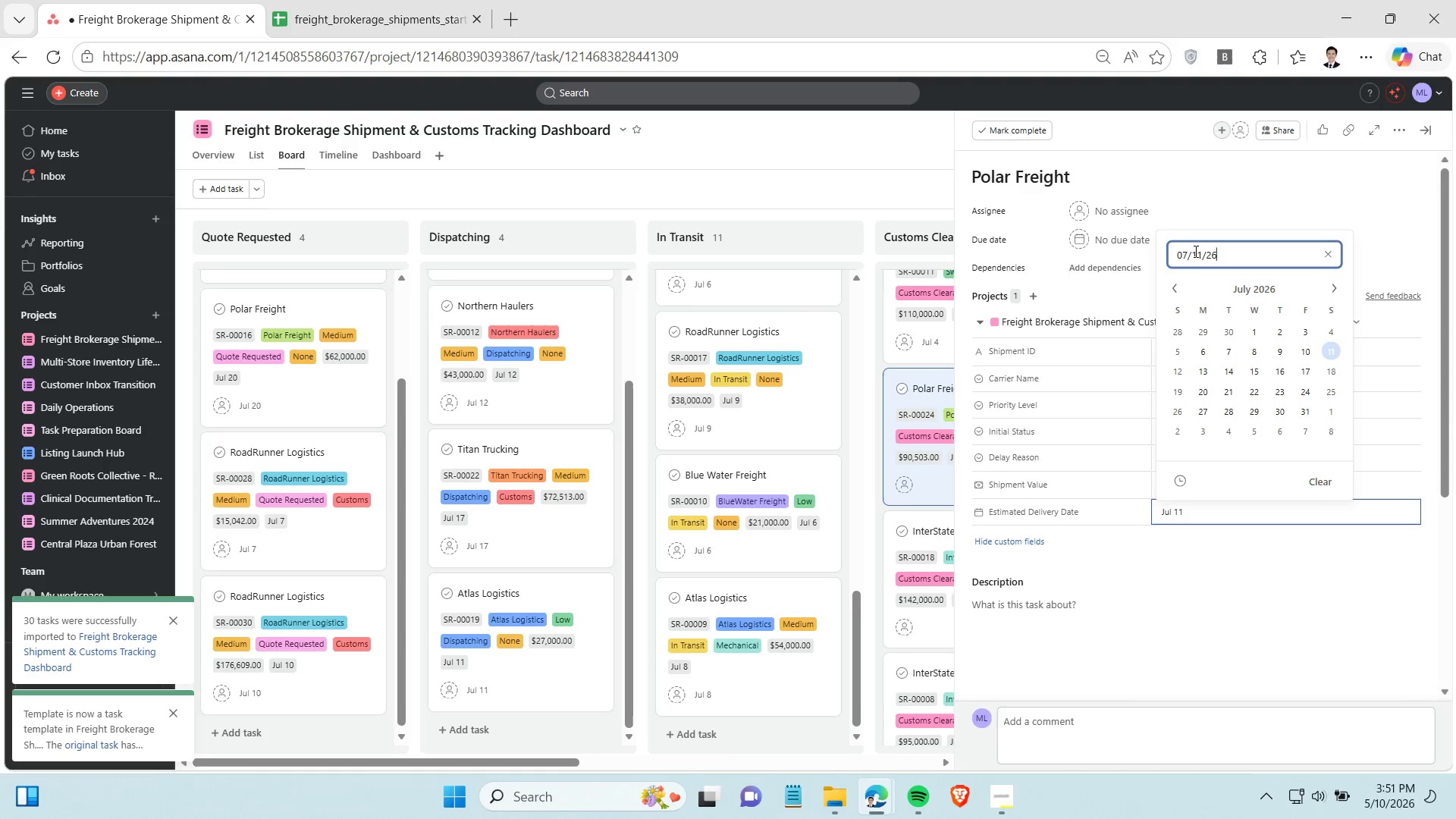 
double_click([1194, 251])
 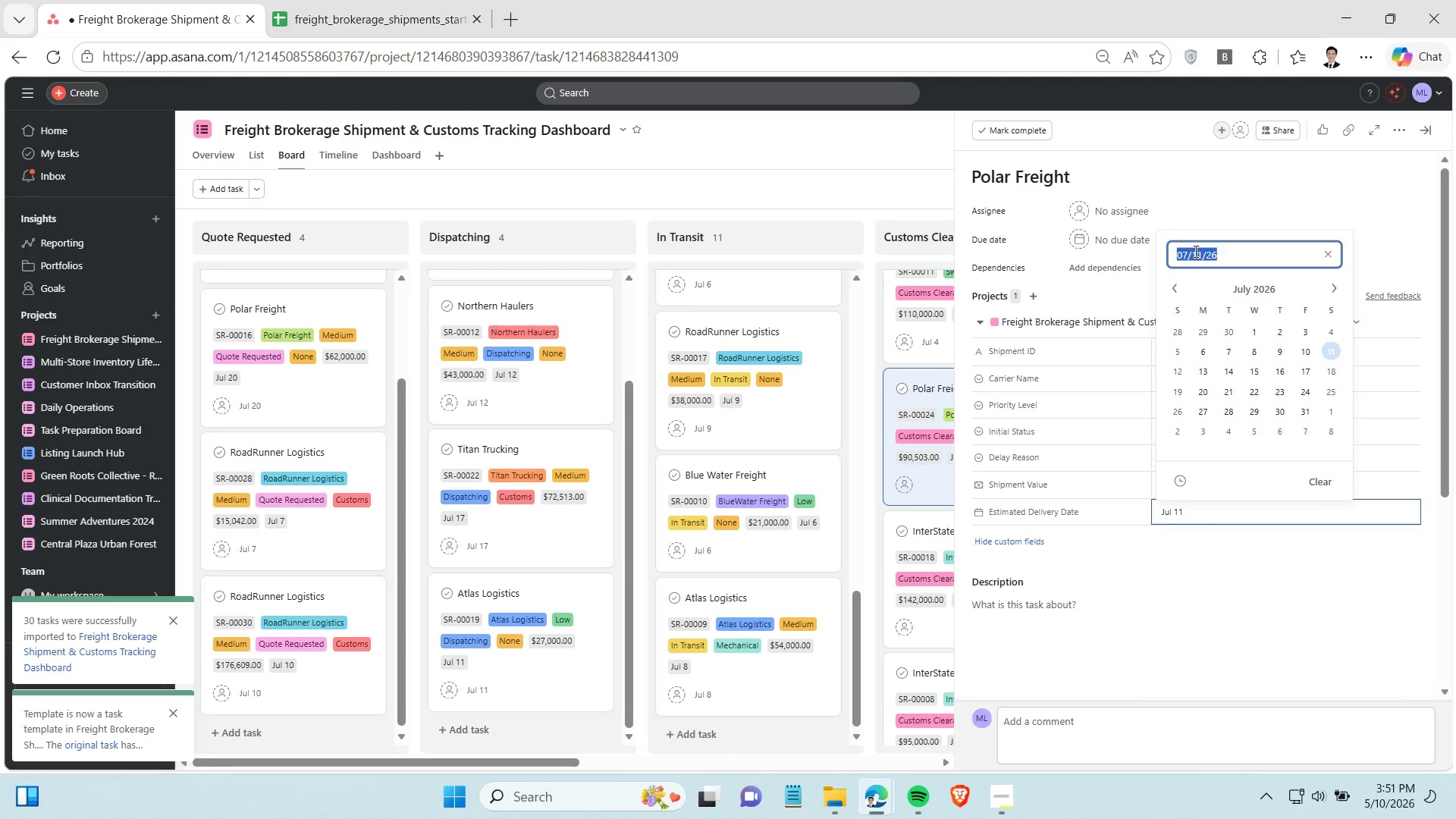 
triple_click([1194, 251])
 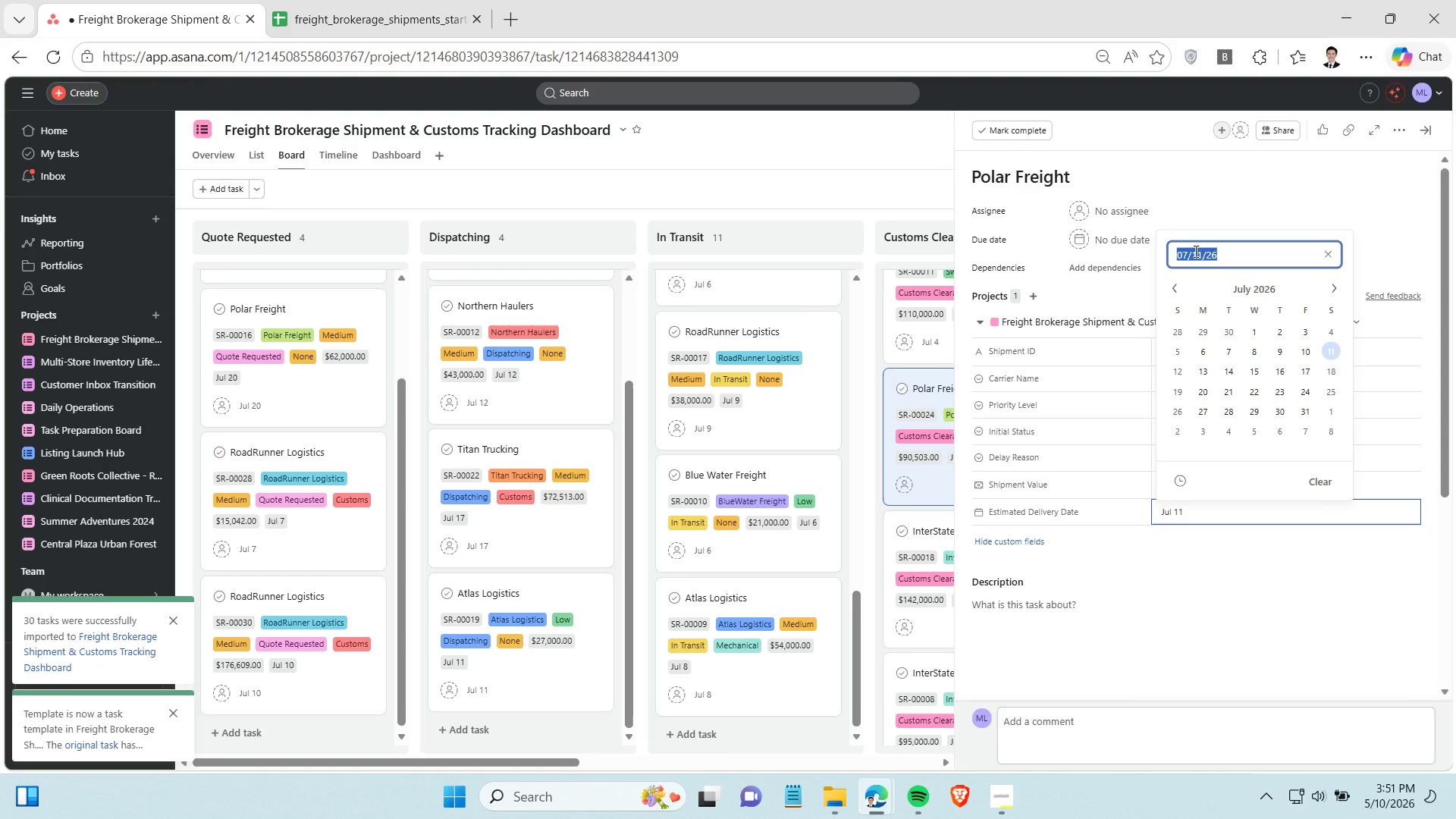 
key(Control+C)
 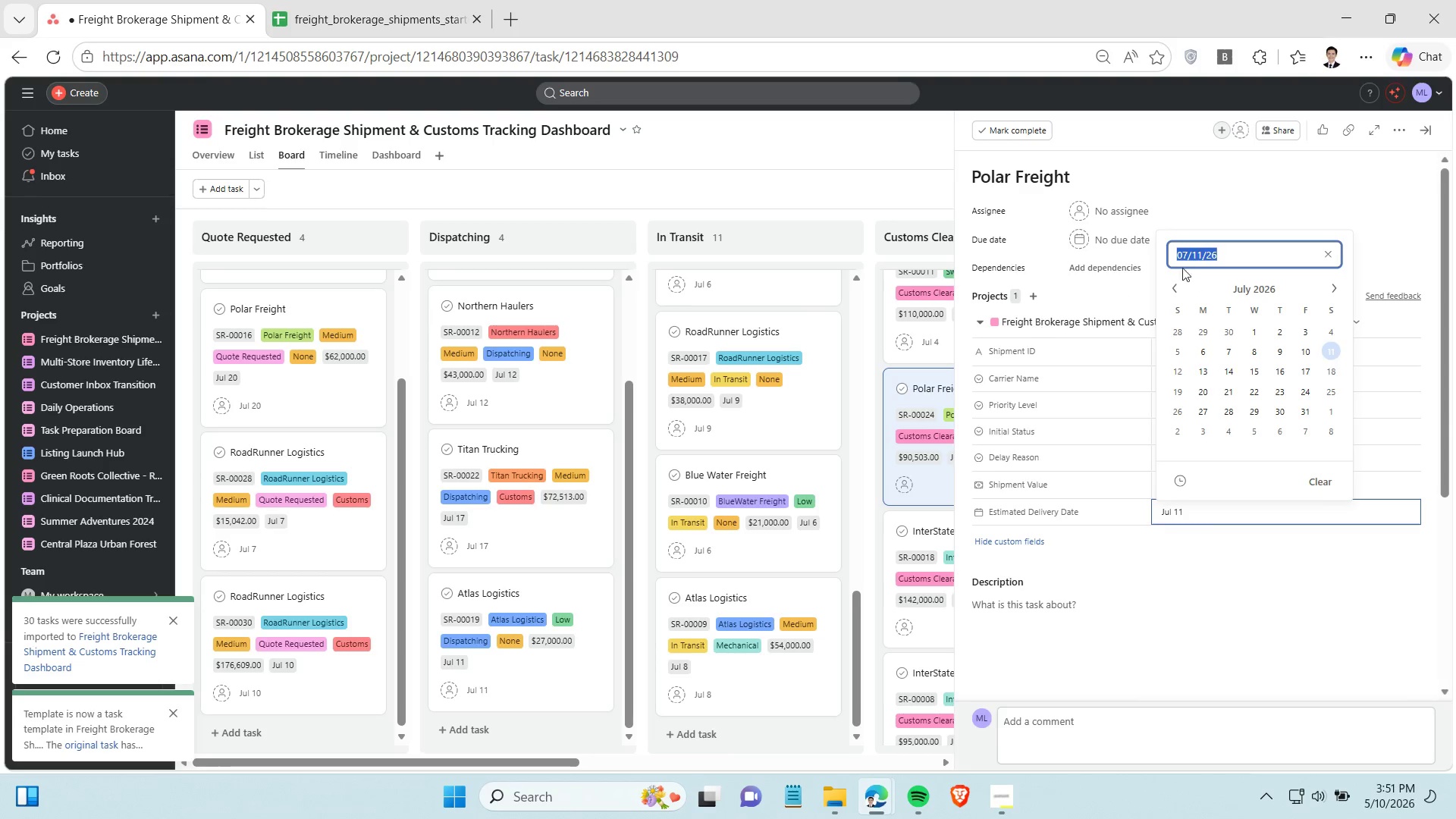 
left_click([1134, 234])
 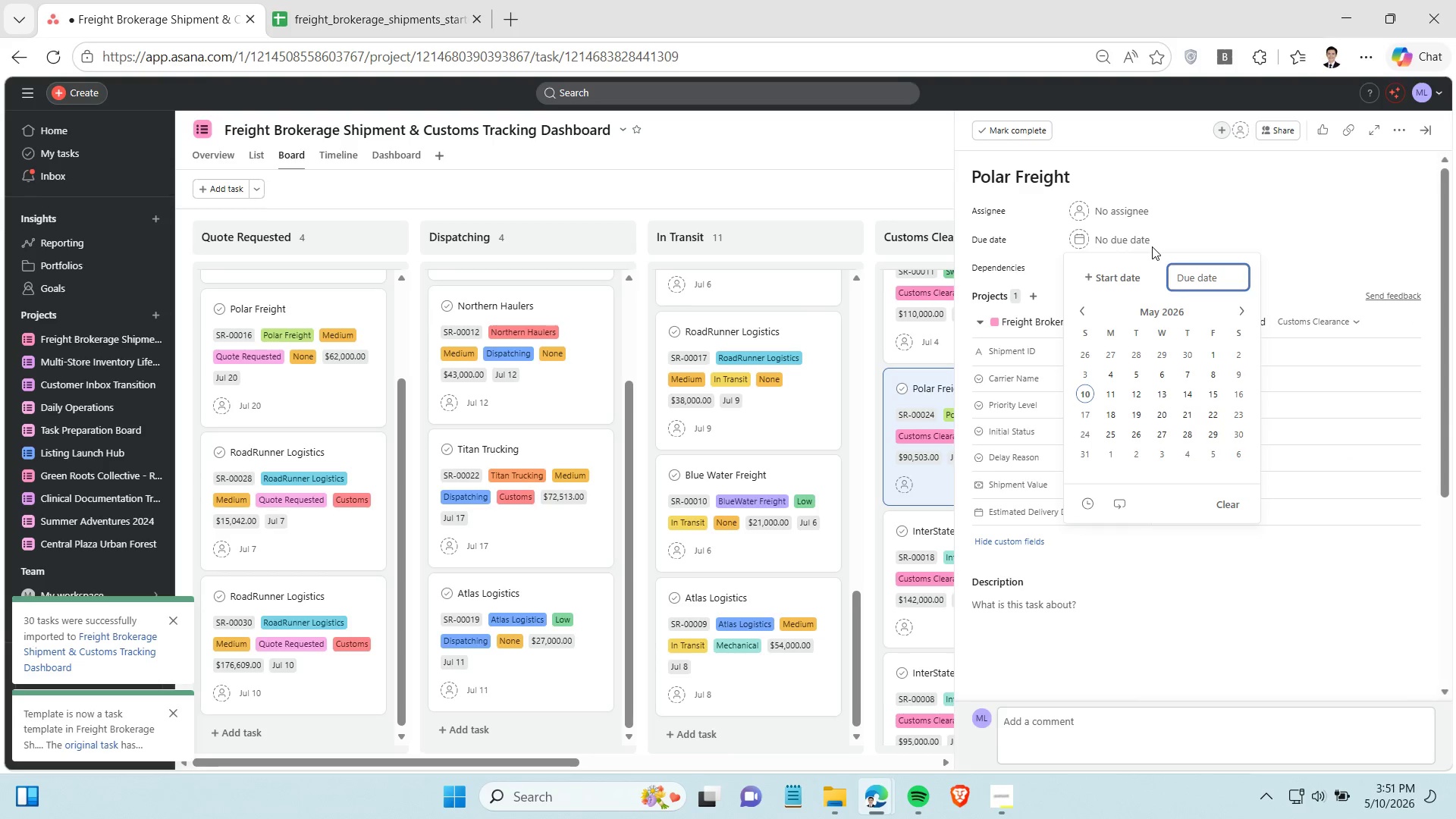 
key(Control+V)
 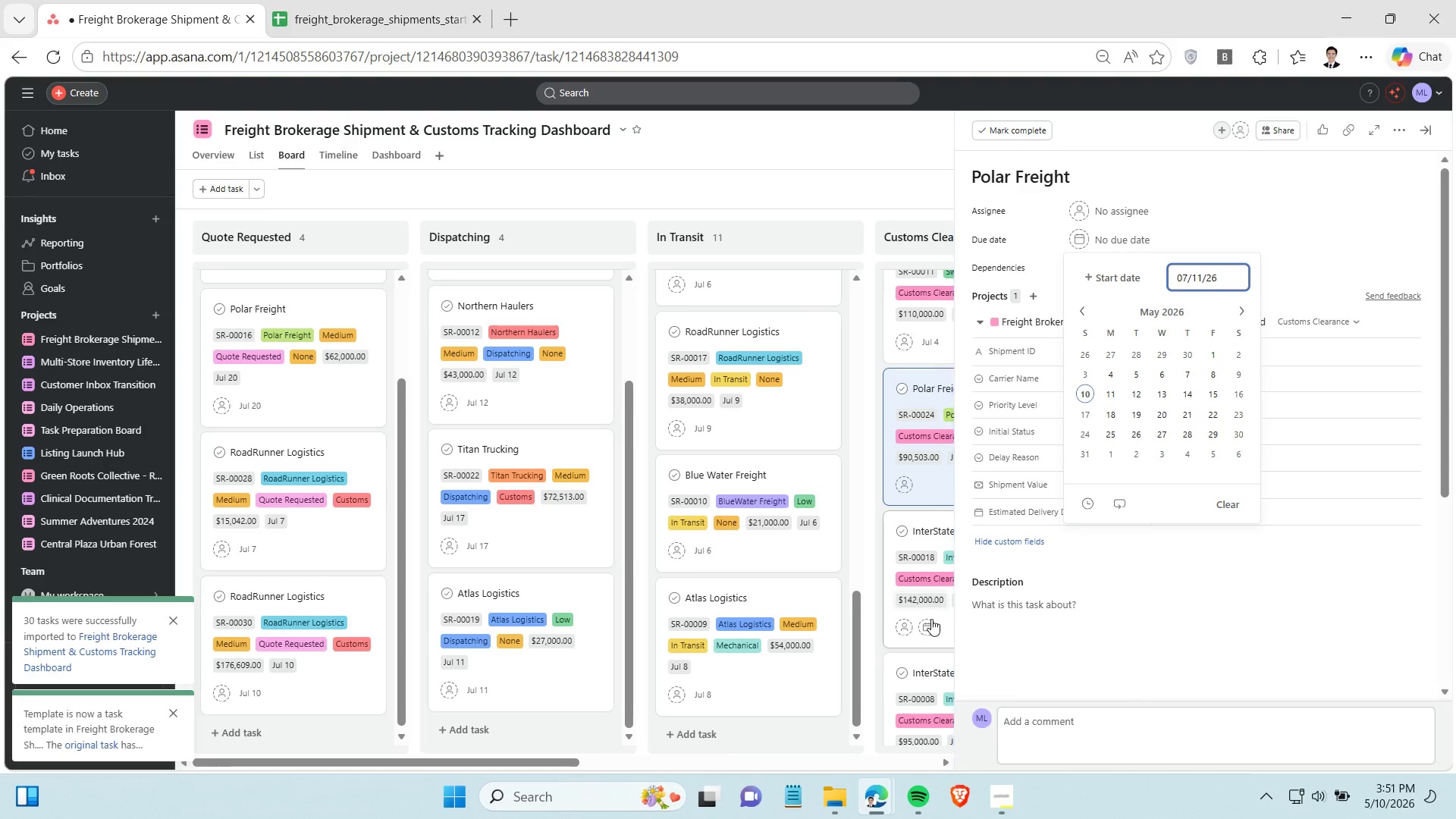 
left_click([930, 628])
 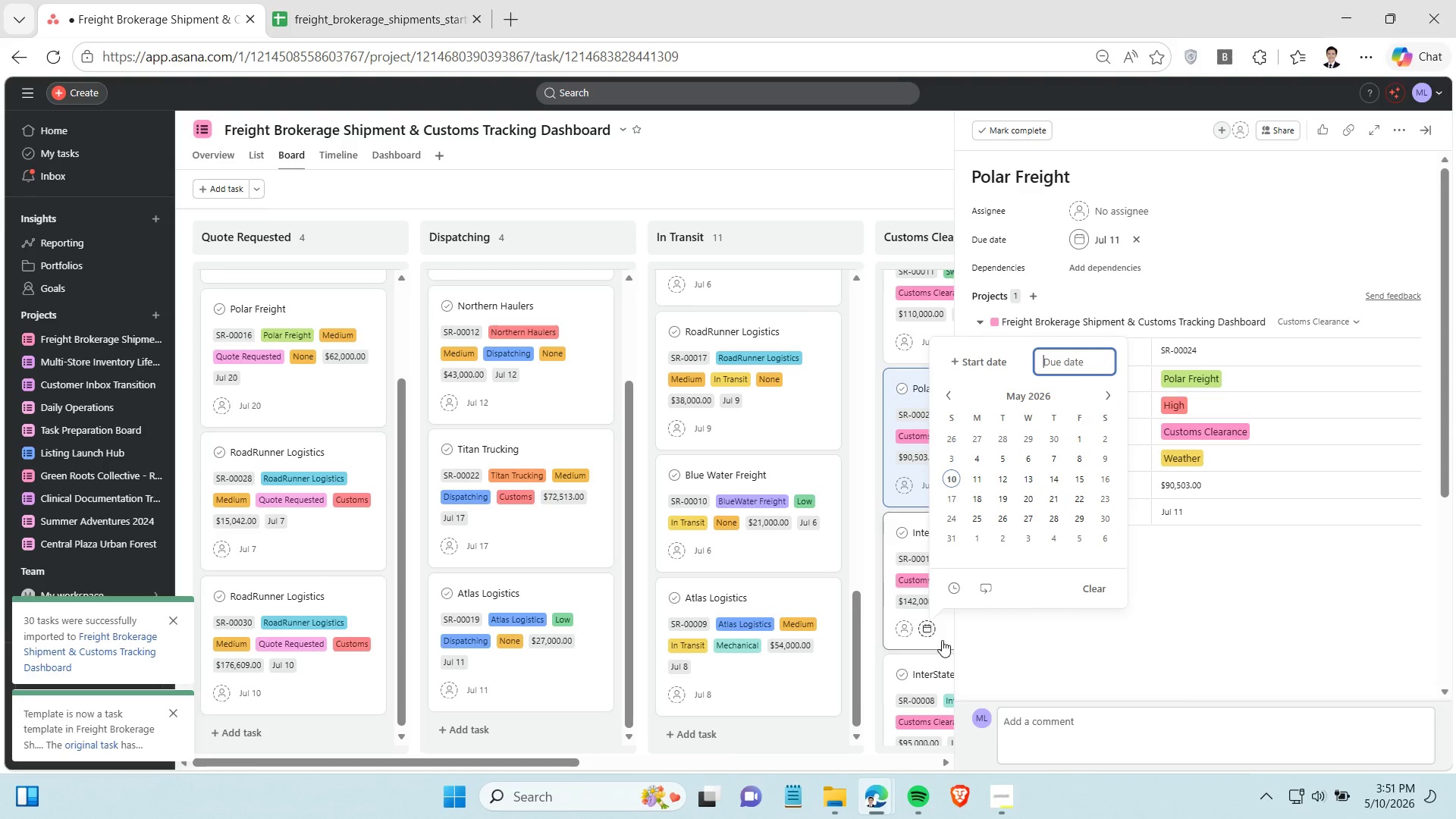 
left_click([942, 640])
 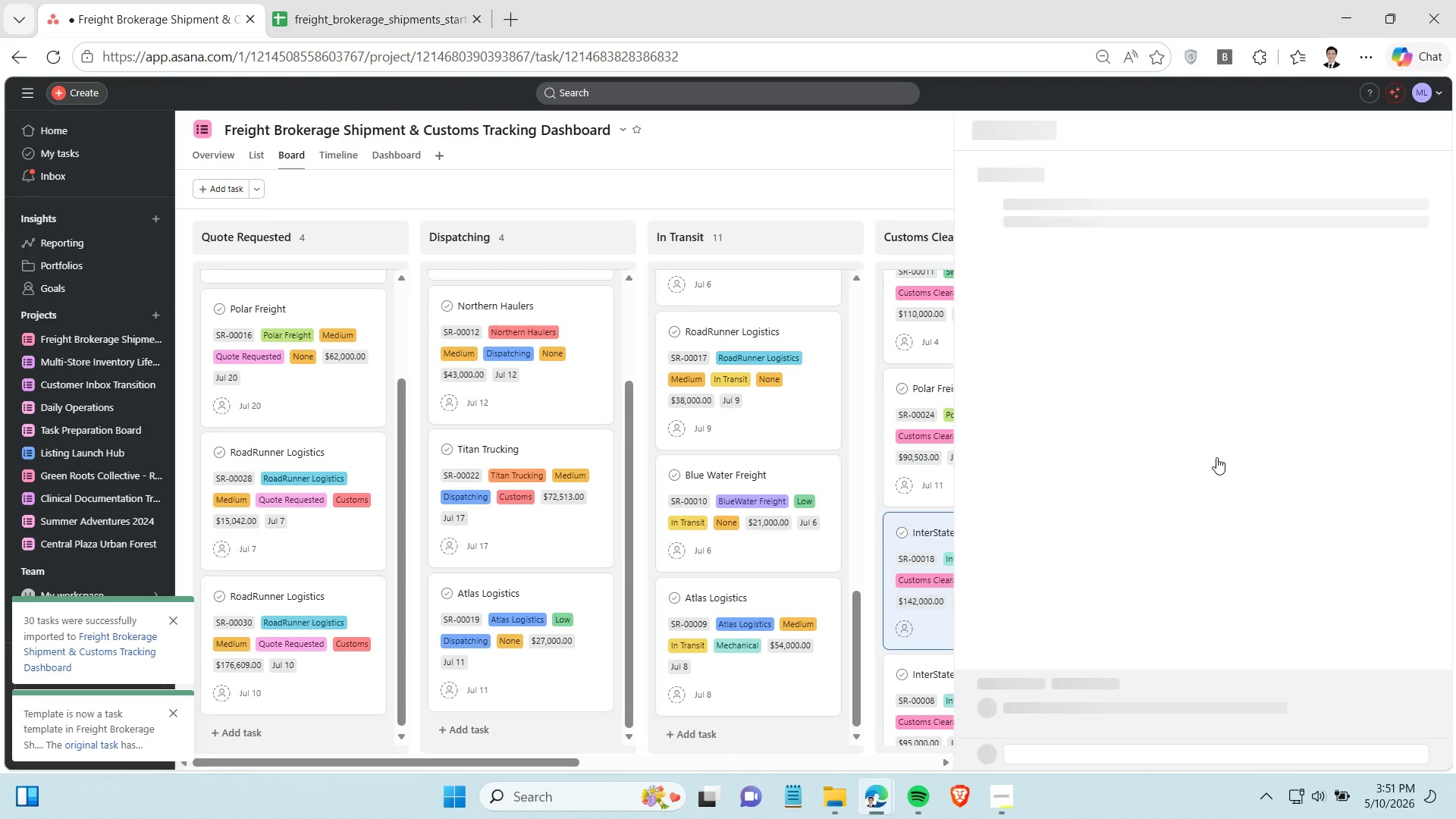 
left_click([1219, 509])
 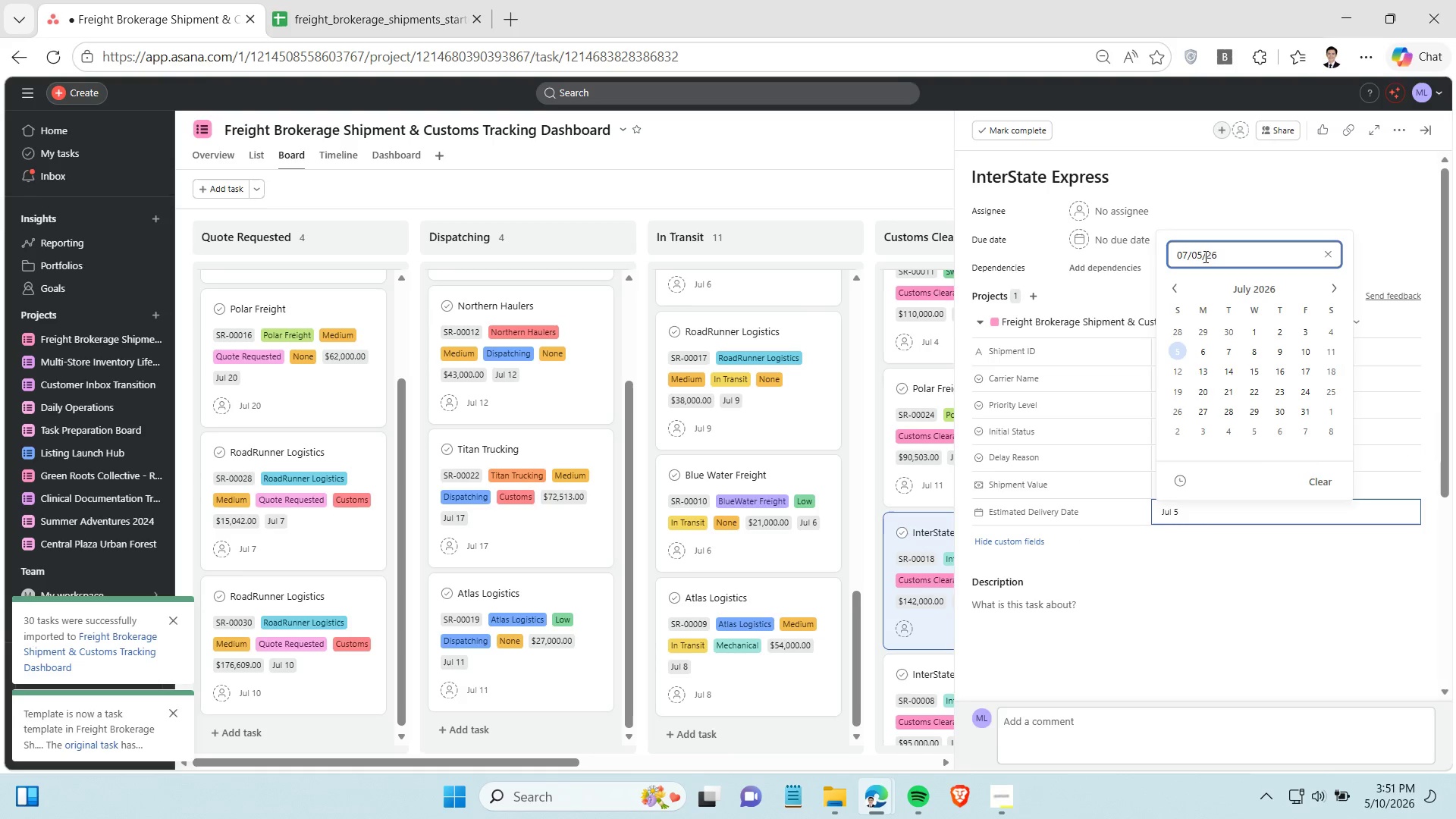 
double_click([1202, 256])
 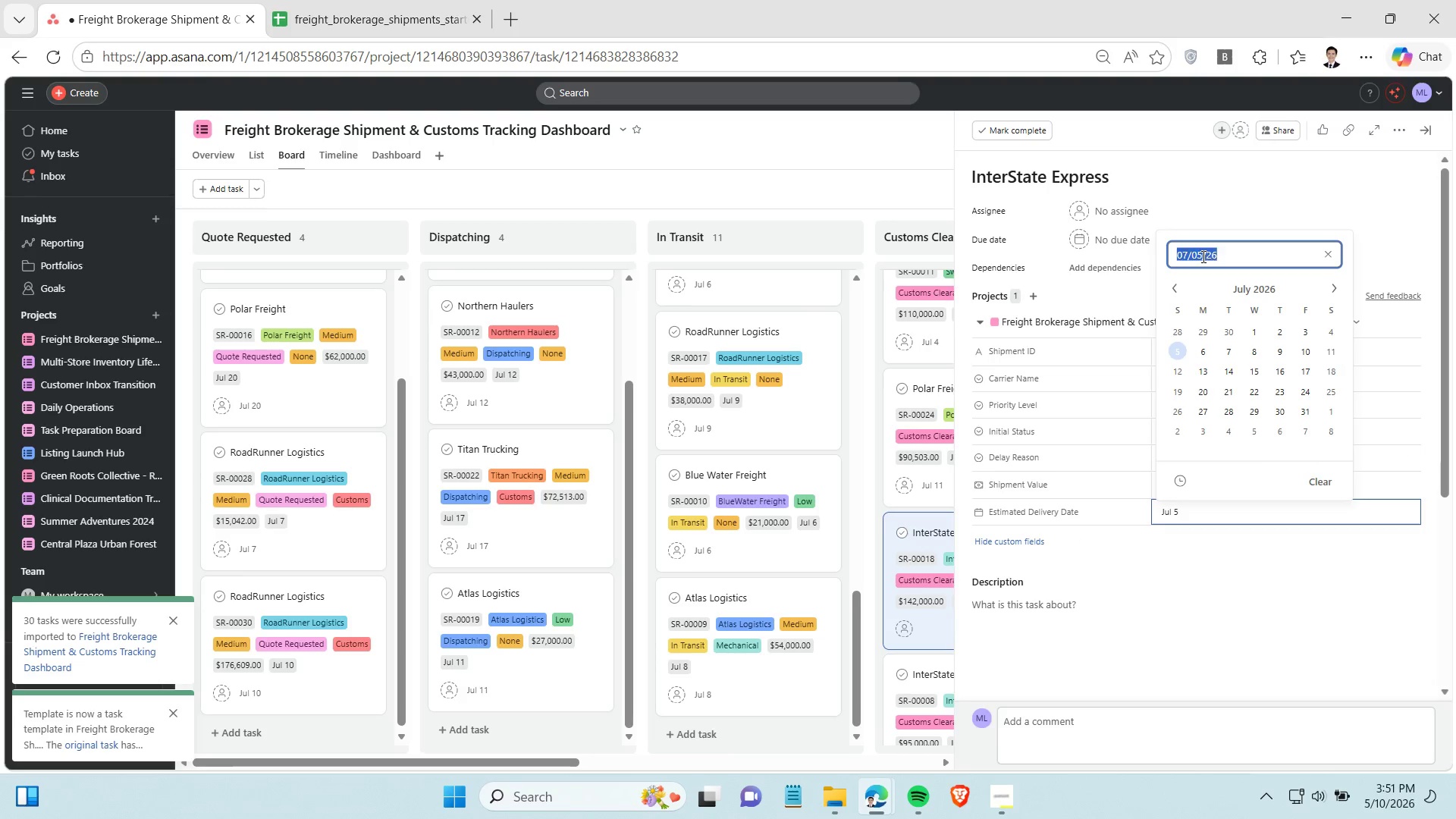 
triple_click([1202, 256])
 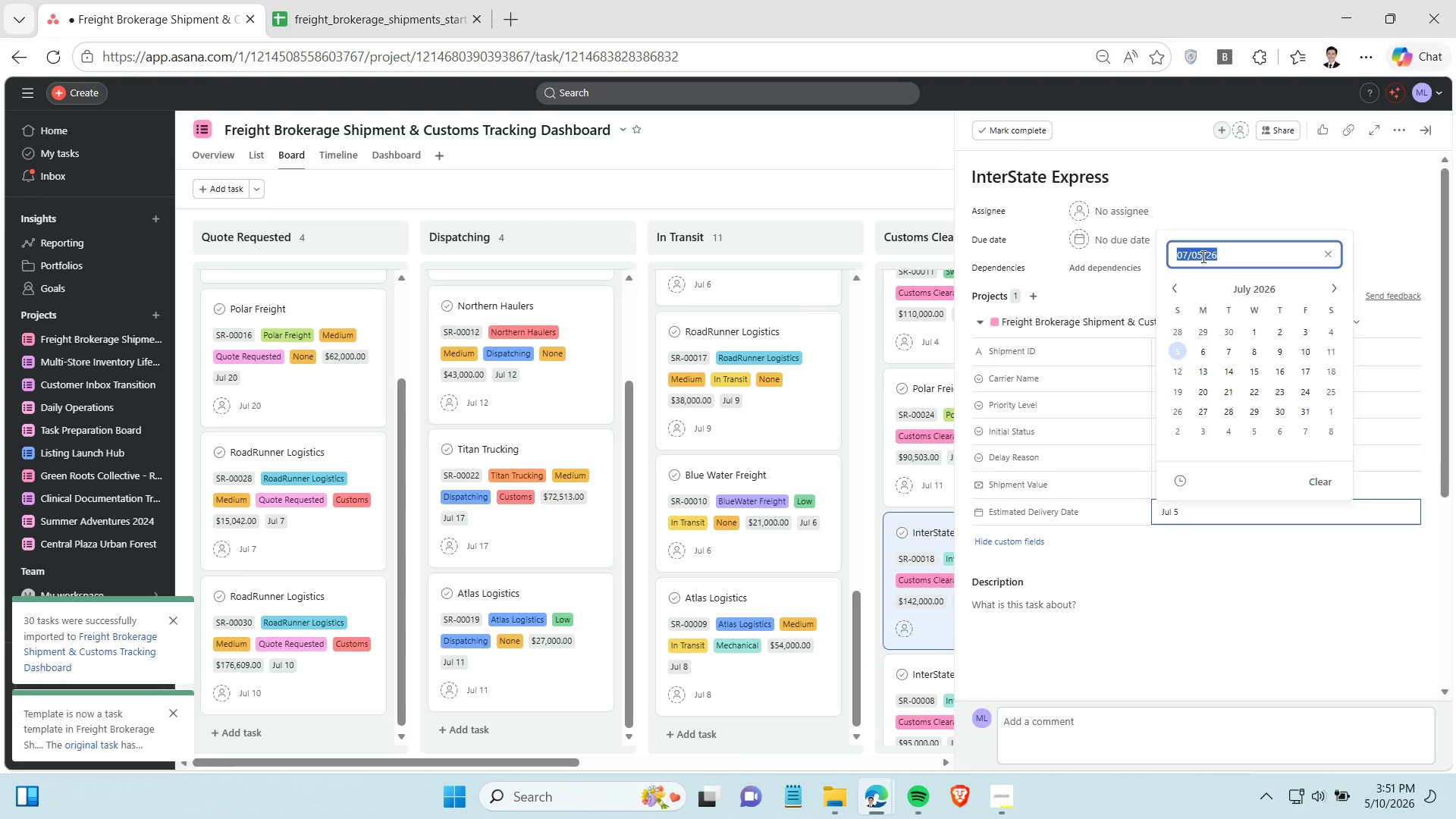 
triple_click([1202, 256])
 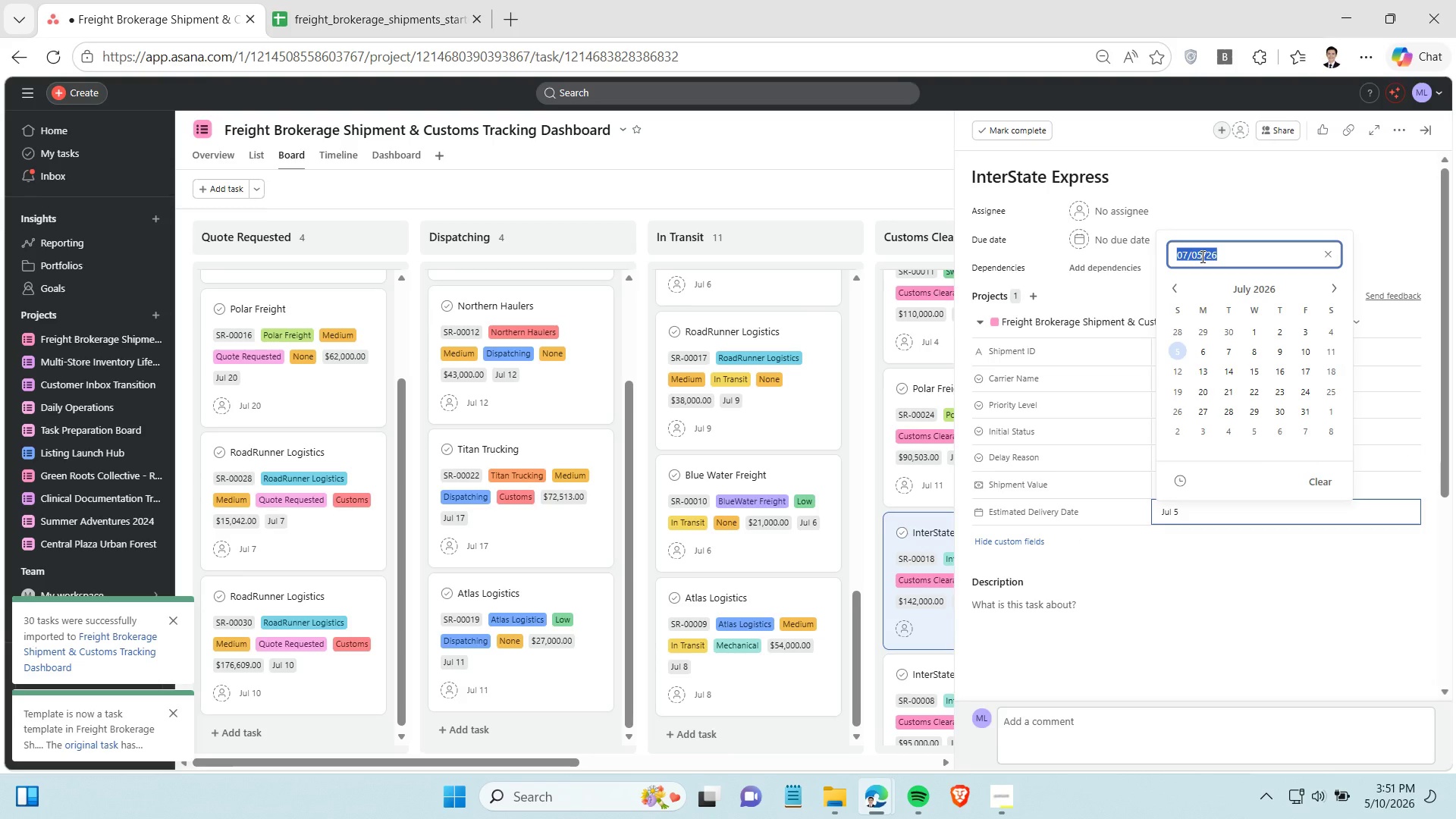 
key(Control+C)
 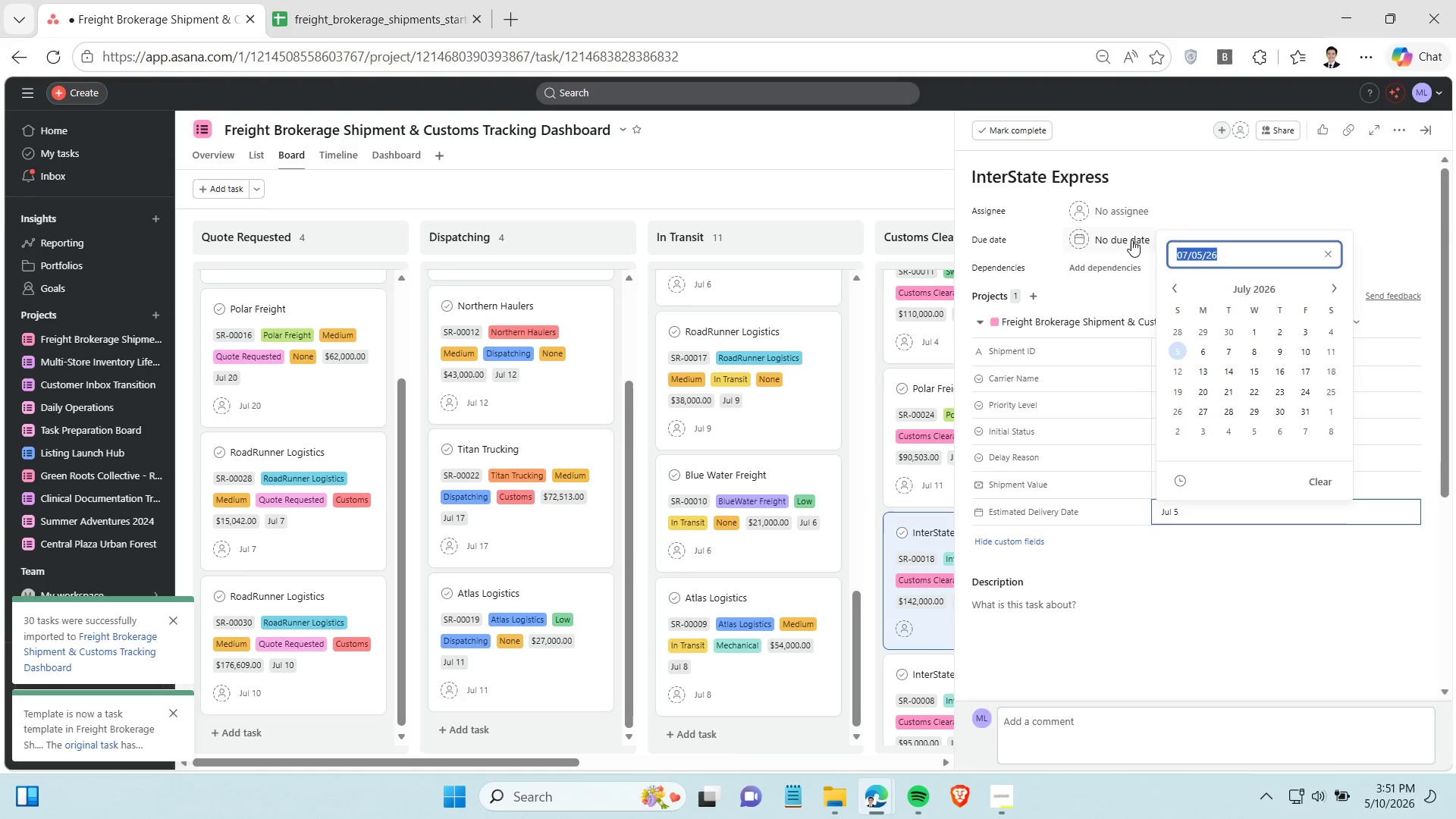 
left_click([1131, 240])
 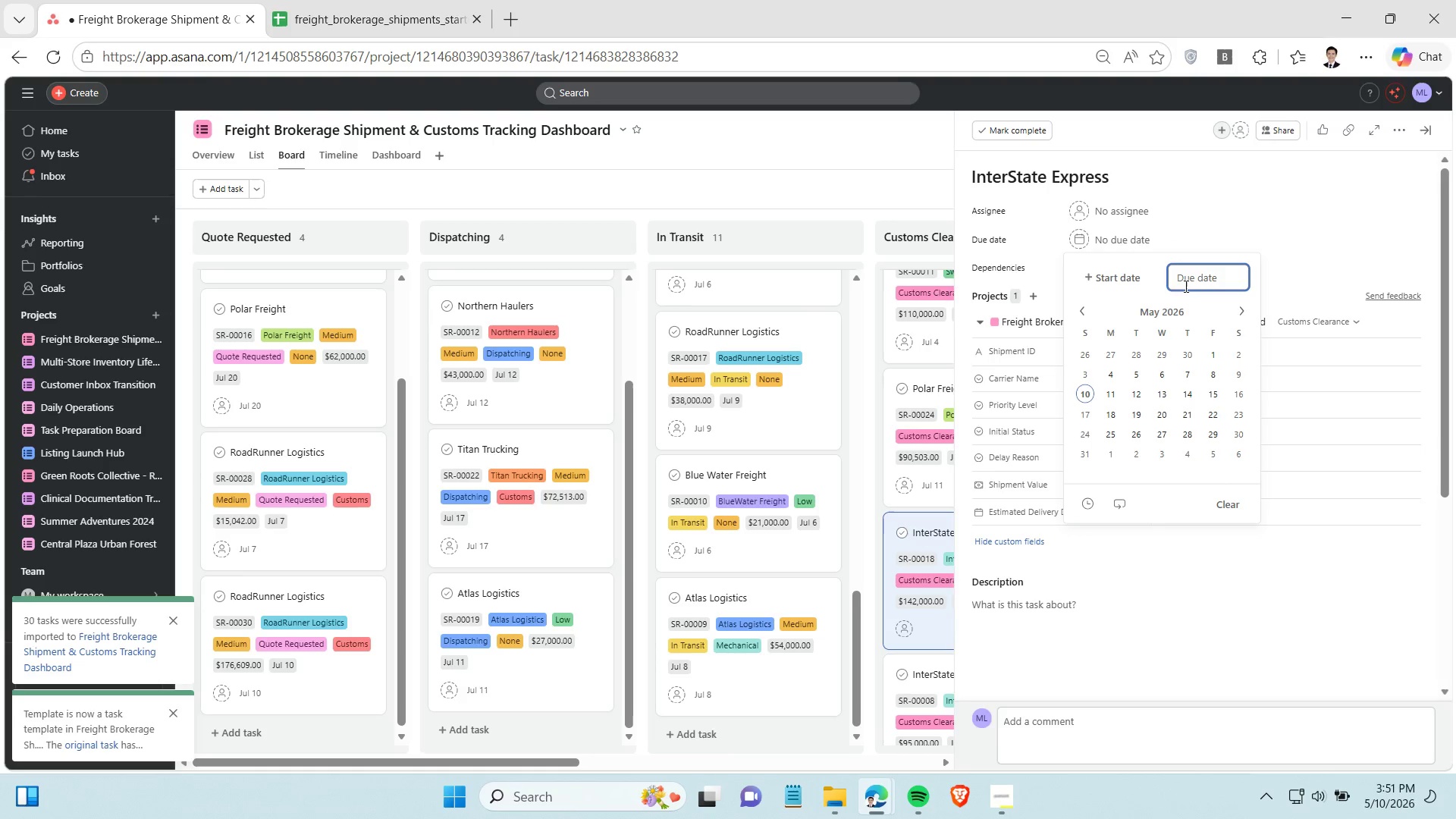 
key(Control+V)
 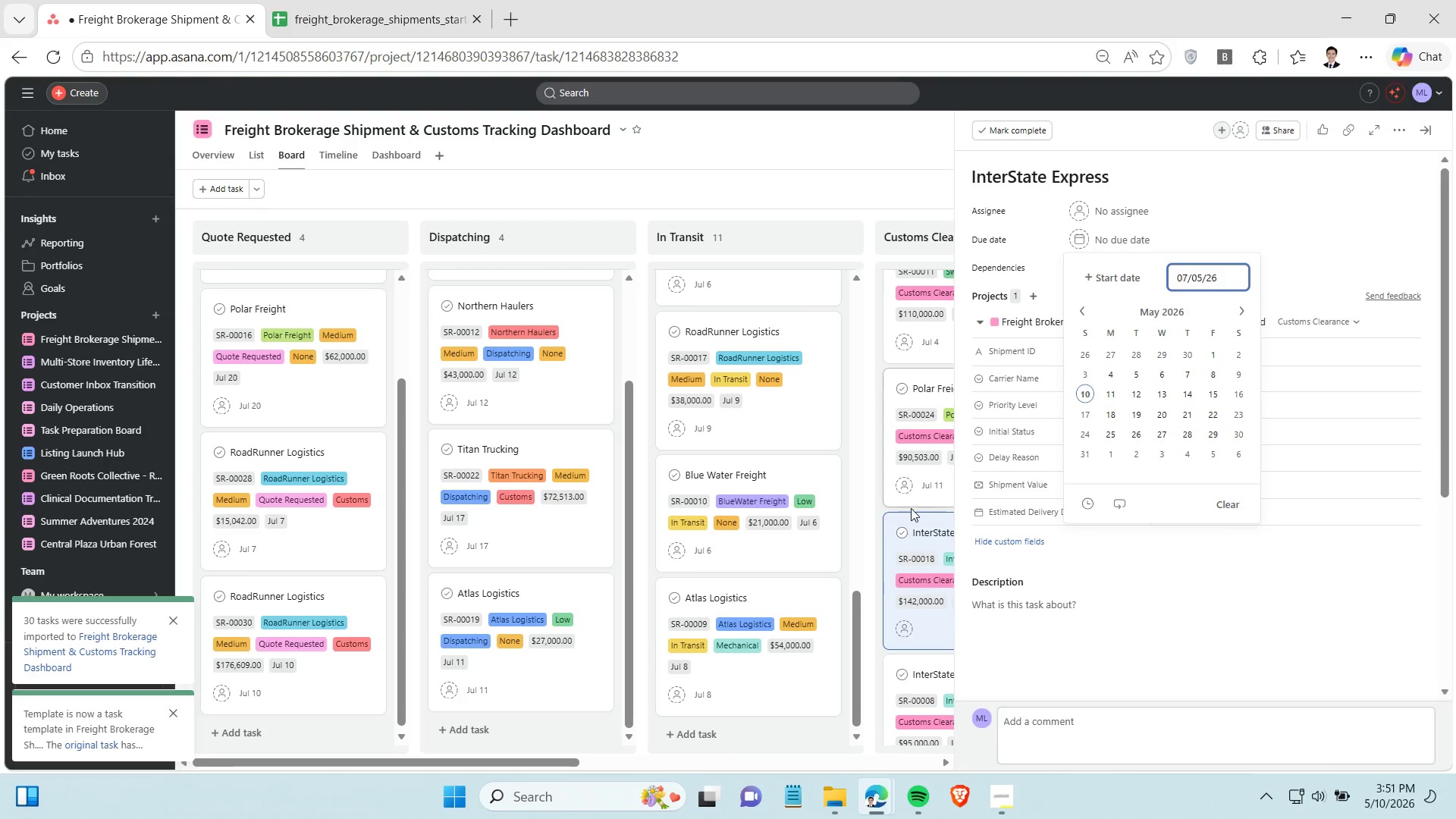 
scroll: coordinate [911, 508], scroll_direction: down, amount: 4.0
 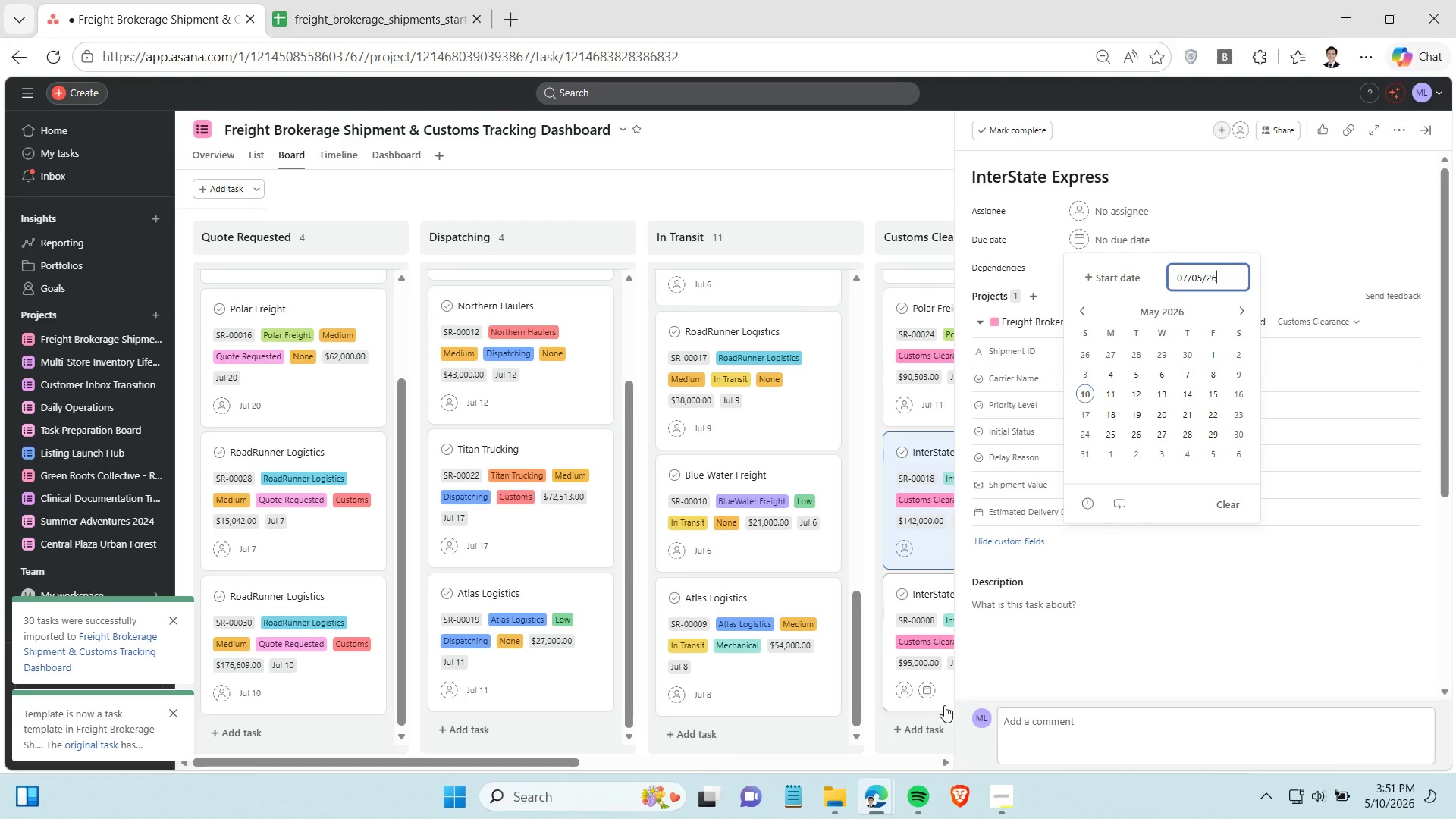 
left_click([948, 700])
 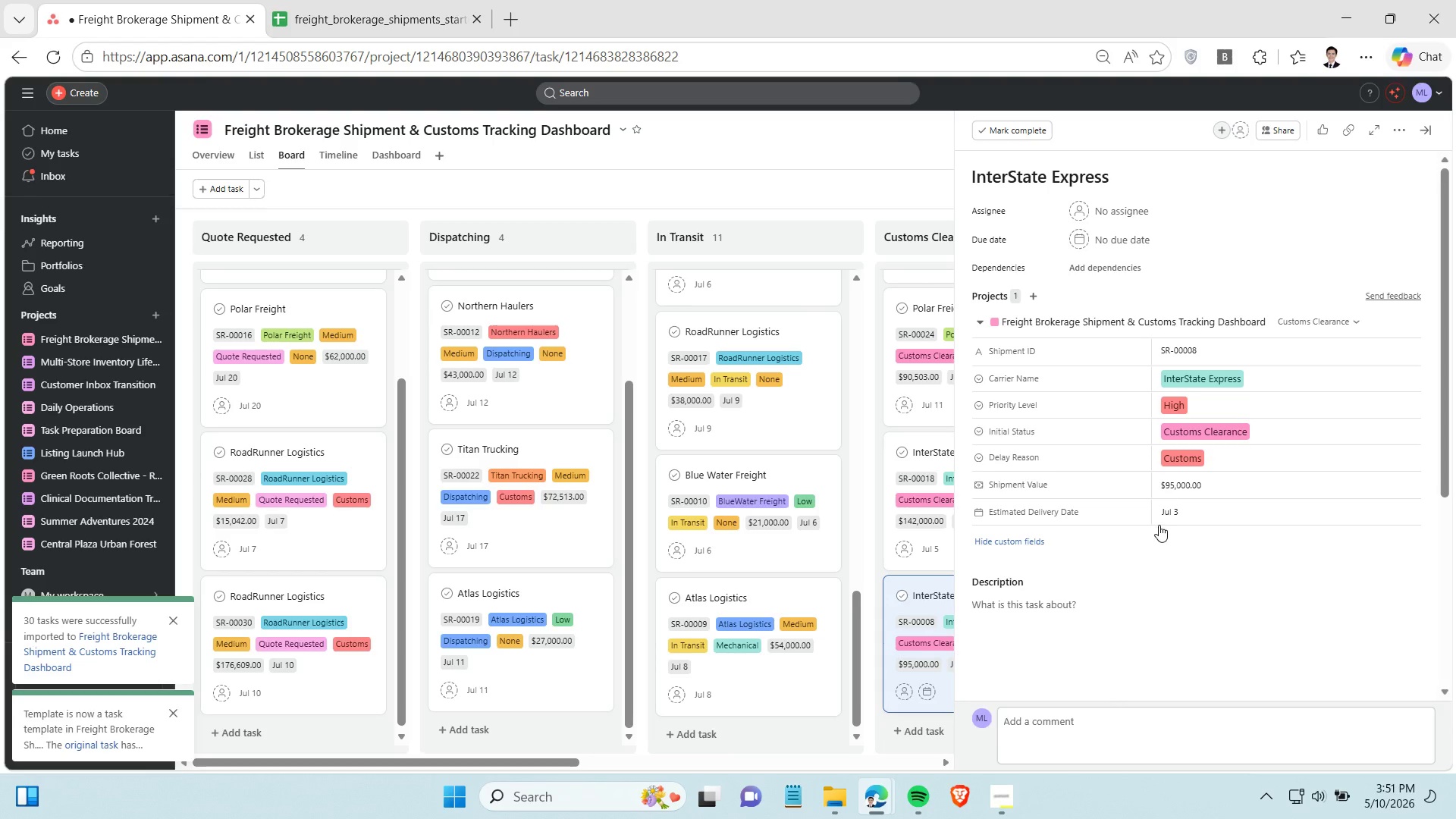 
left_click([1186, 517])
 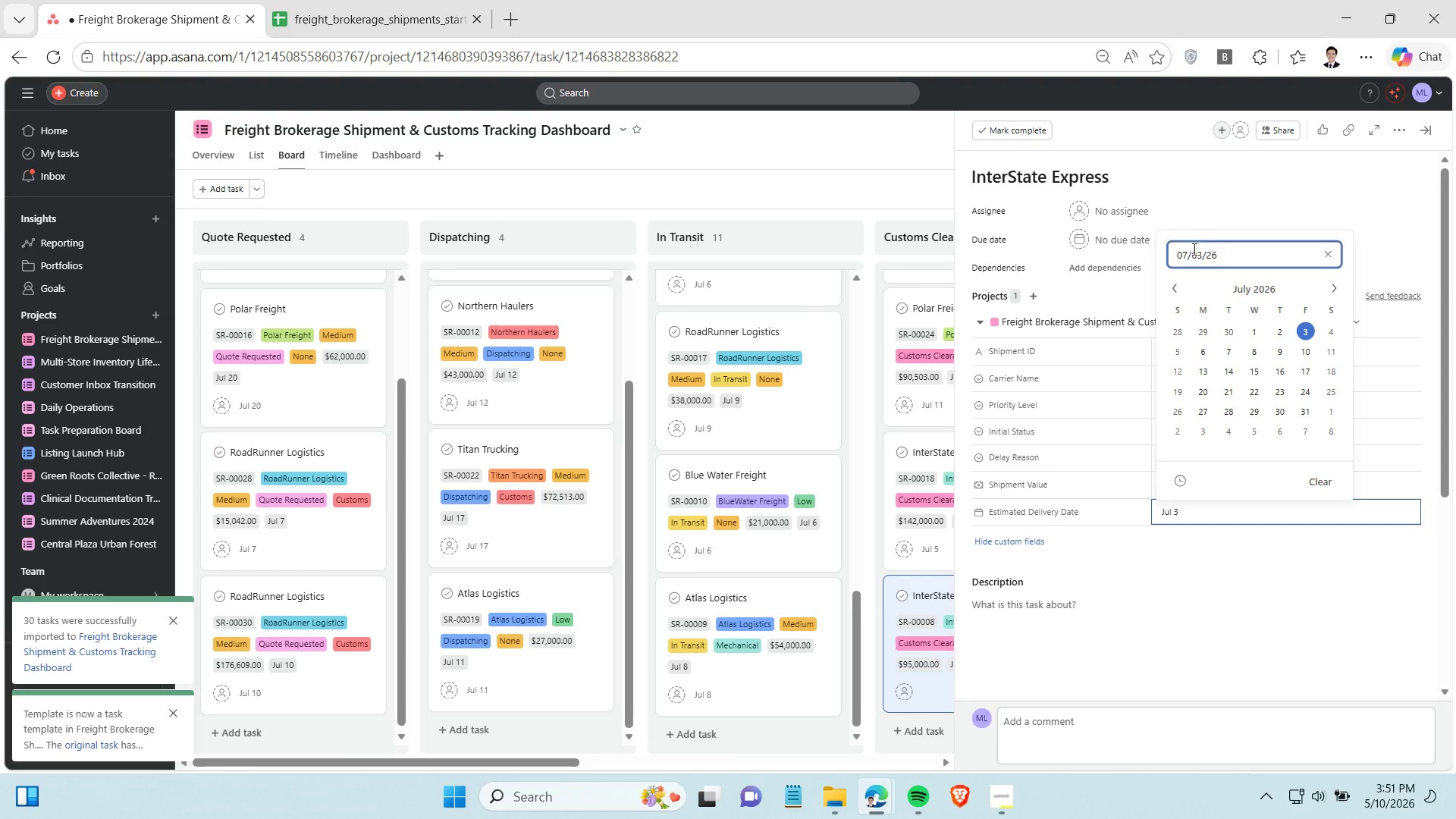 
double_click([1191, 255])
 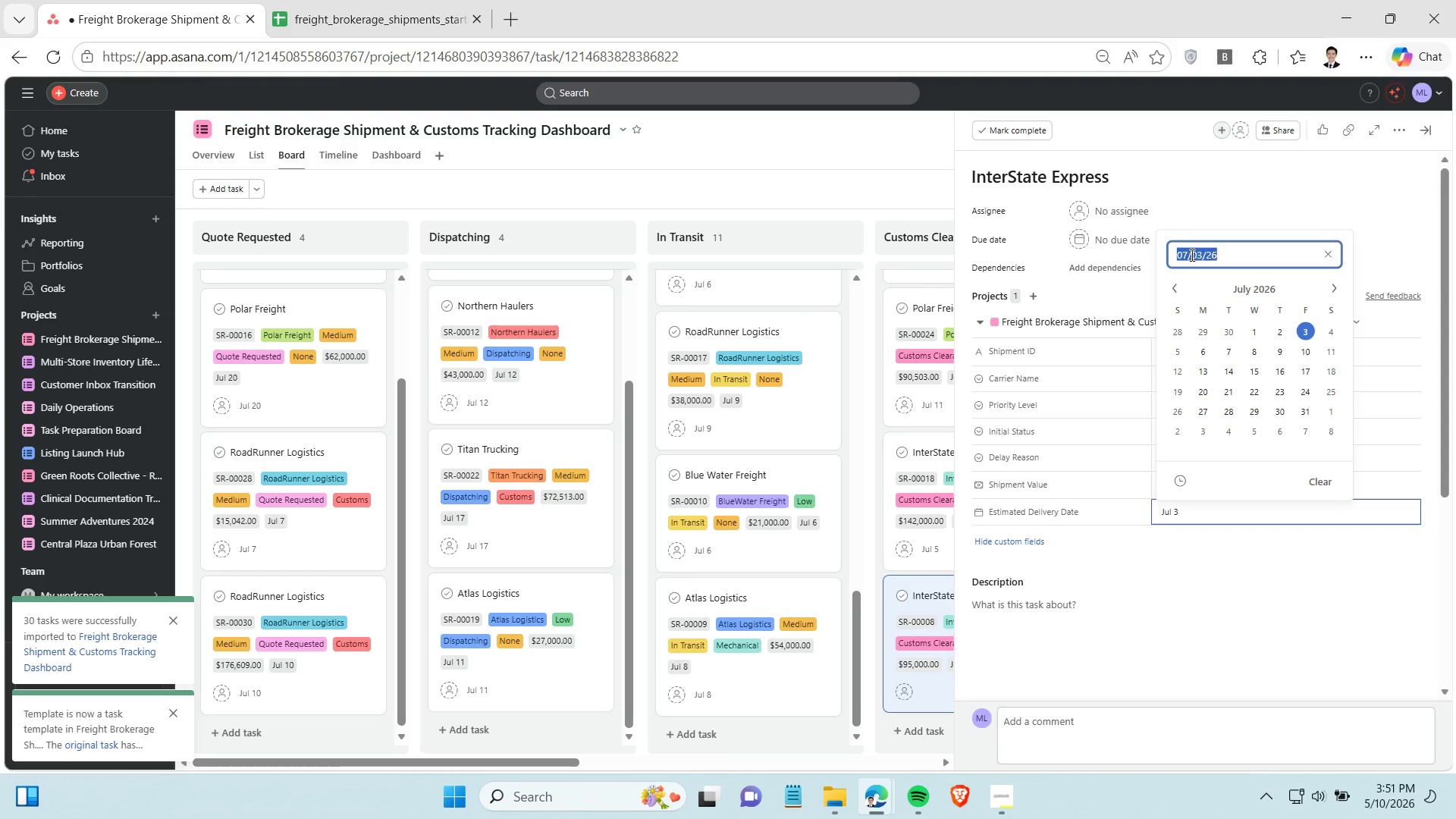 
triple_click([1191, 255])
 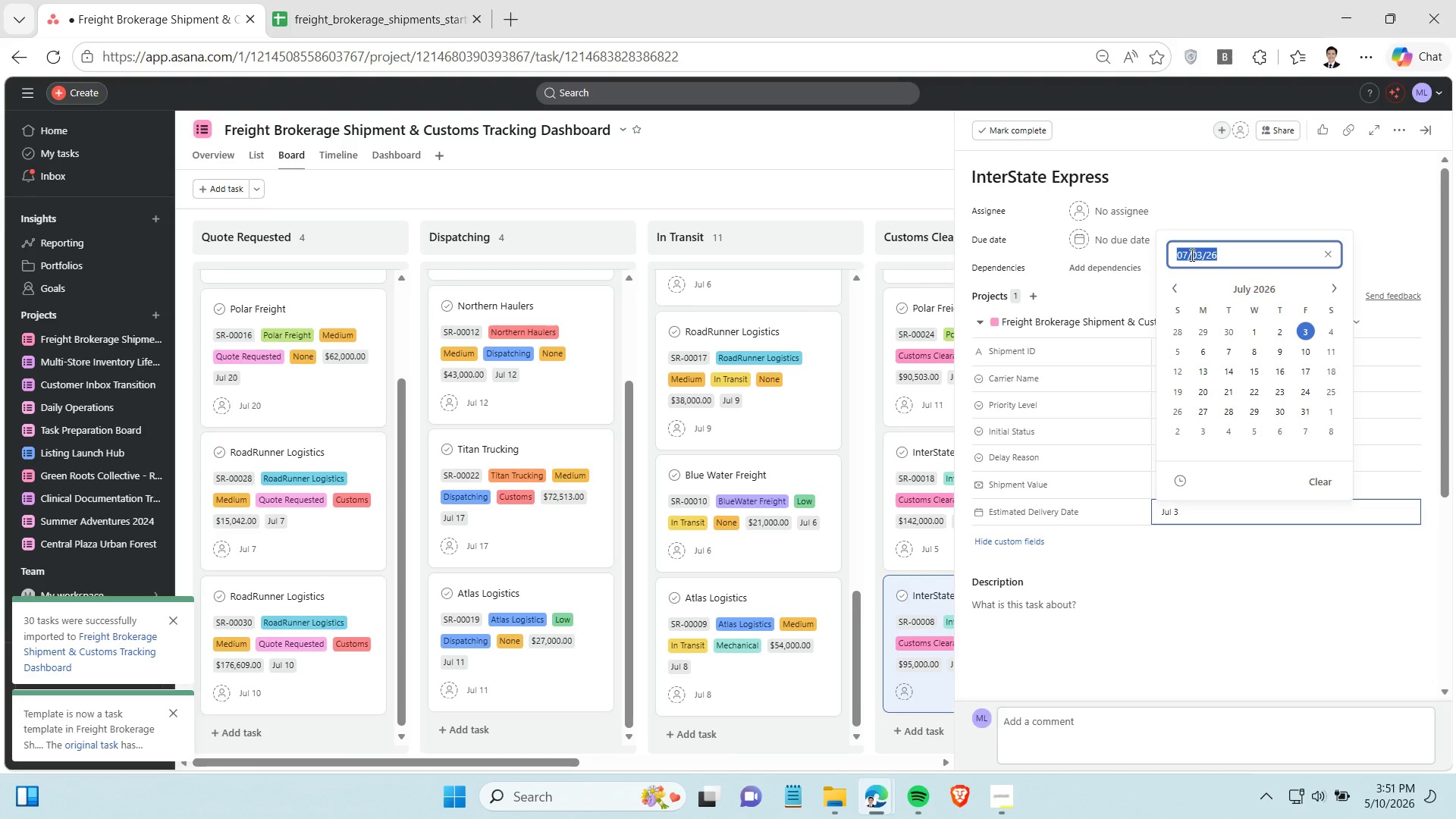 
key(Control+C)
 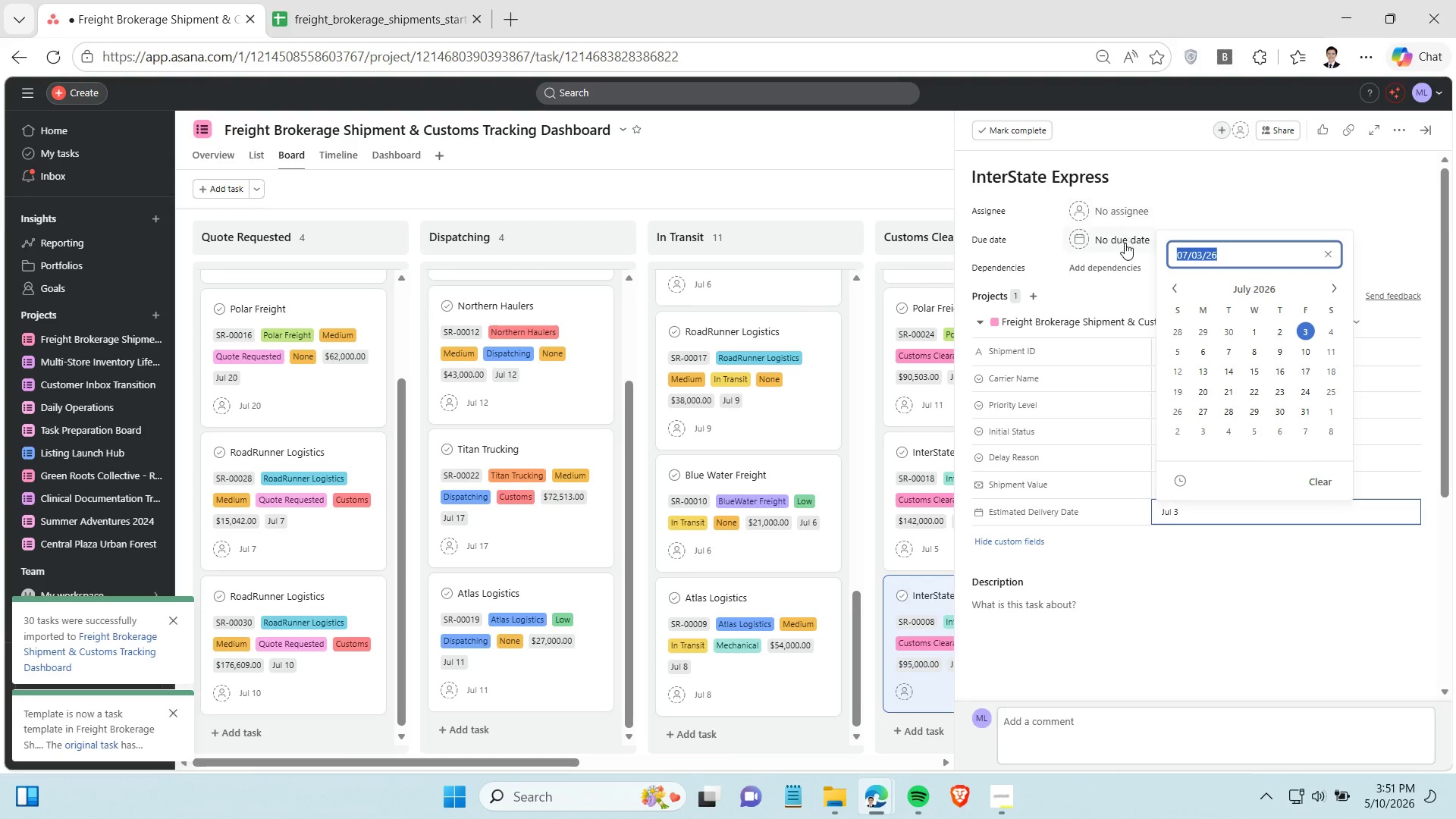 
left_click([1124, 246])
 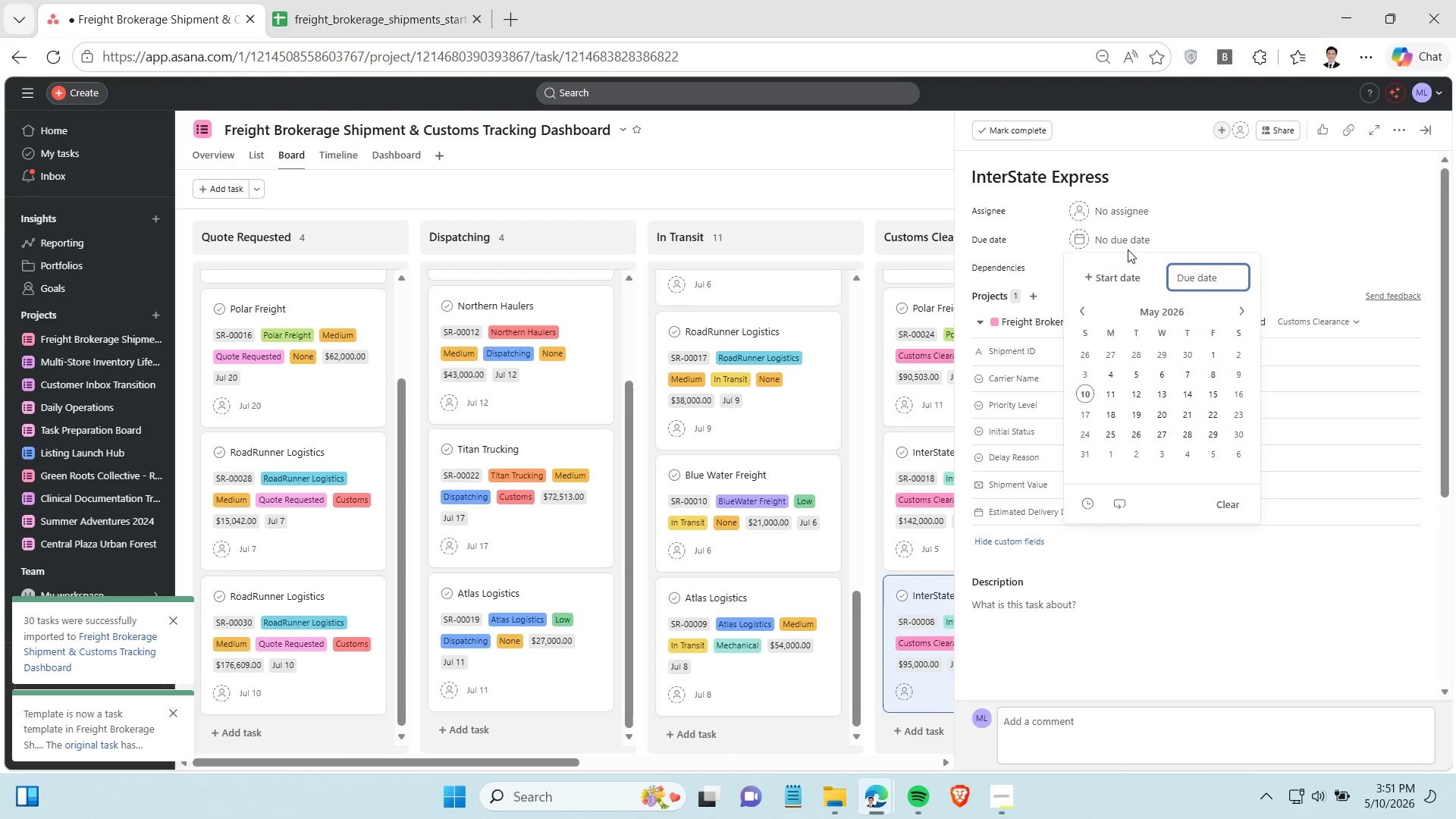 
key(Control+V)
 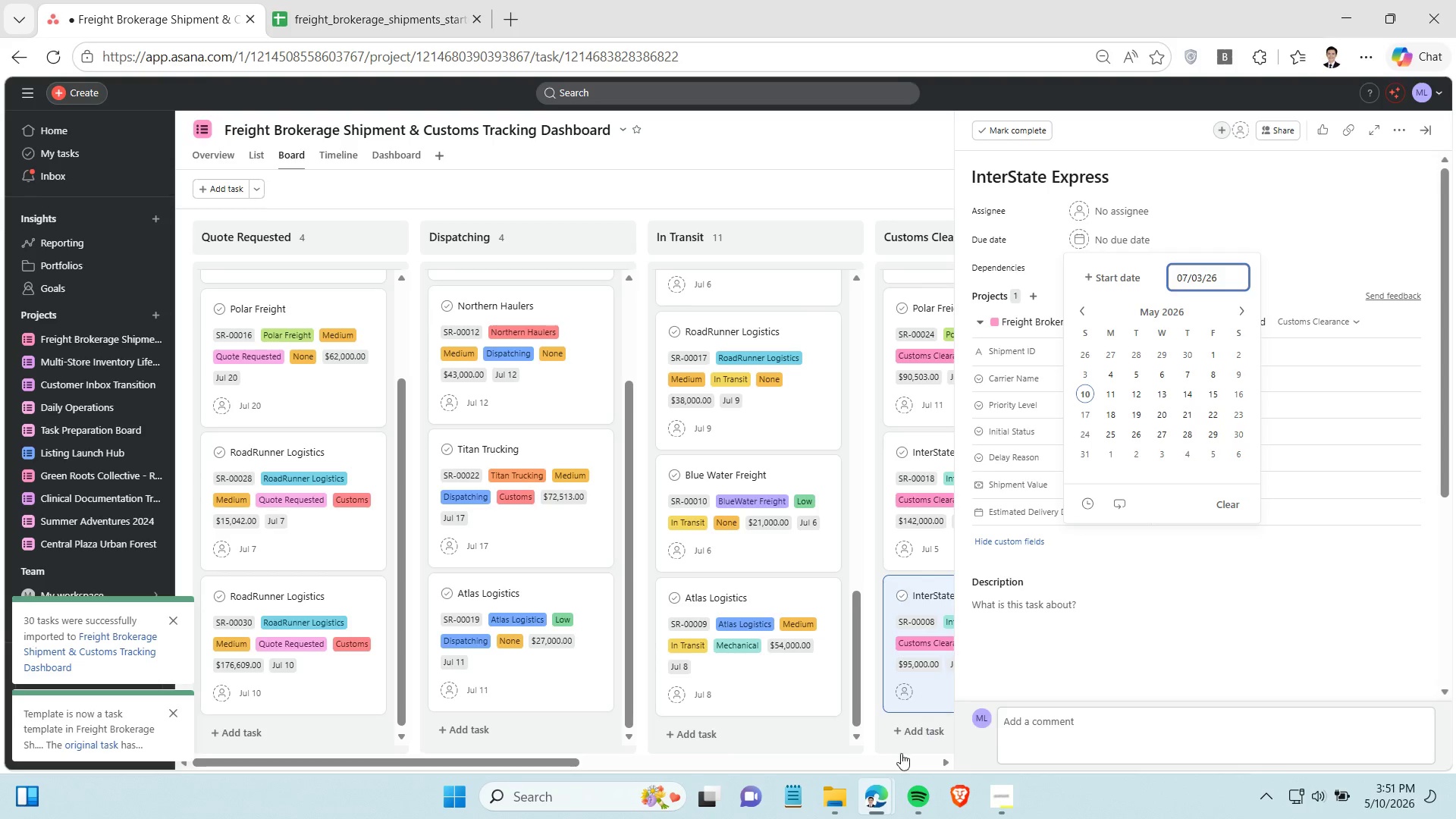 
mouse_move([868, 767])
 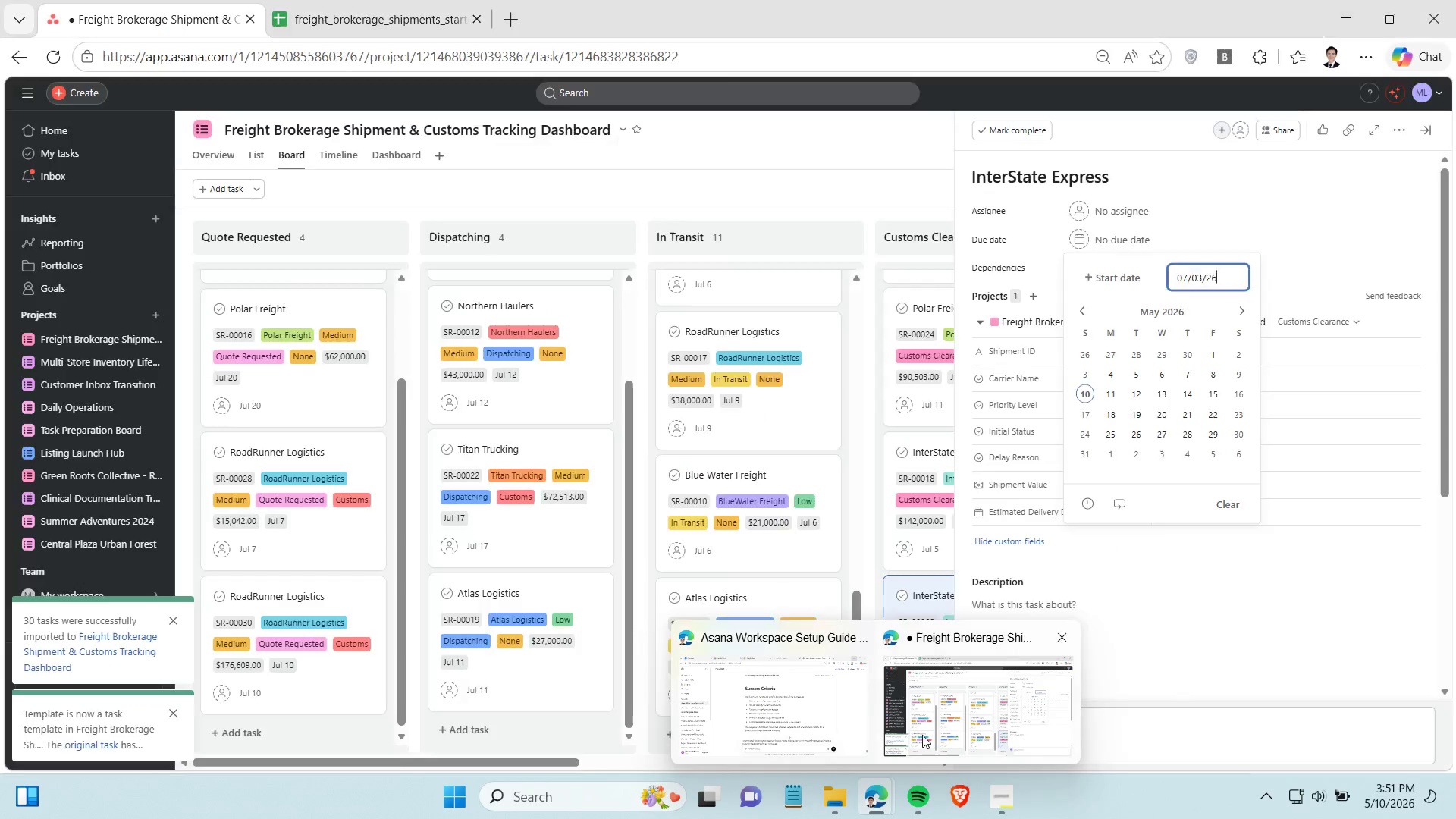 
mouse_move([897, 735])
 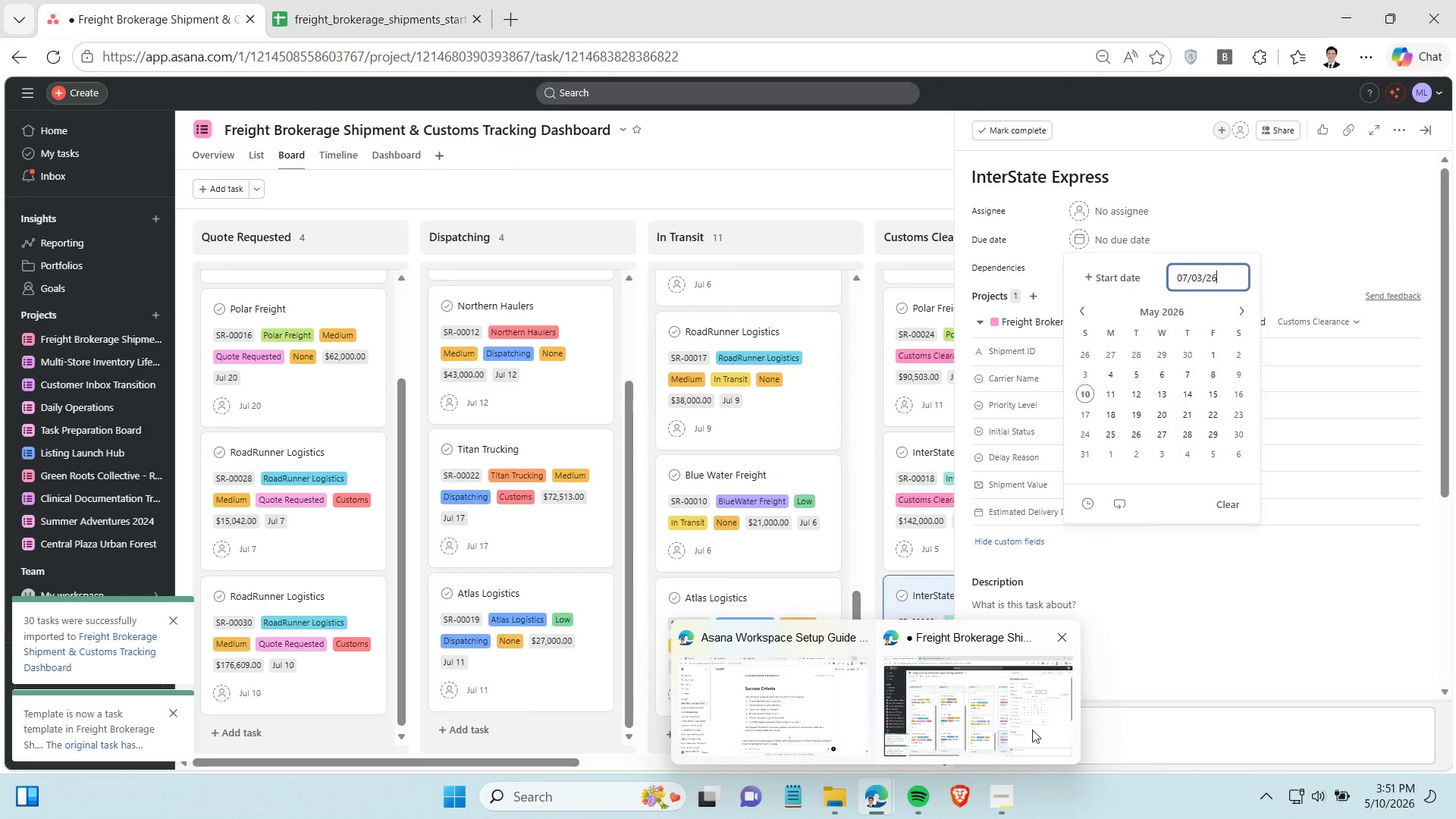 
left_click([1018, 730])
 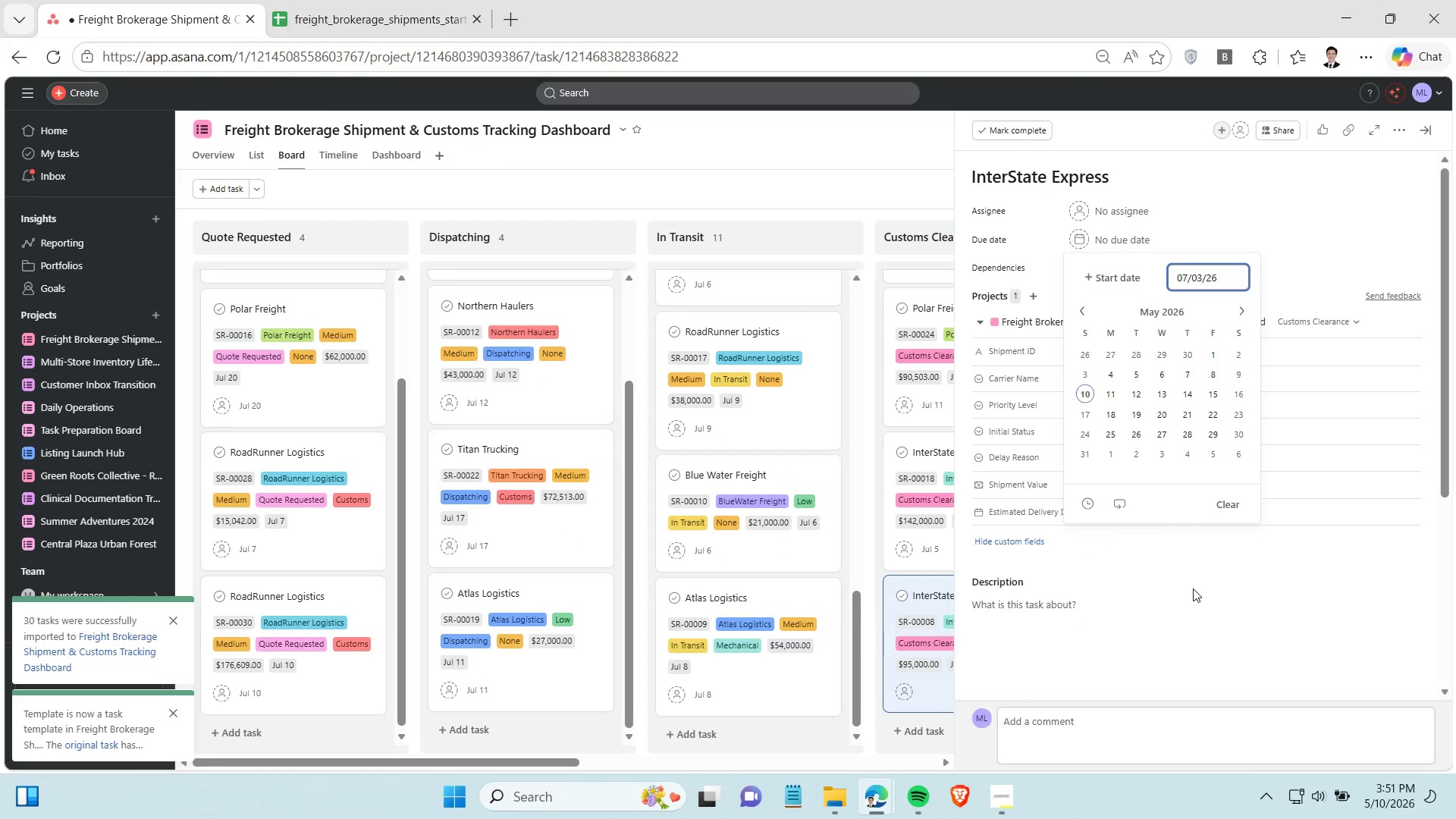 
left_click([1183, 566])
 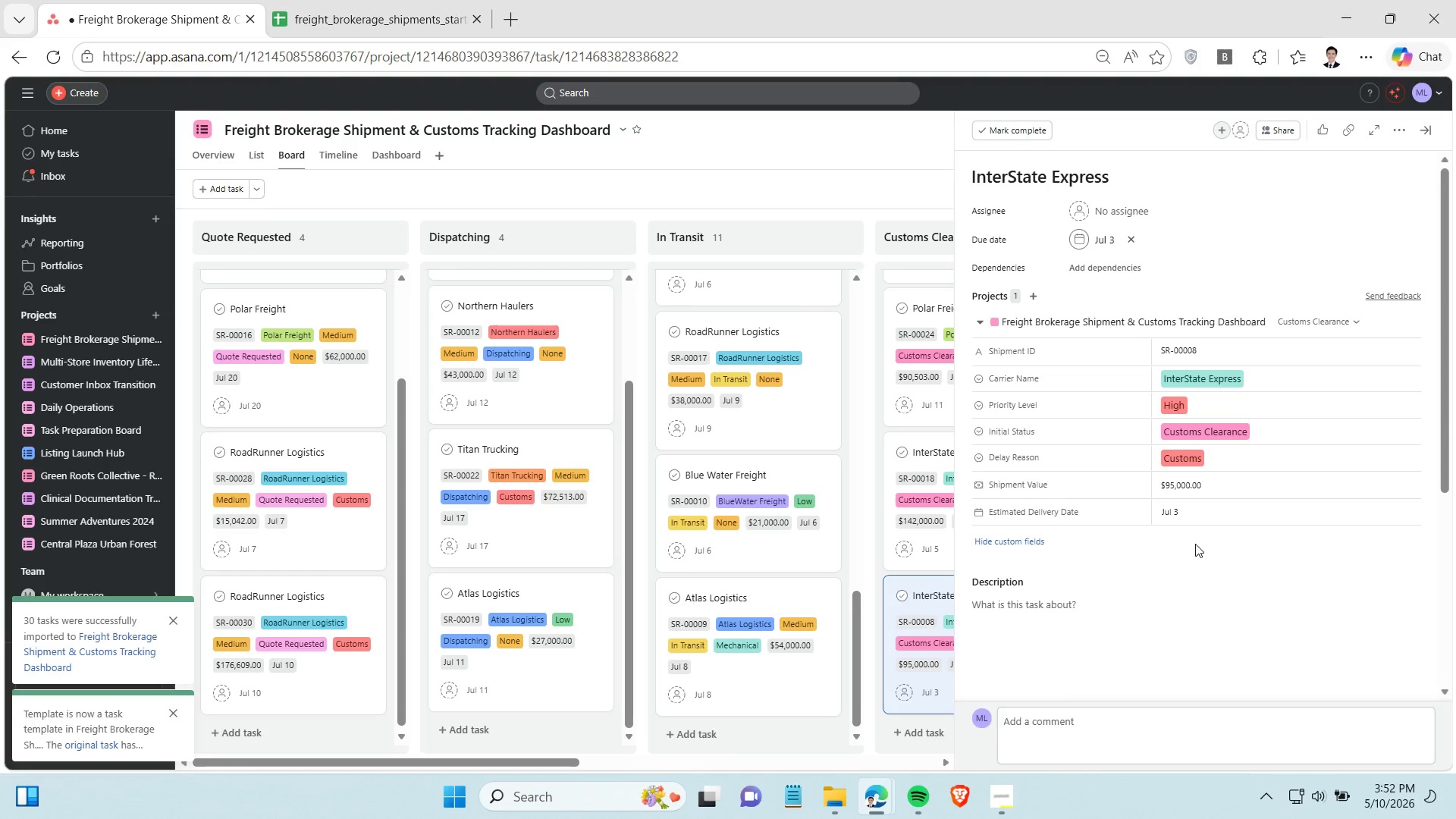 
wait(11.75)
 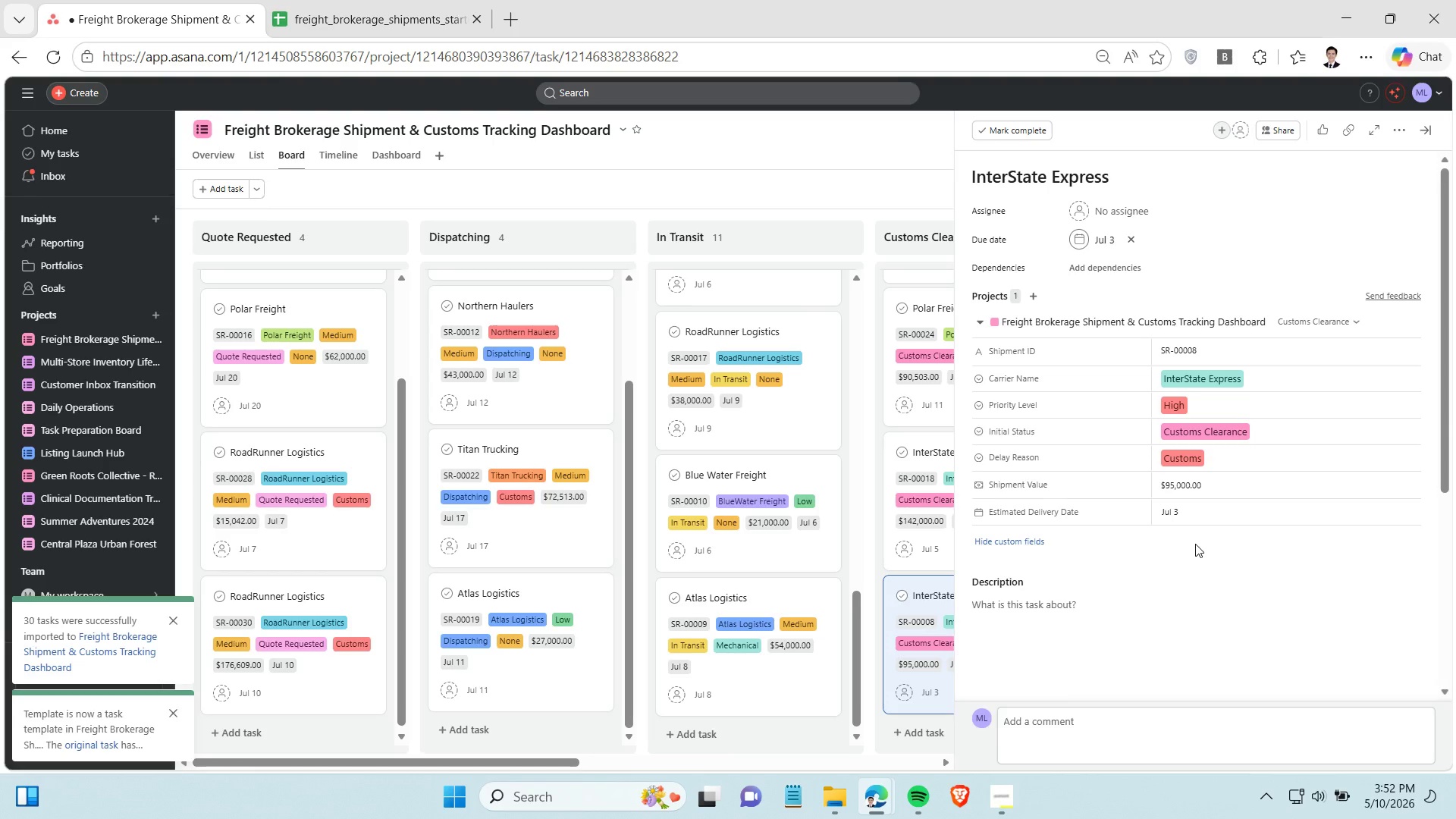 
left_click([821, 196])
 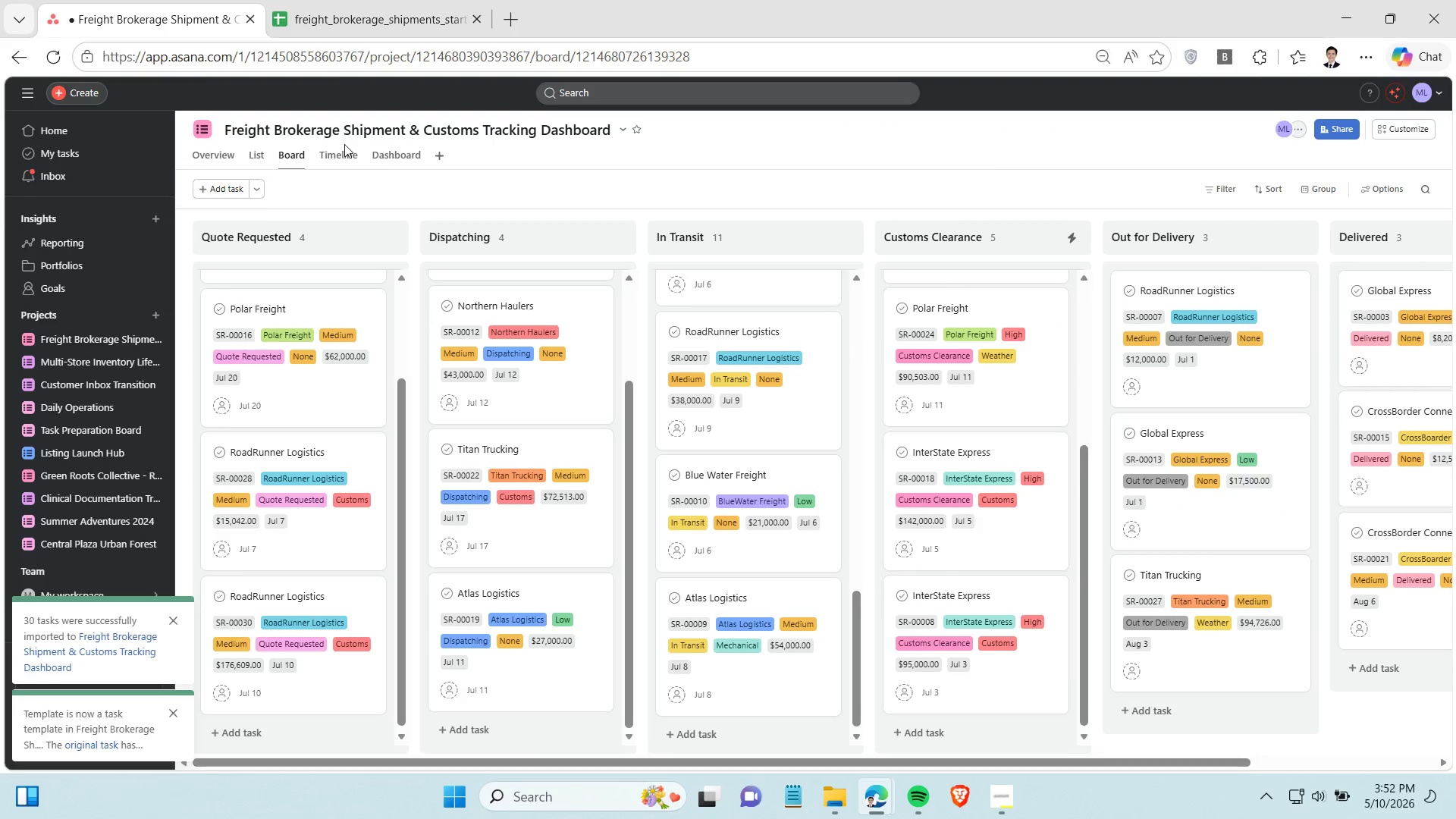 
left_click([341, 144])
 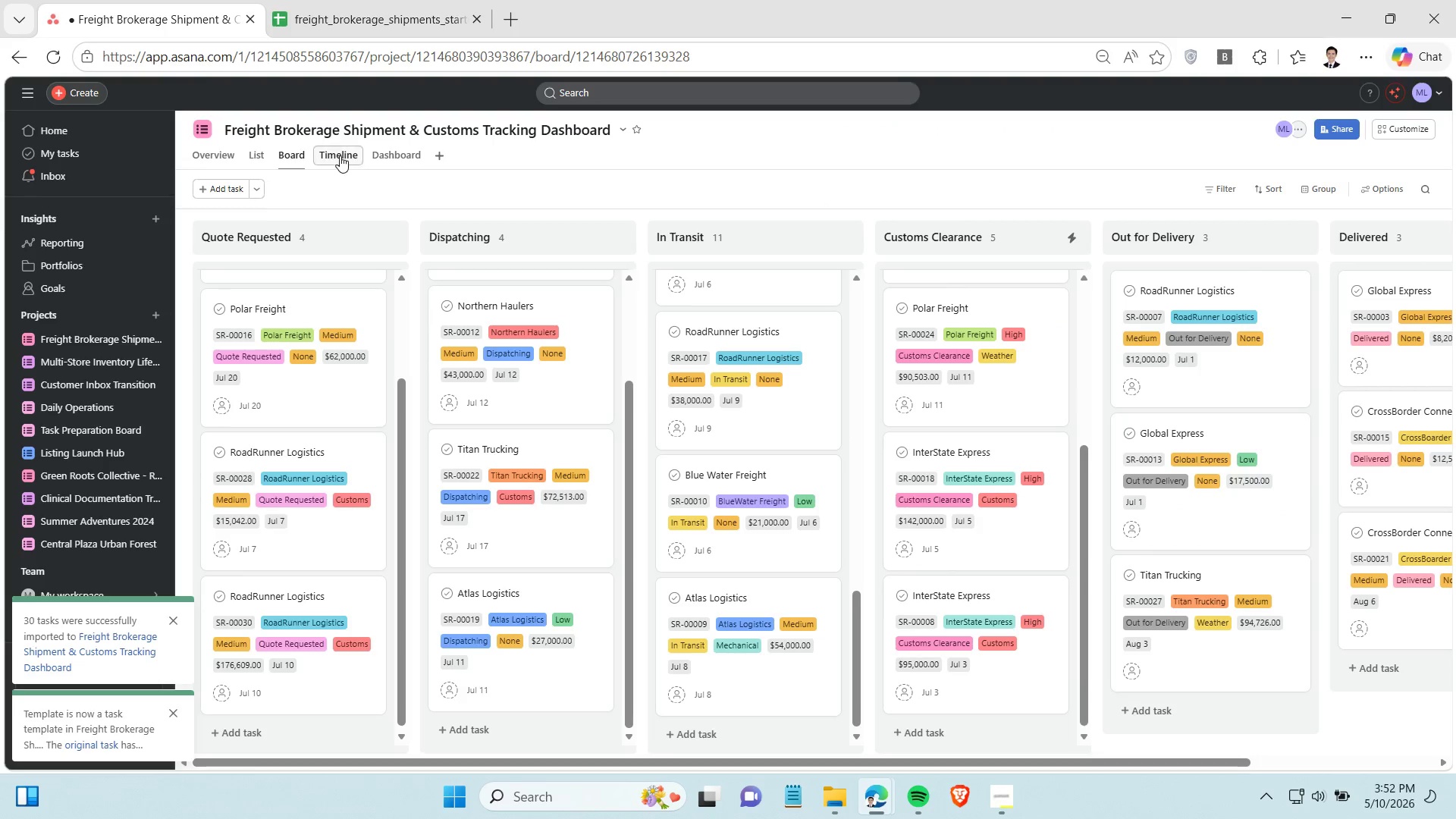 
left_click([340, 155])
 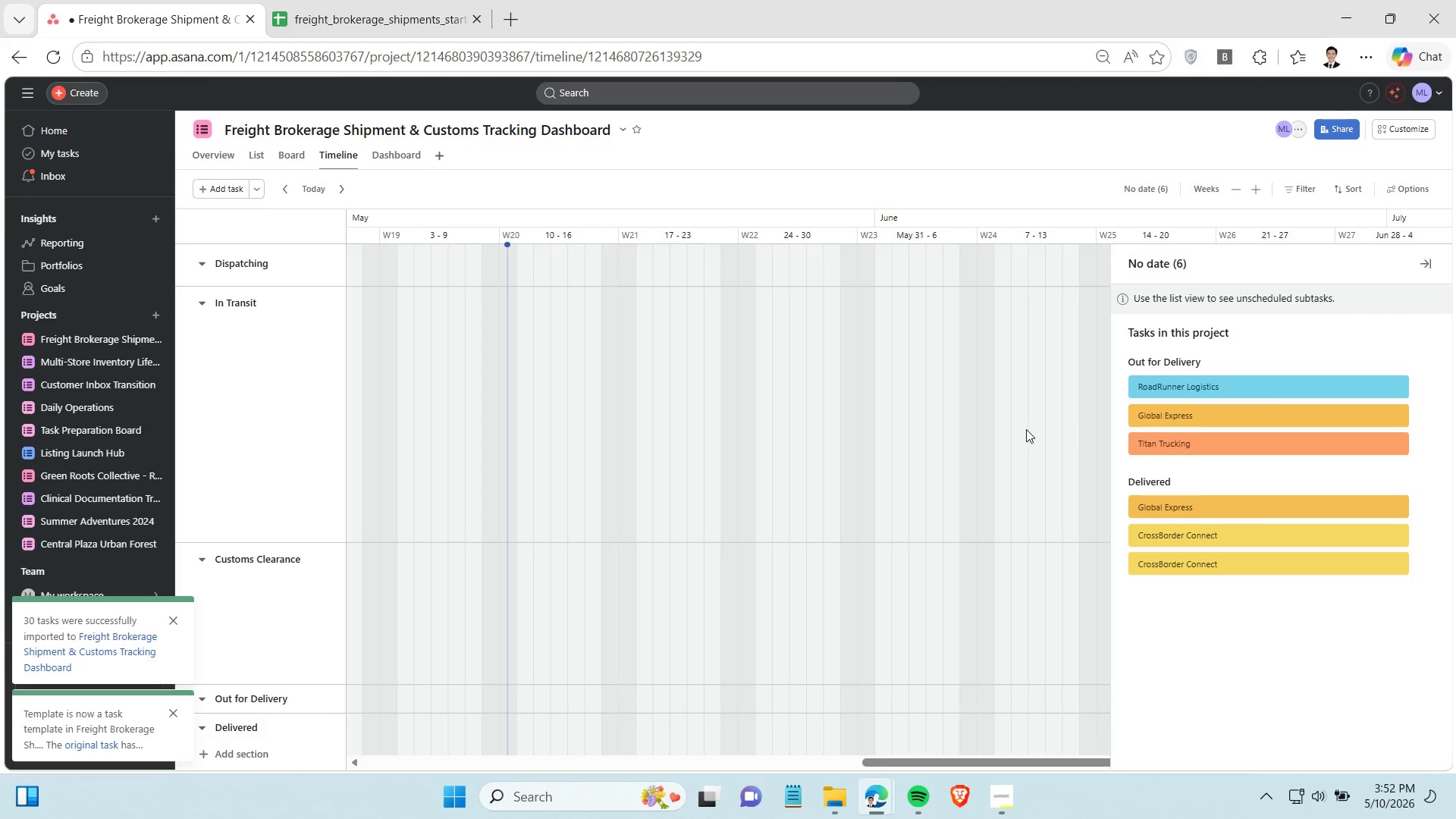 
wait(5.92)
 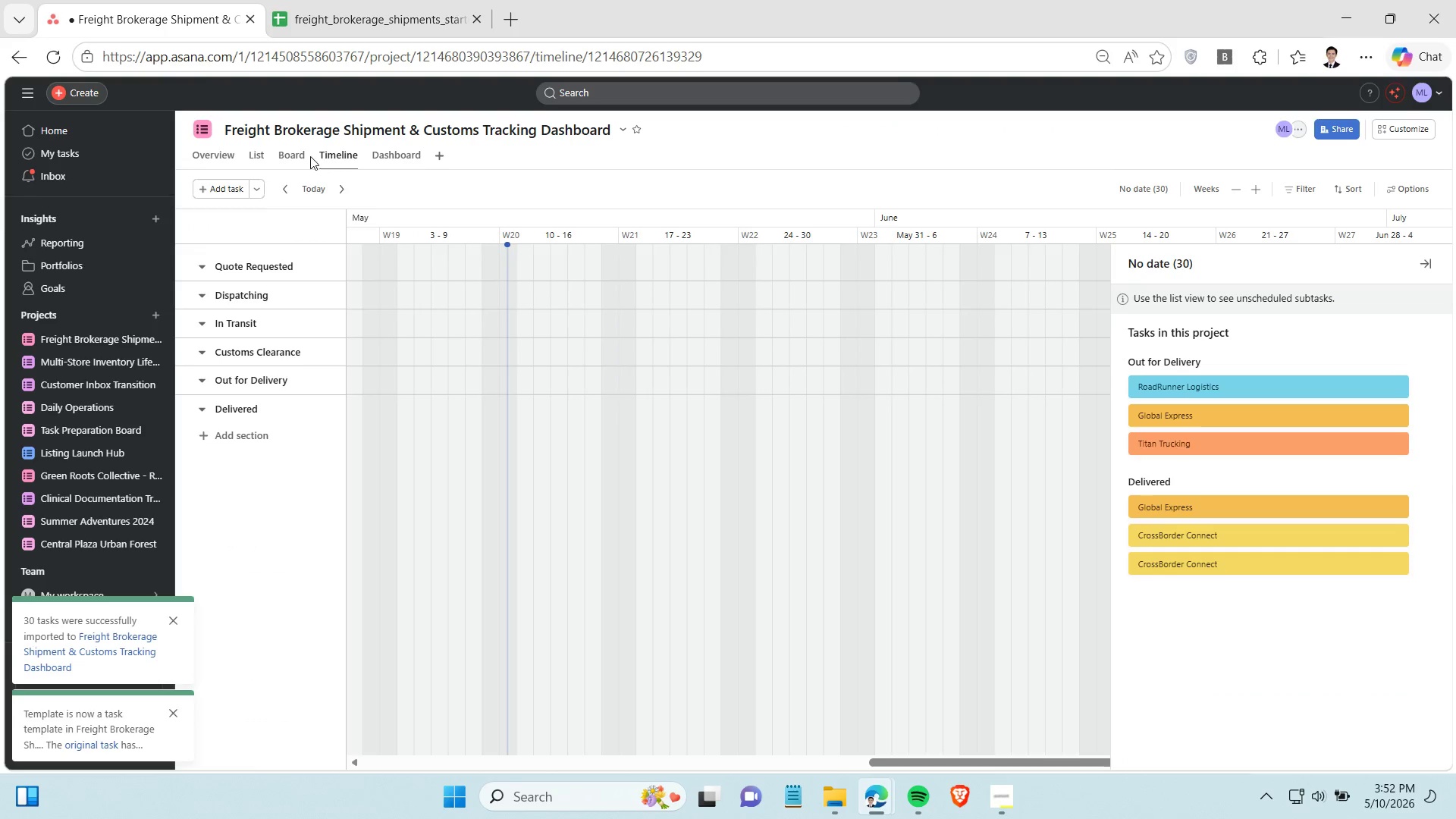 
left_click([1026, 429])
 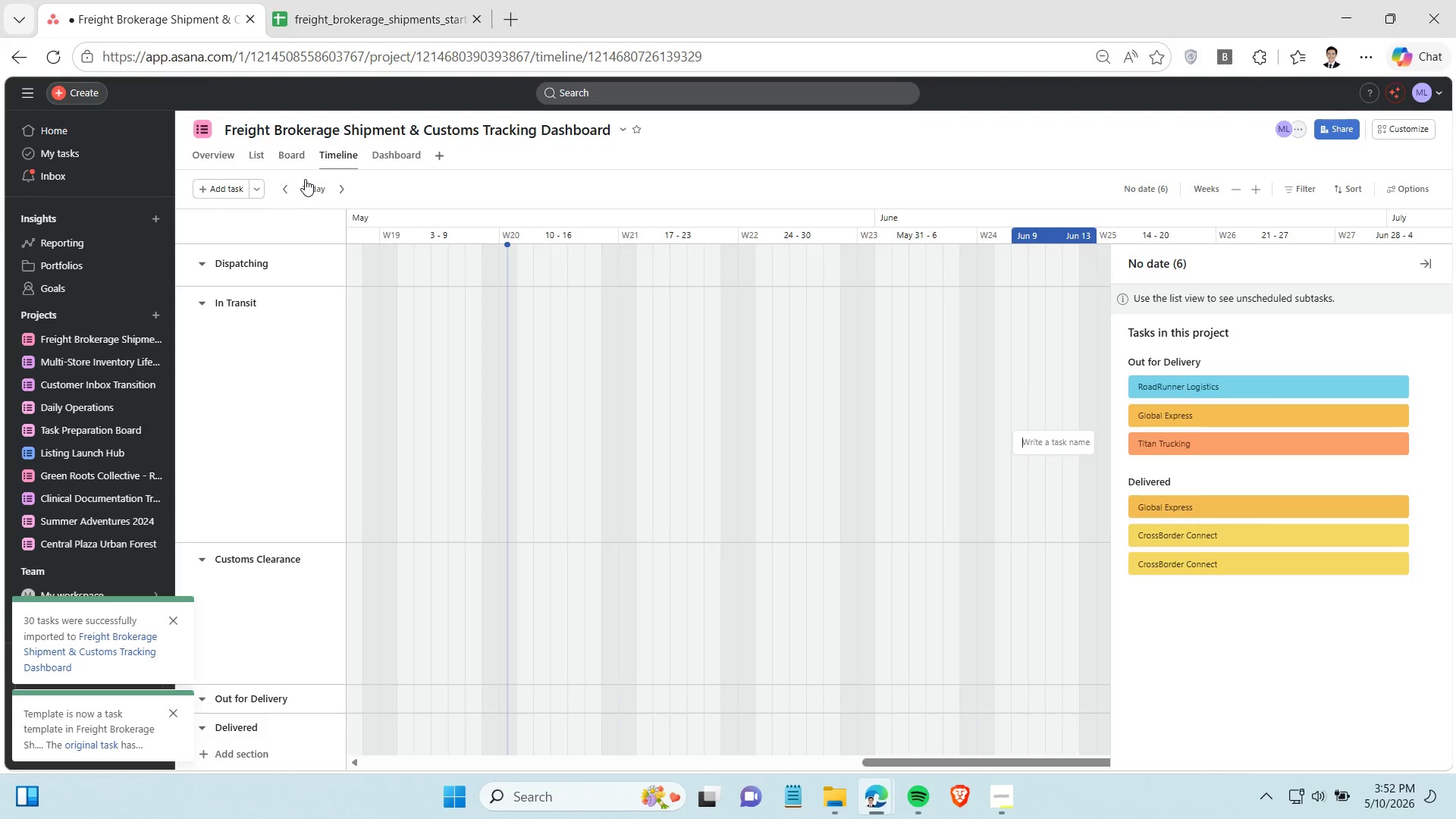 
left_click([287, 163])
 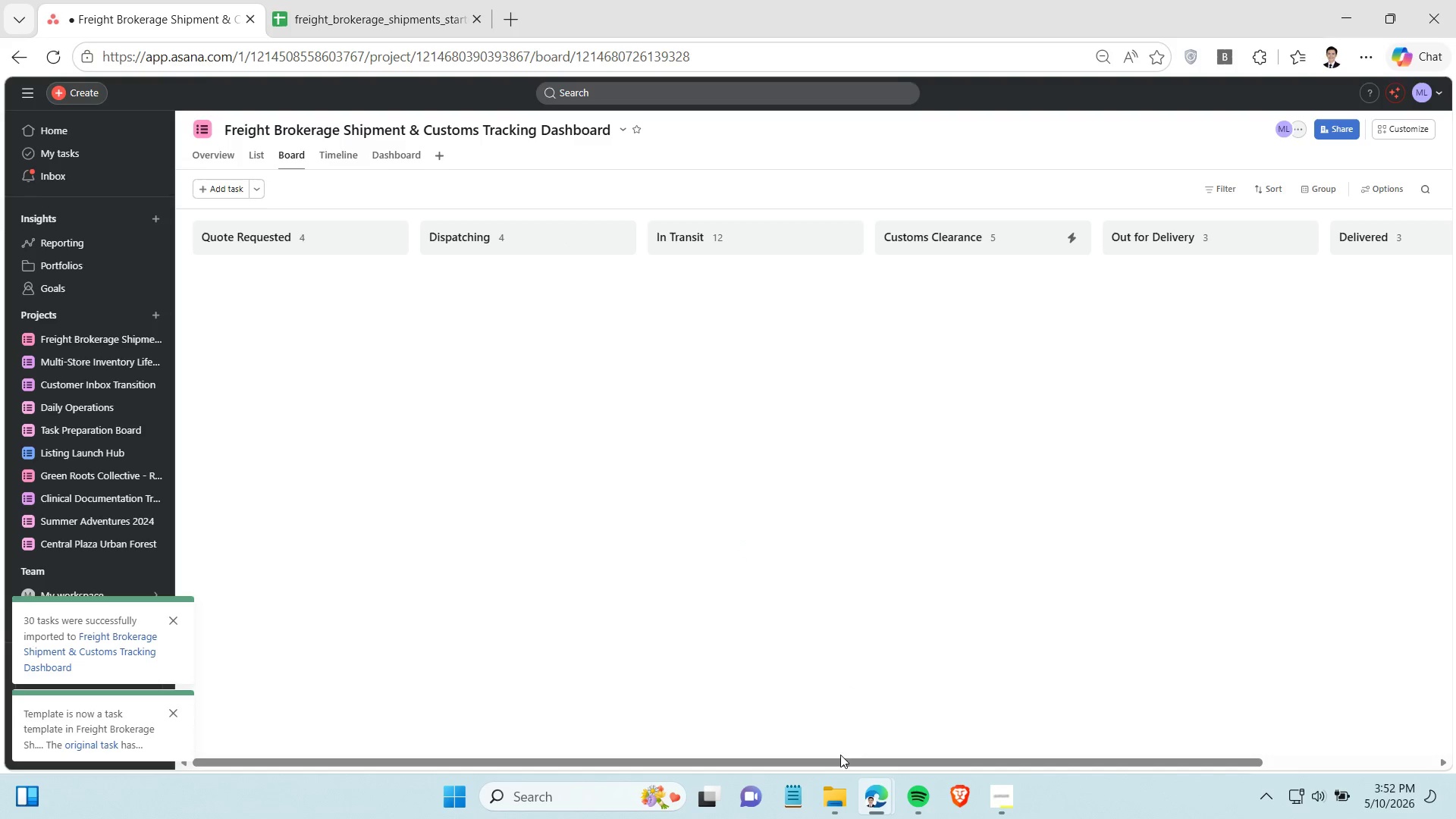 
left_click_drag(start_coordinate=[838, 764], to_coordinate=[1149, 717])
 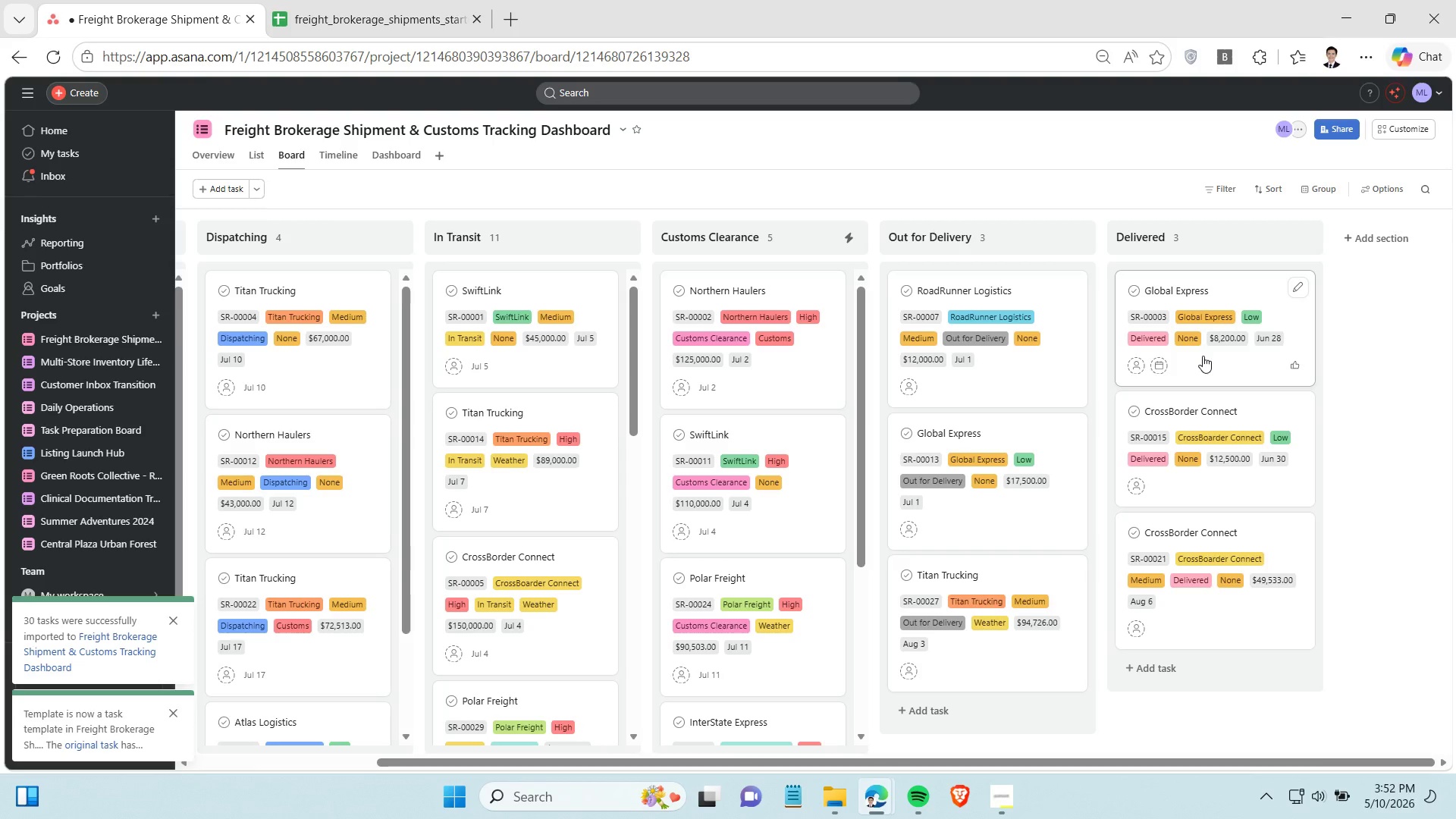 
wait(8.41)
 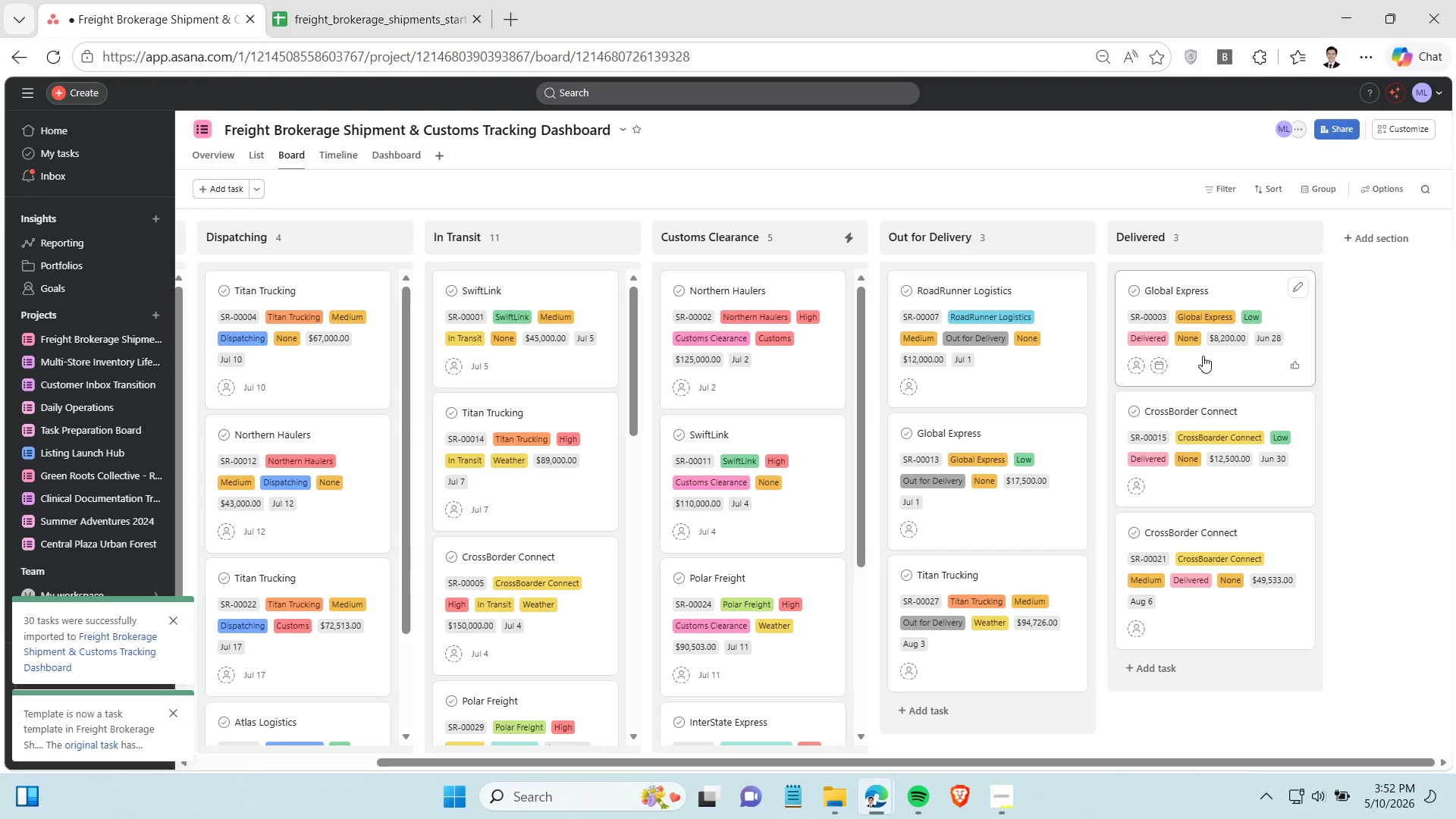 
double_click([1230, 257])
 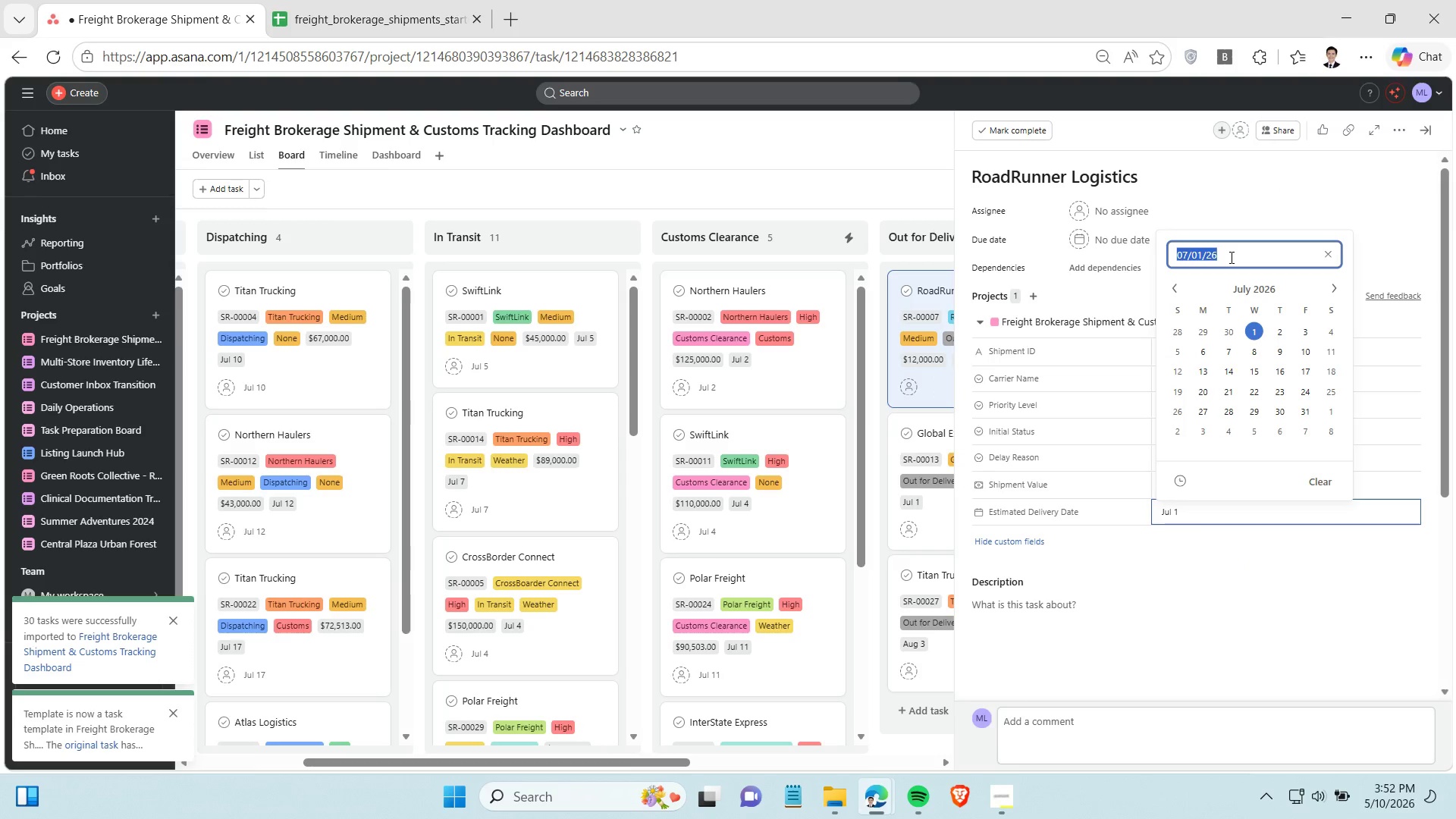 
triple_click([1230, 257])
 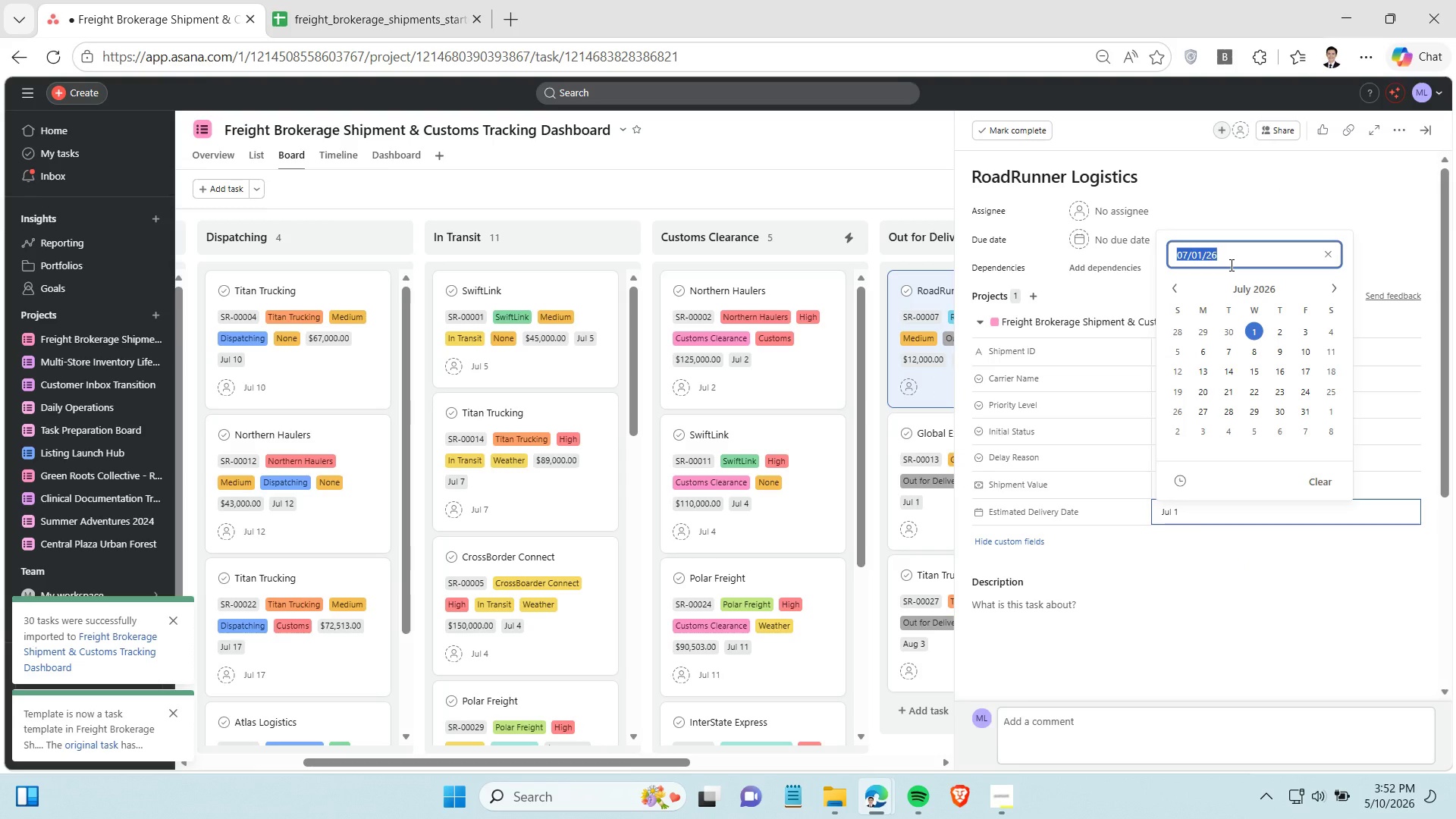 
key(Control+C)
 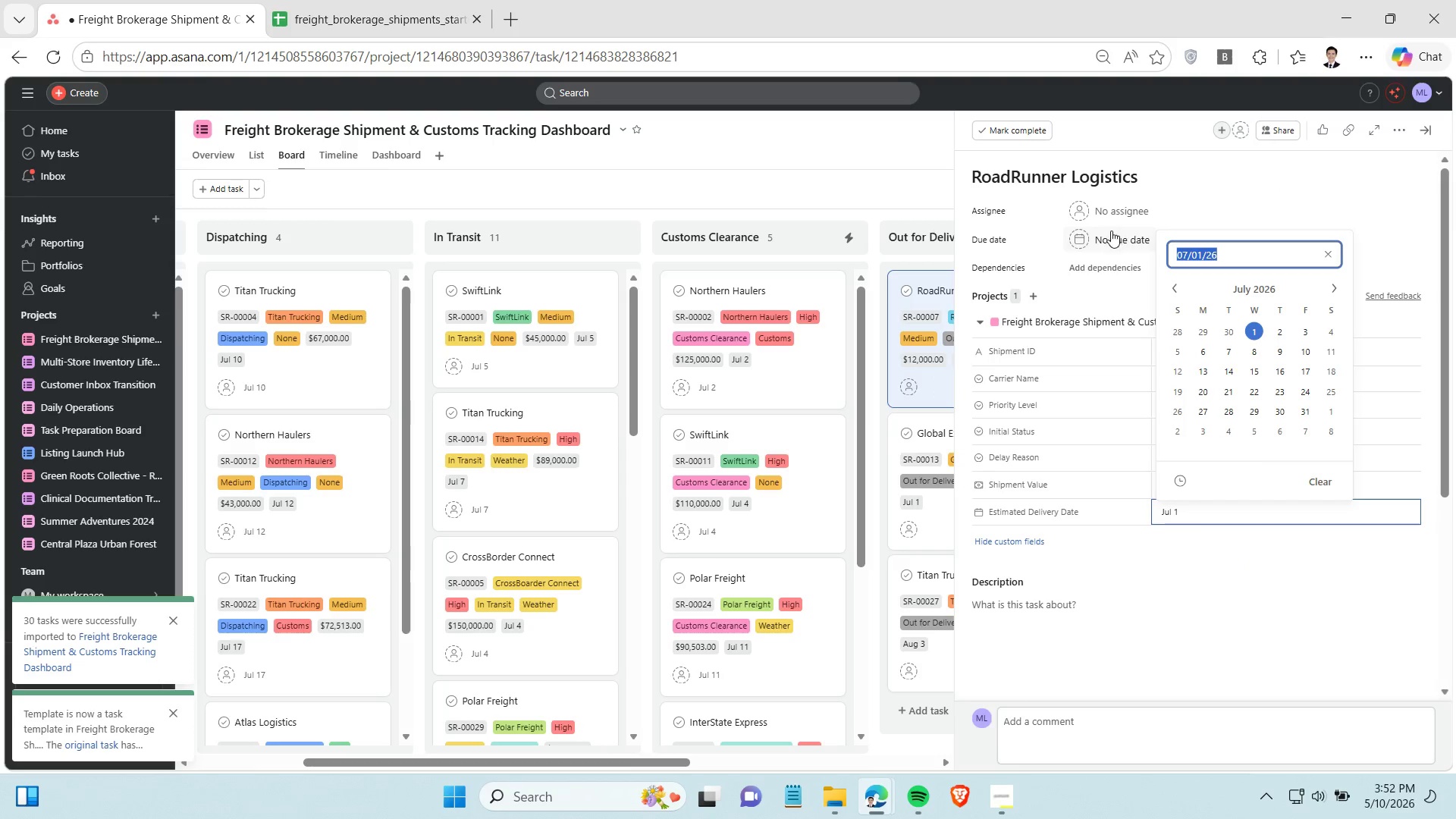 
left_click([1110, 233])
 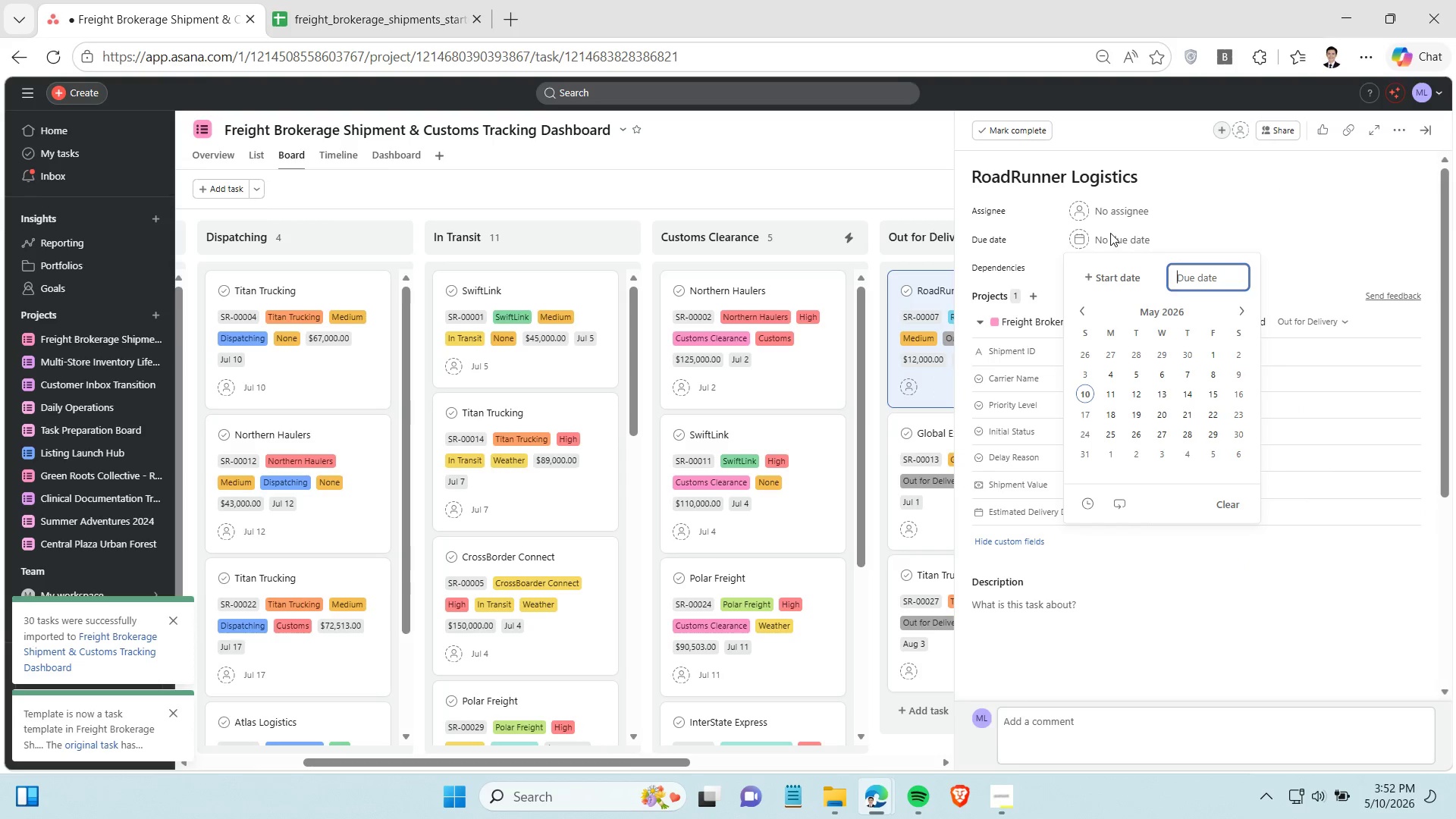 
key(Control+V)
 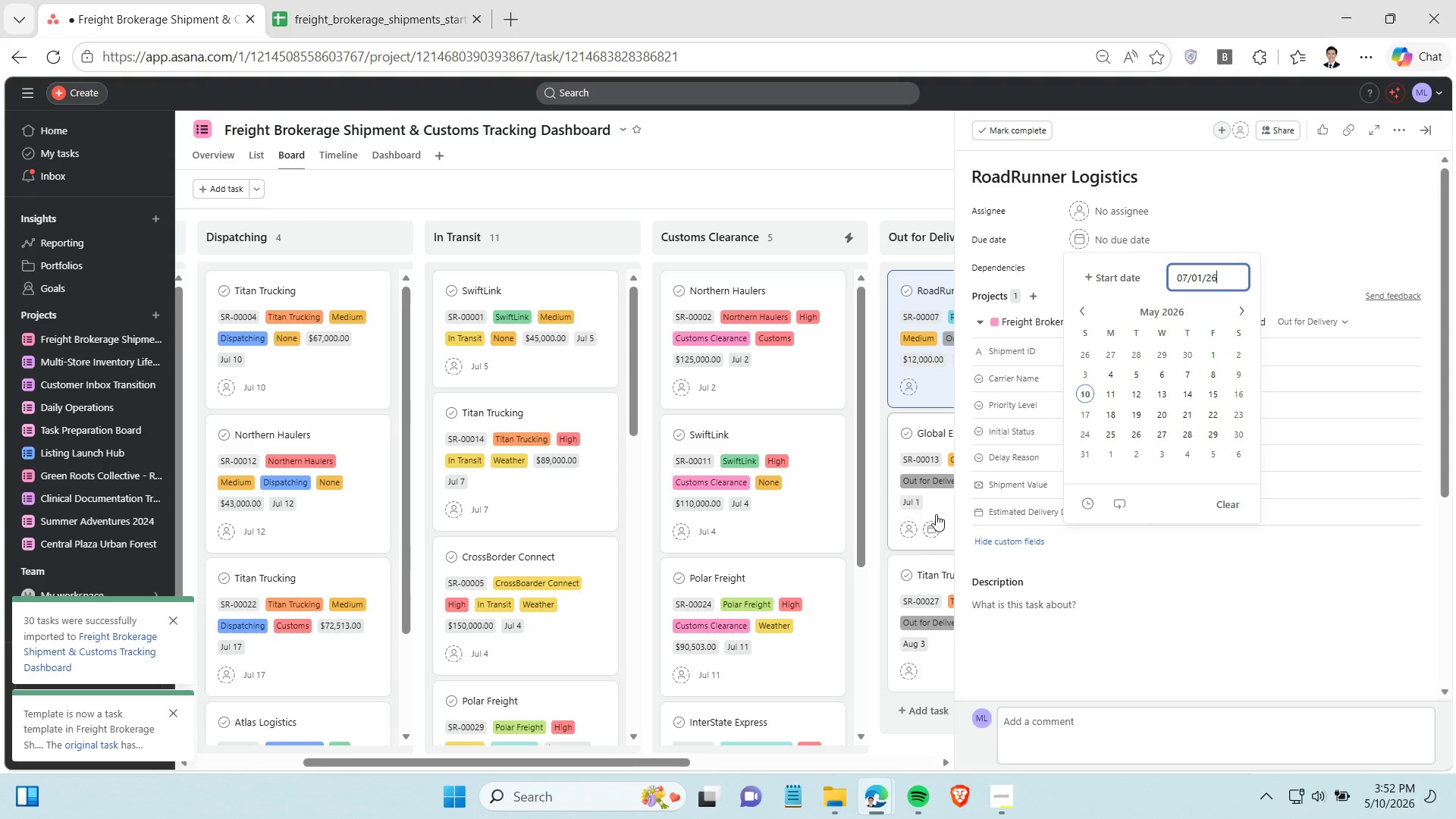 
left_click([938, 506])
 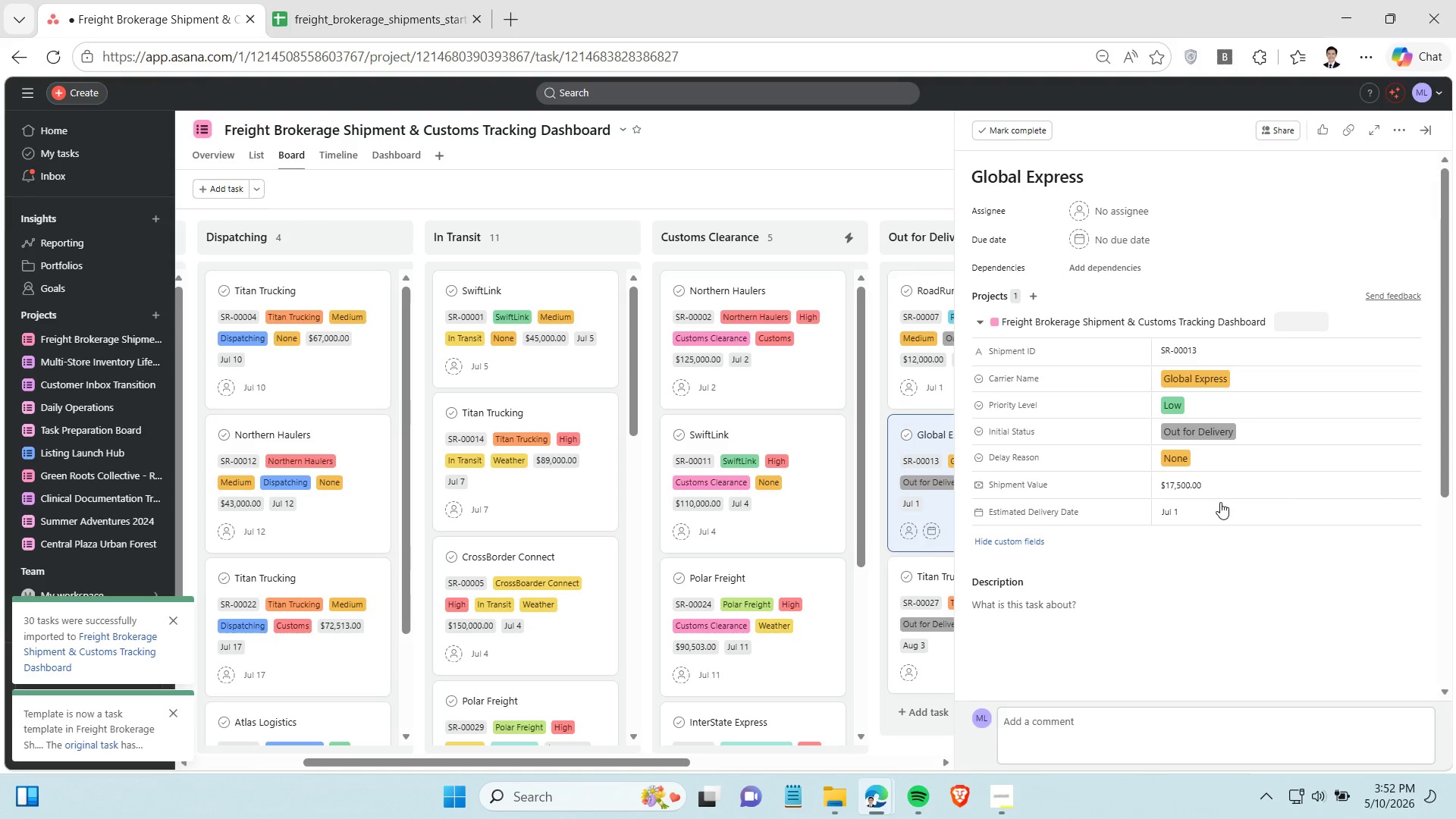 
left_click([1182, 513])
 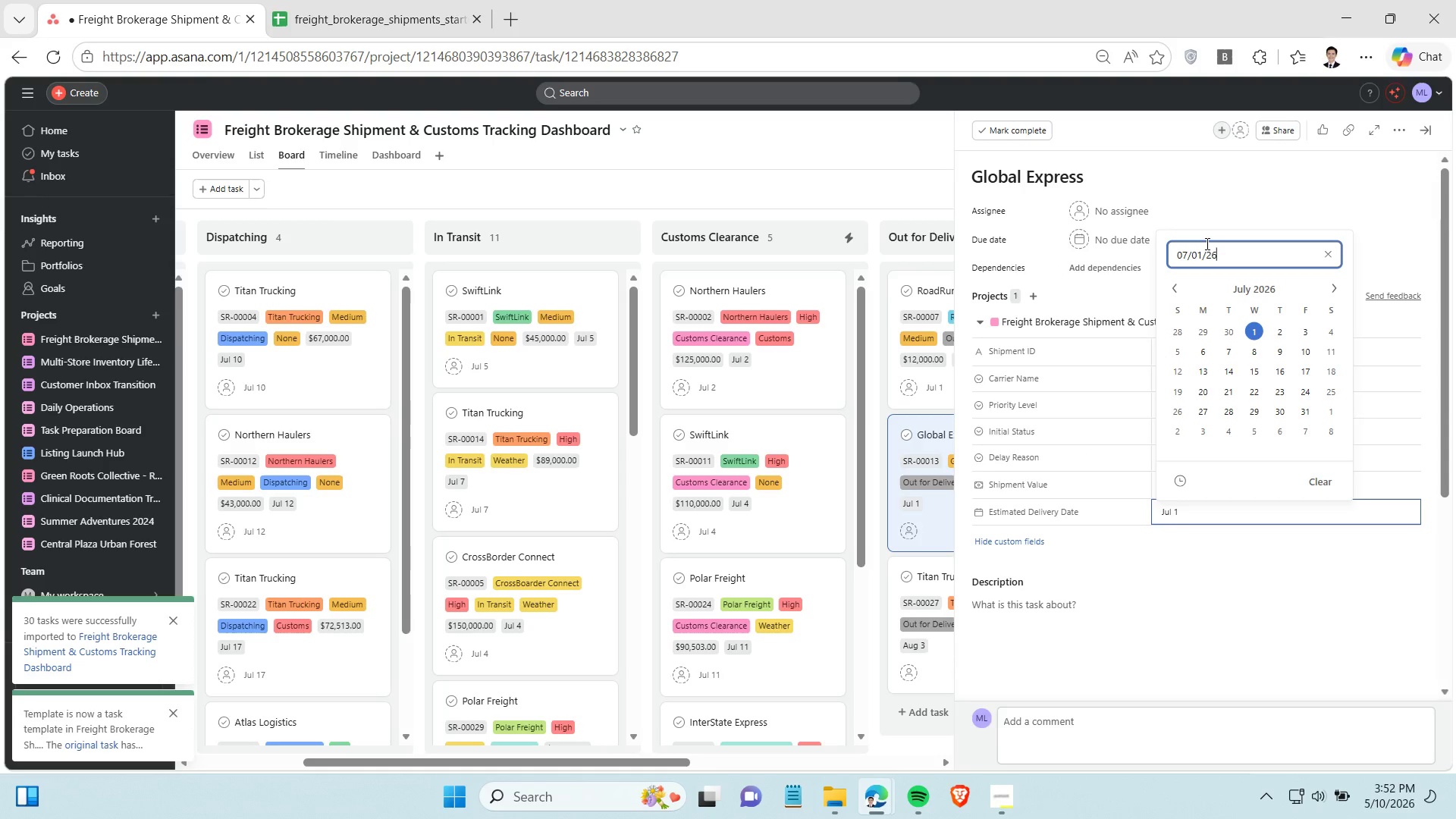 
double_click([1206, 243])
 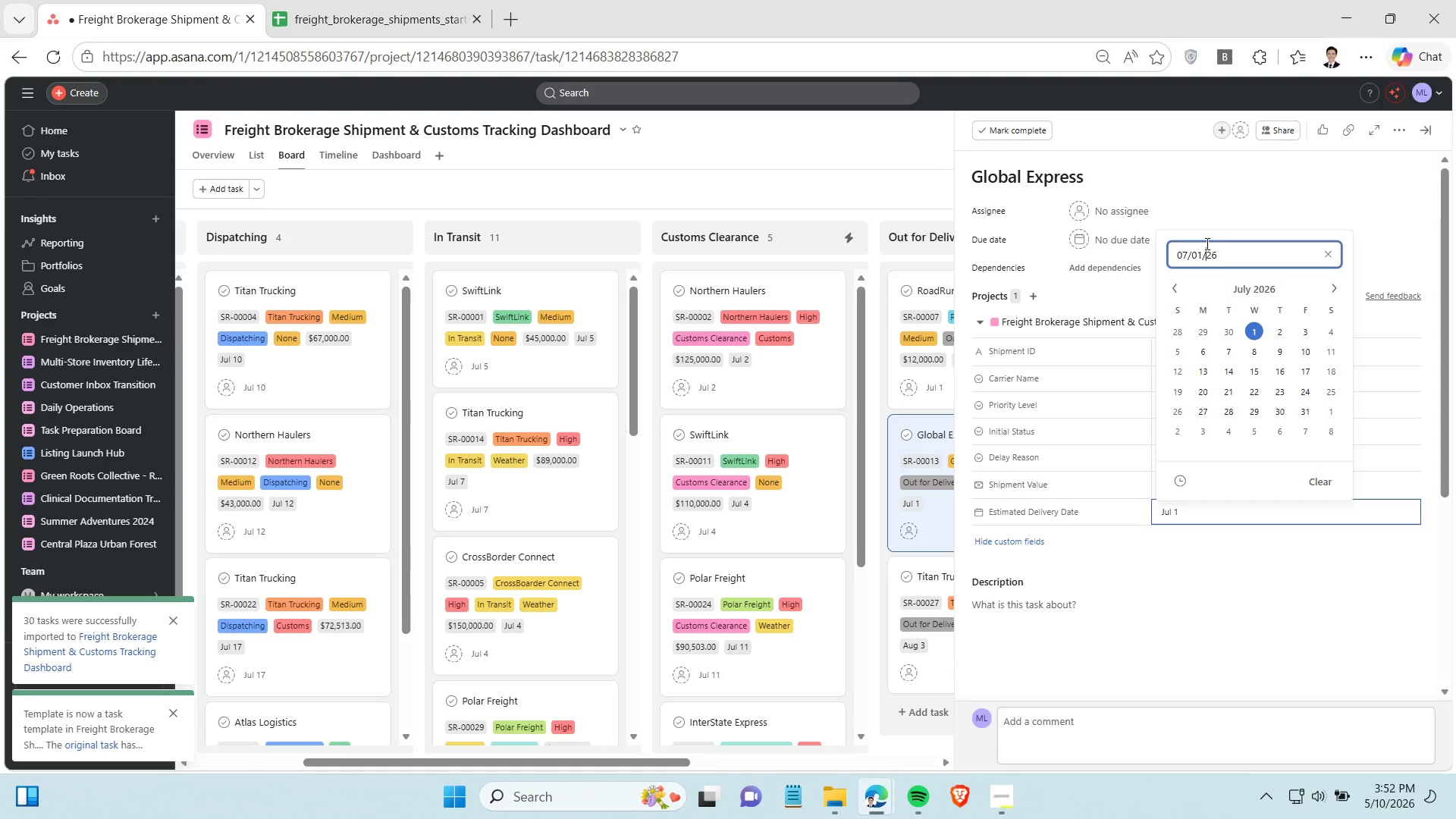 
triple_click([1206, 243])
 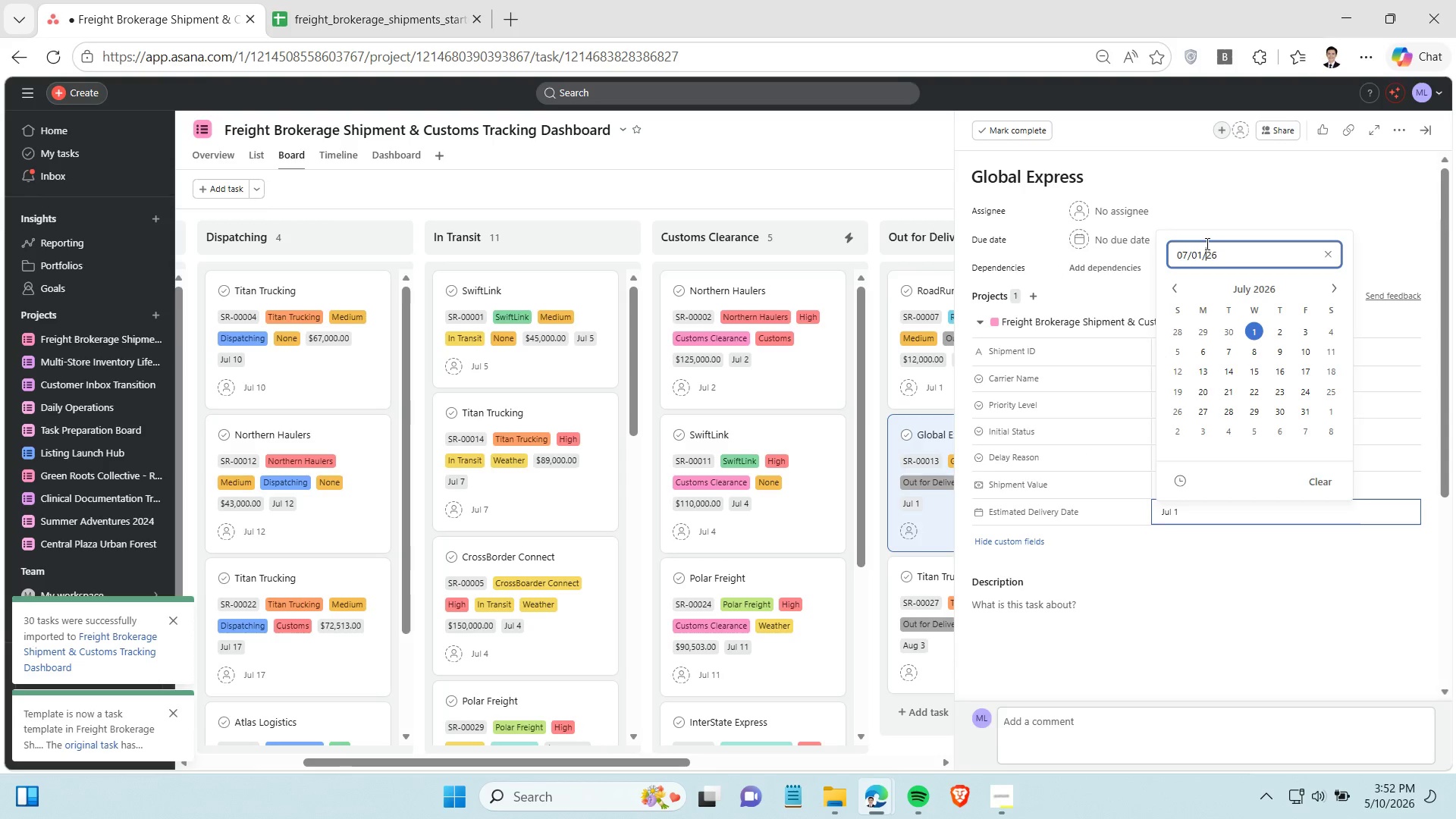 
triple_click([1206, 243])
 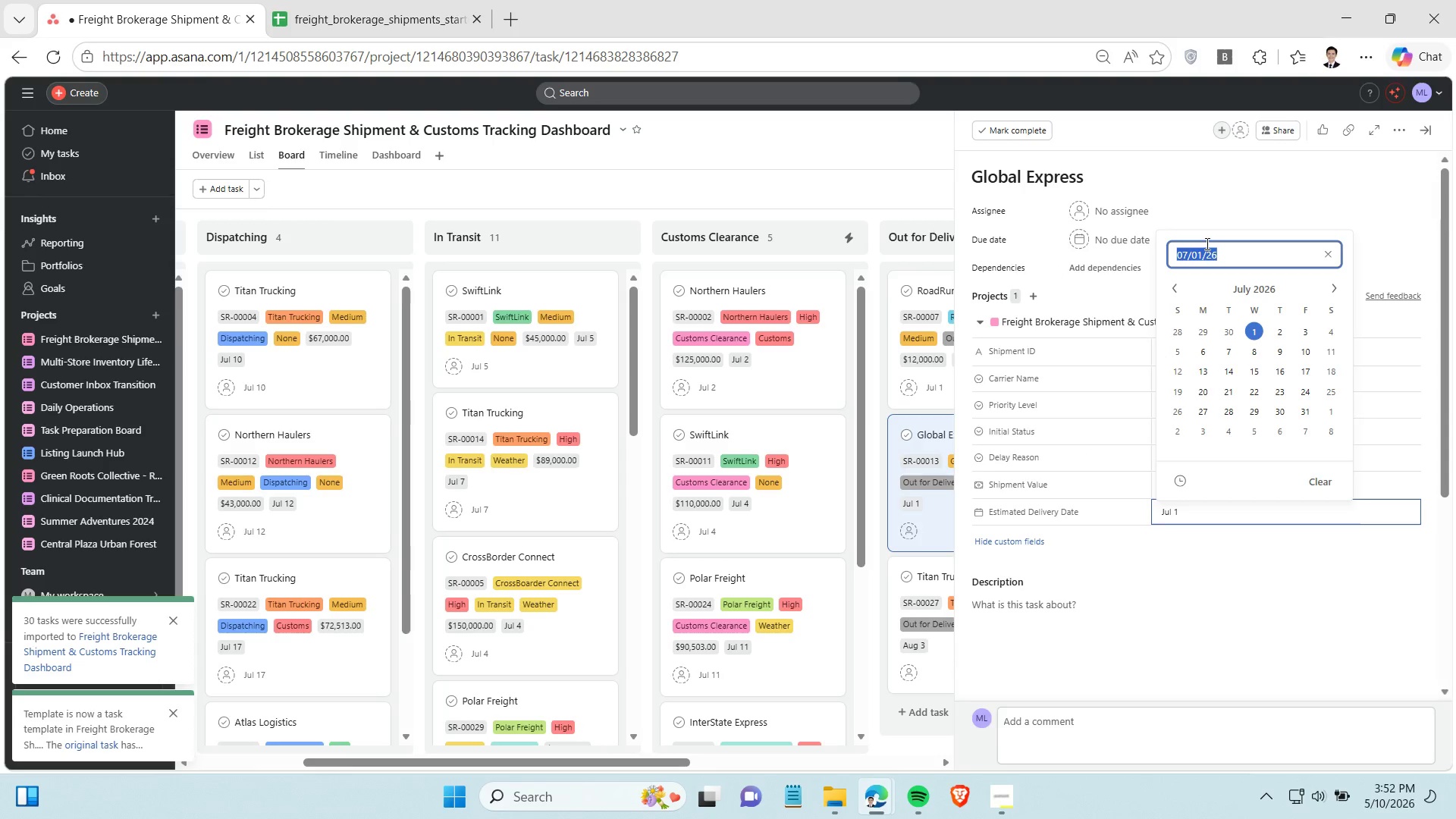 
key(Control+C)
 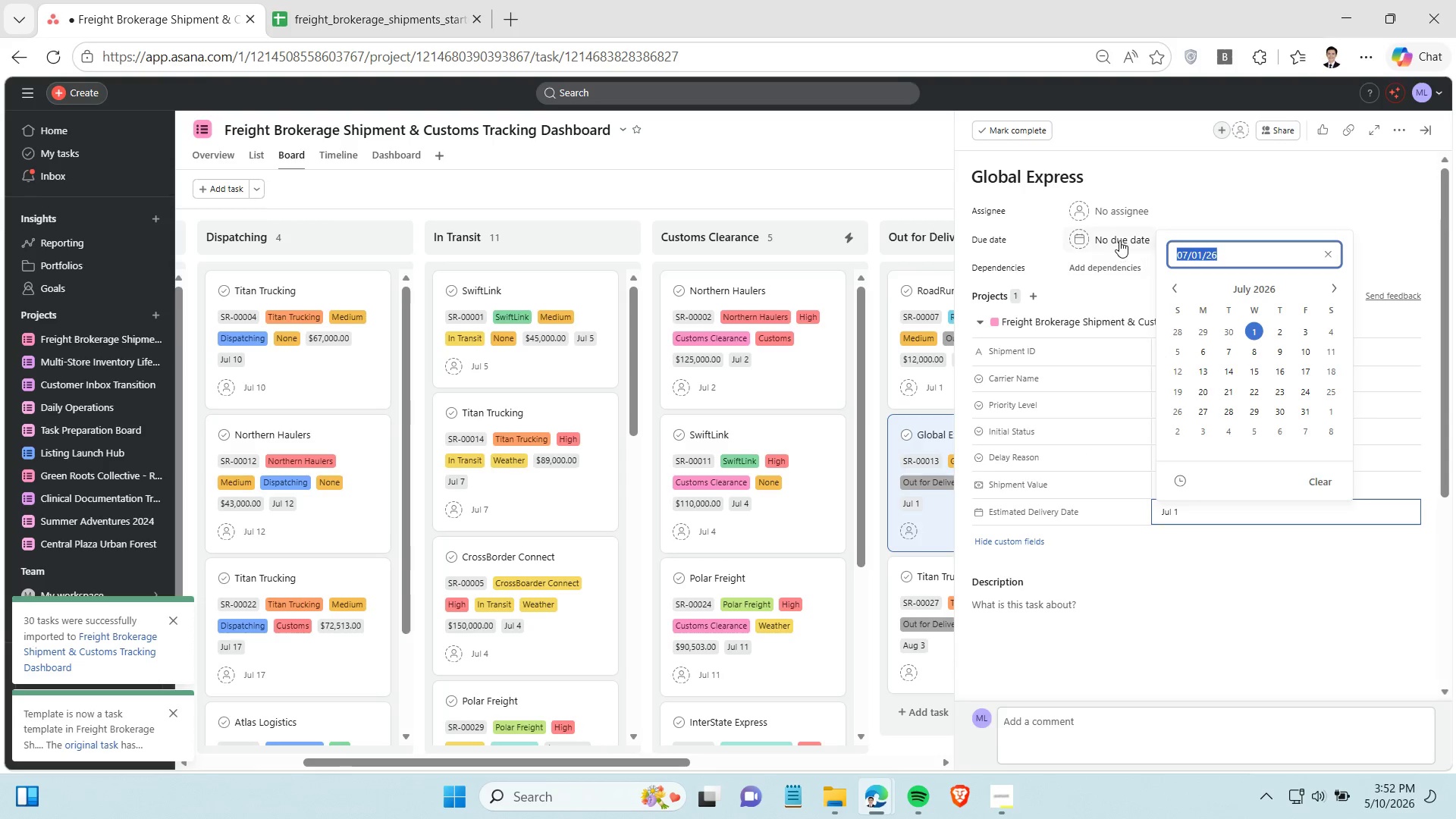 
left_click([1119, 240])
 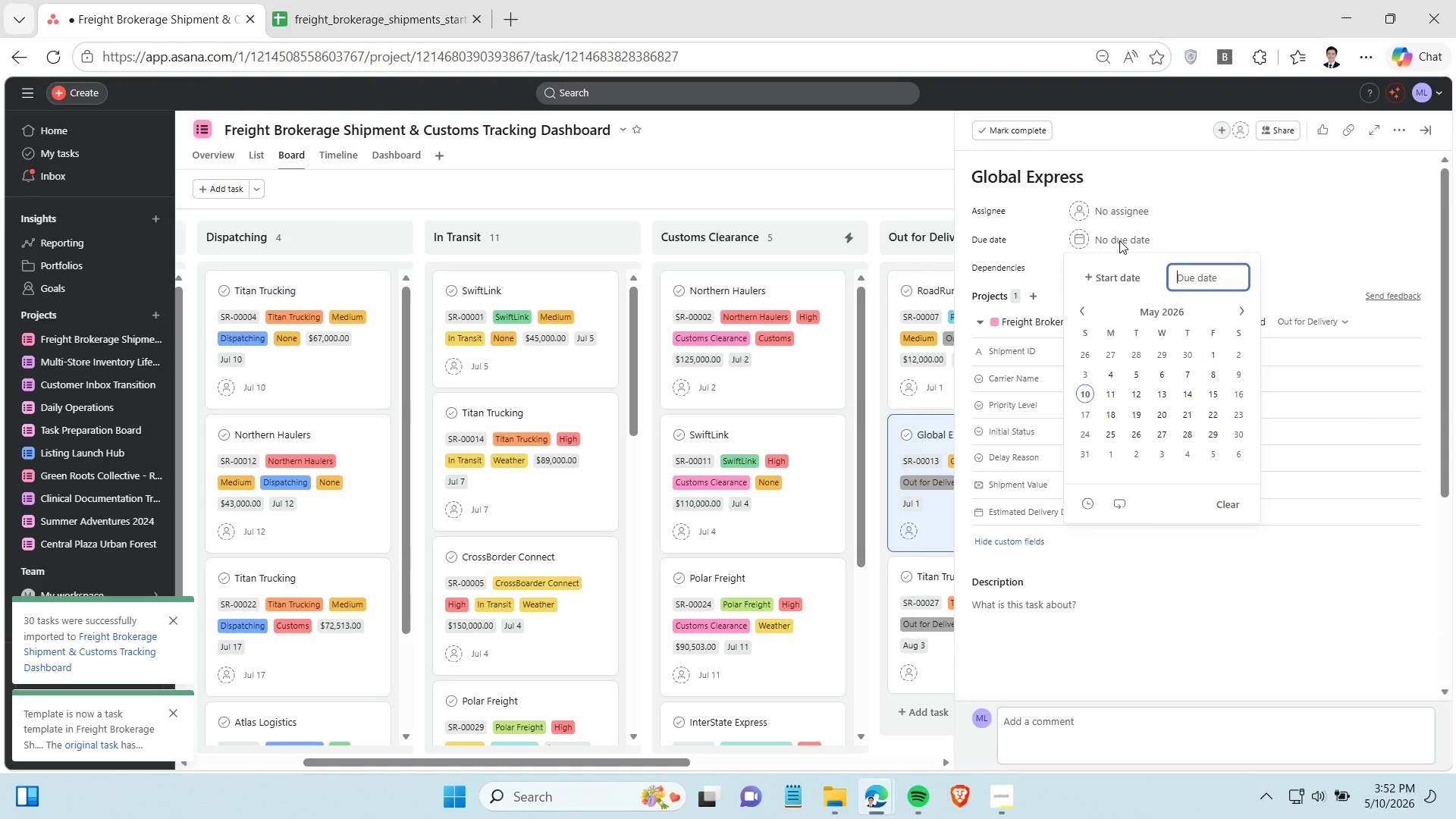 
key(Control+V)
 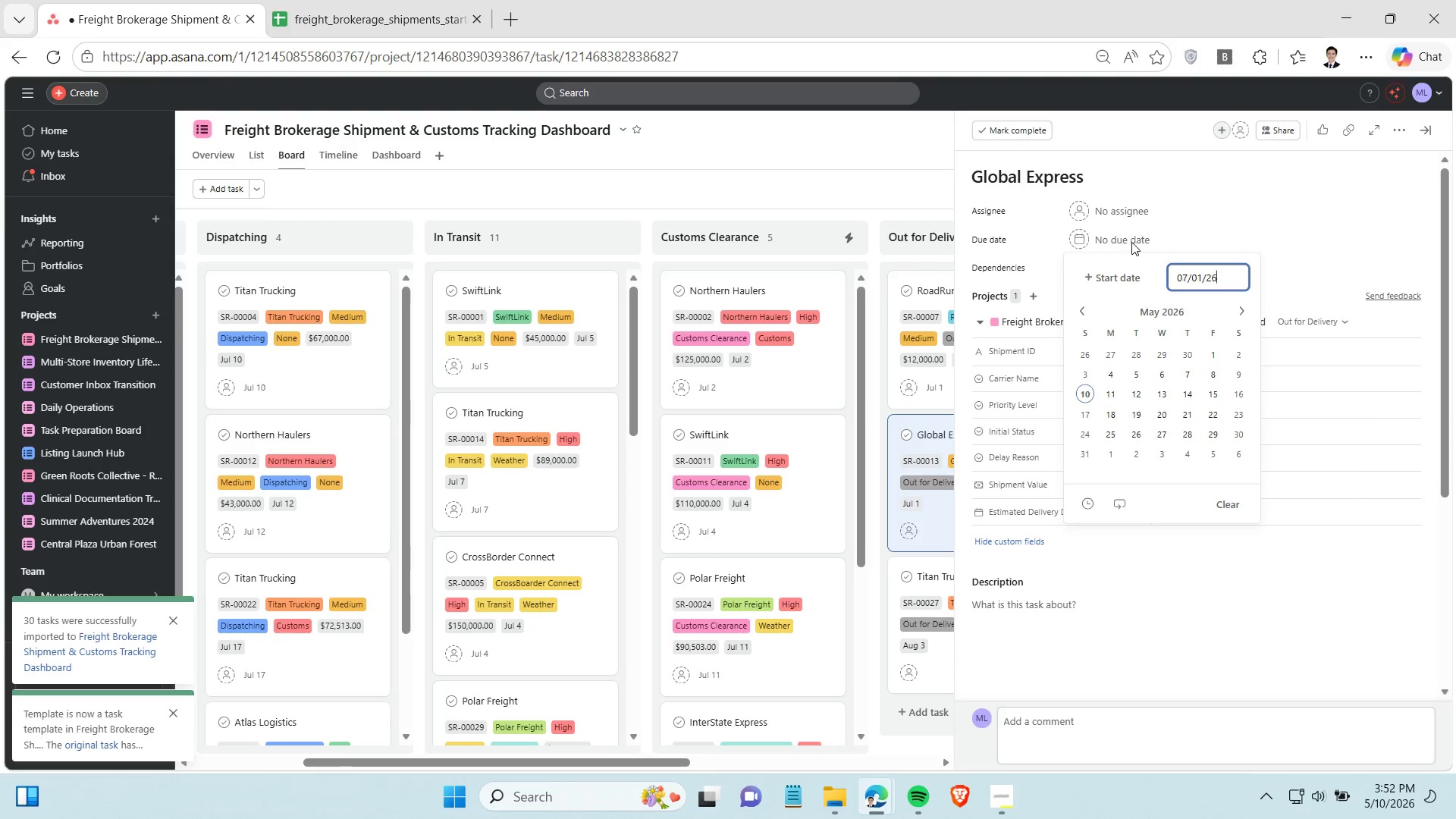 
left_click([1131, 242])
 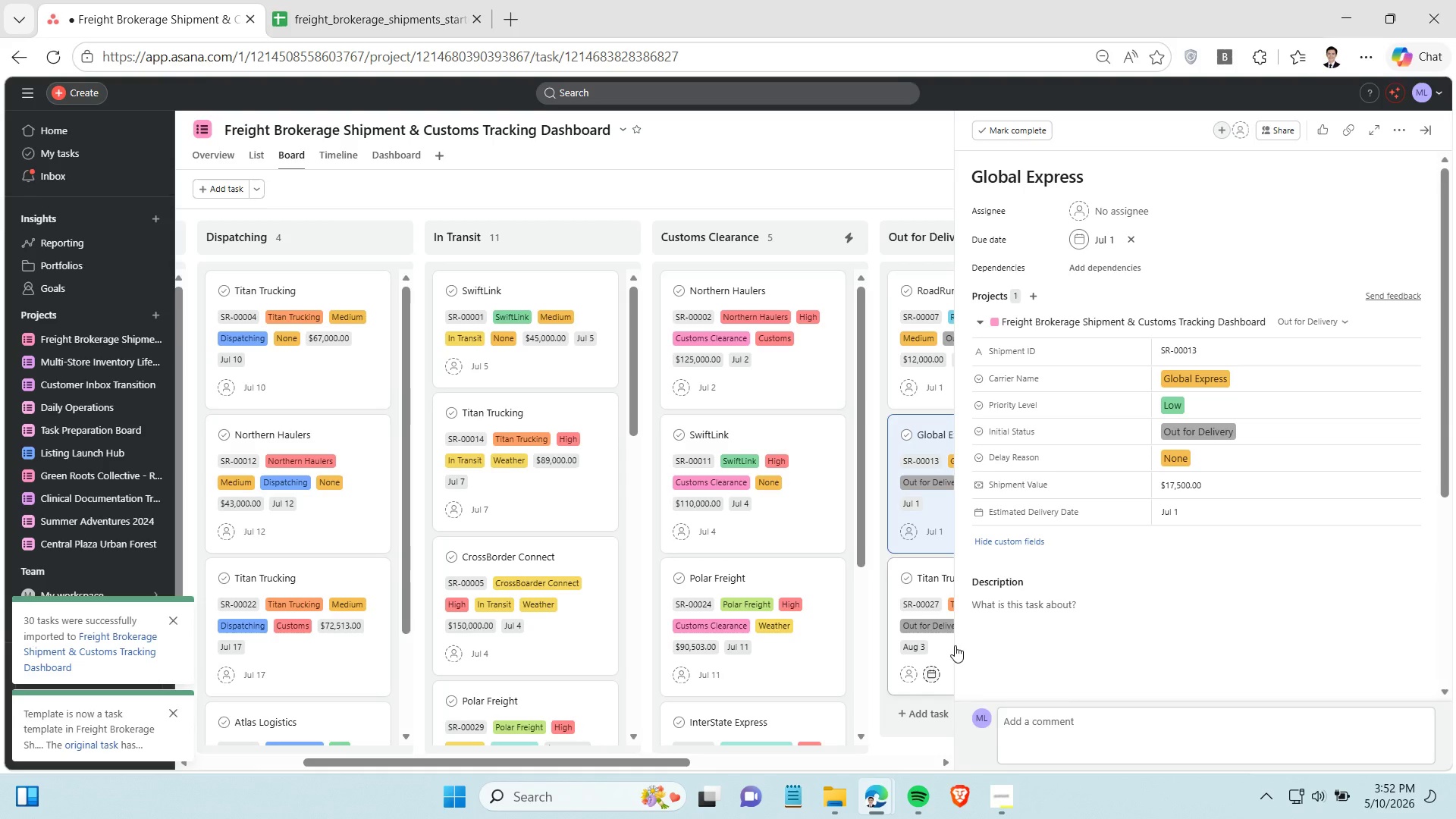 
left_click([946, 645])
 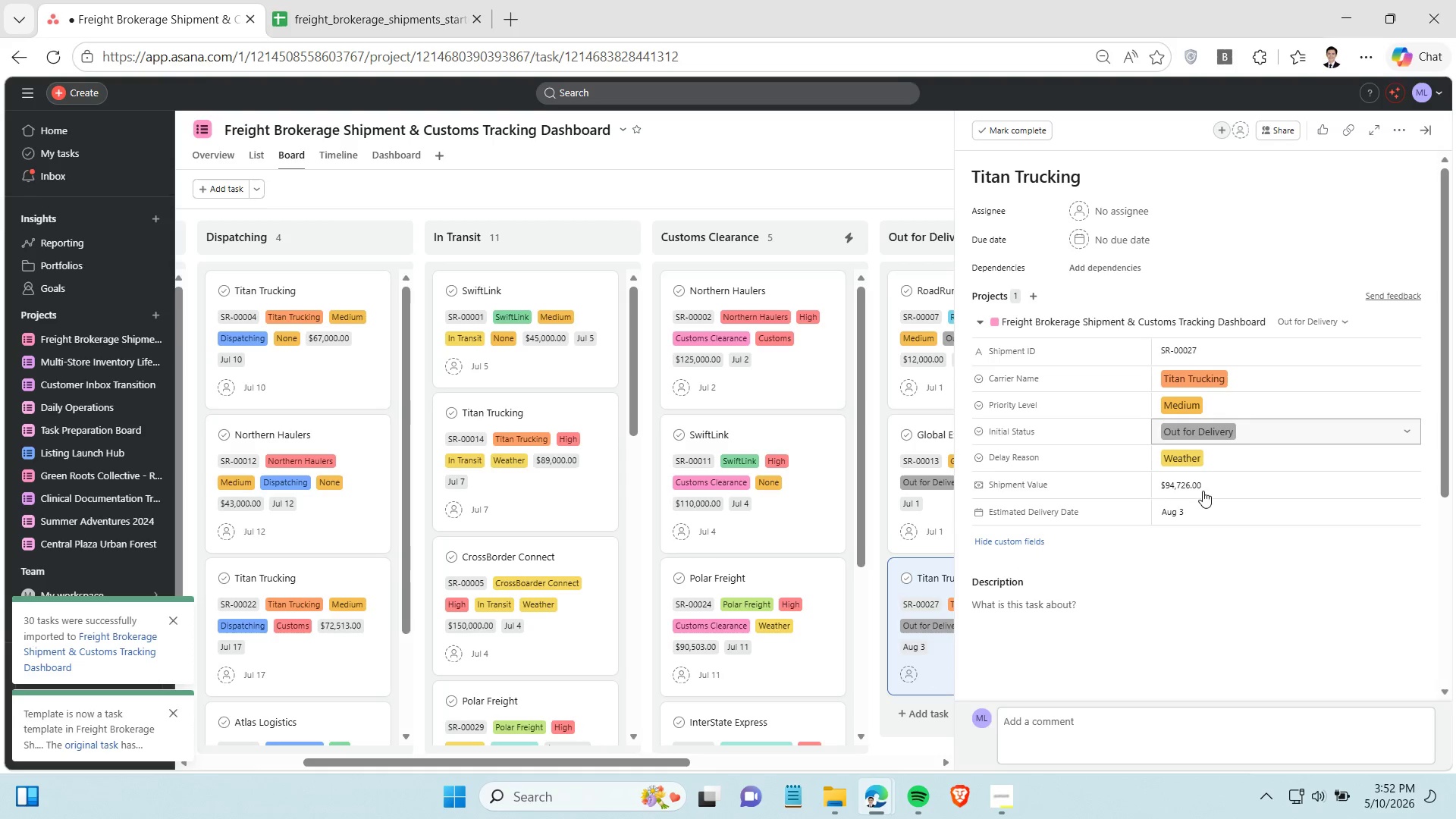 
left_click([1200, 513])
 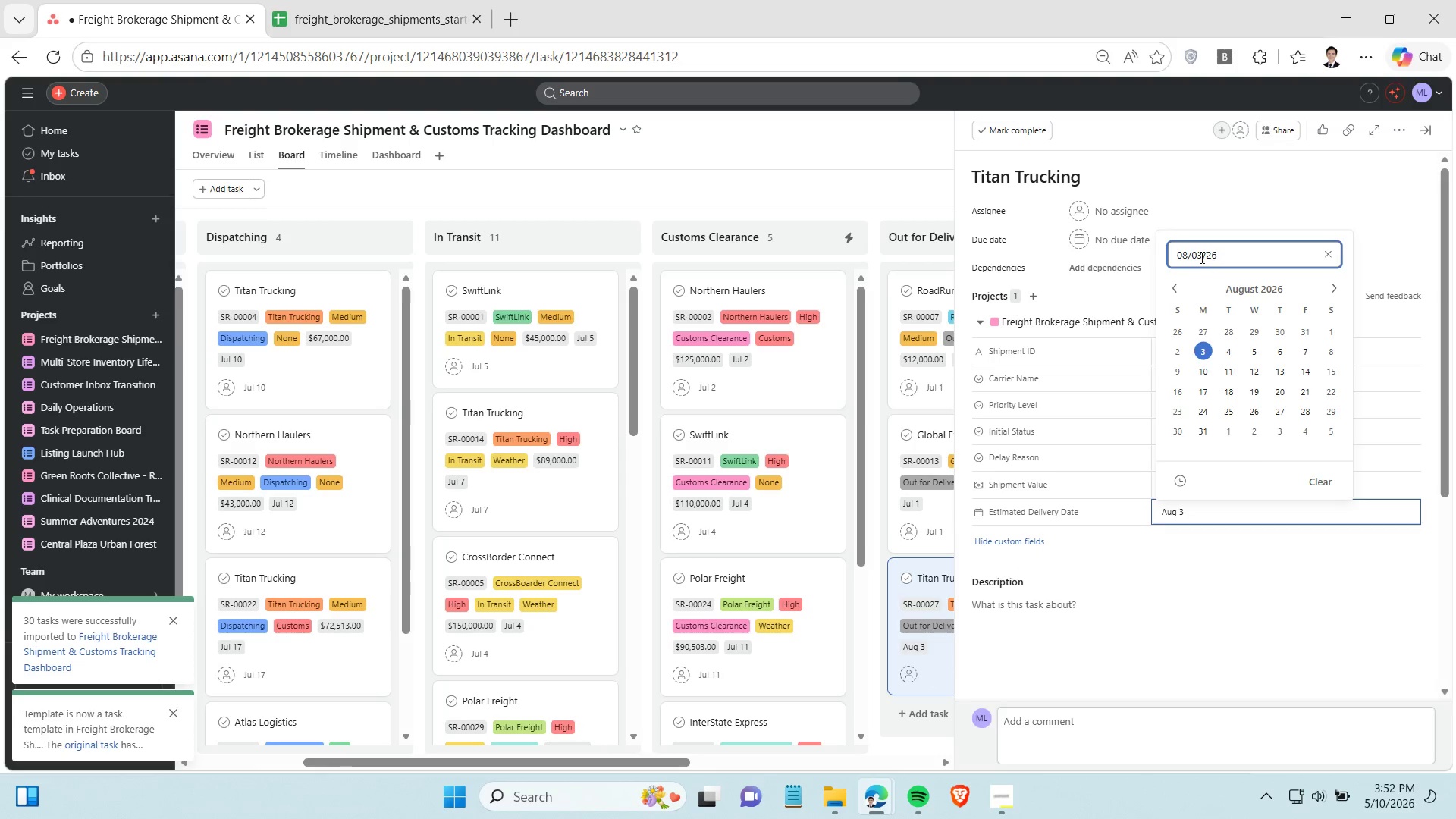 
double_click([1200, 257])
 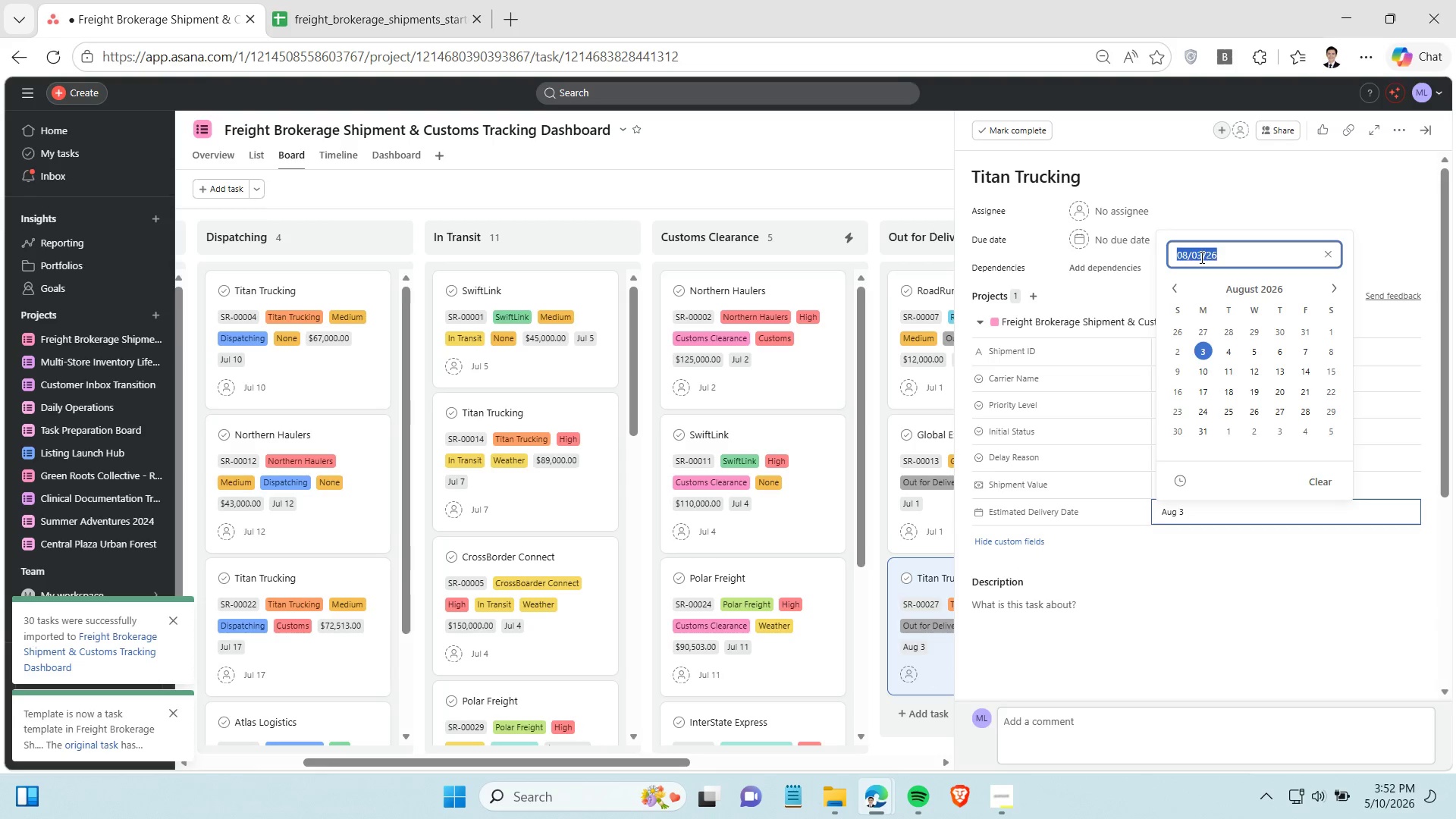 
triple_click([1200, 257])
 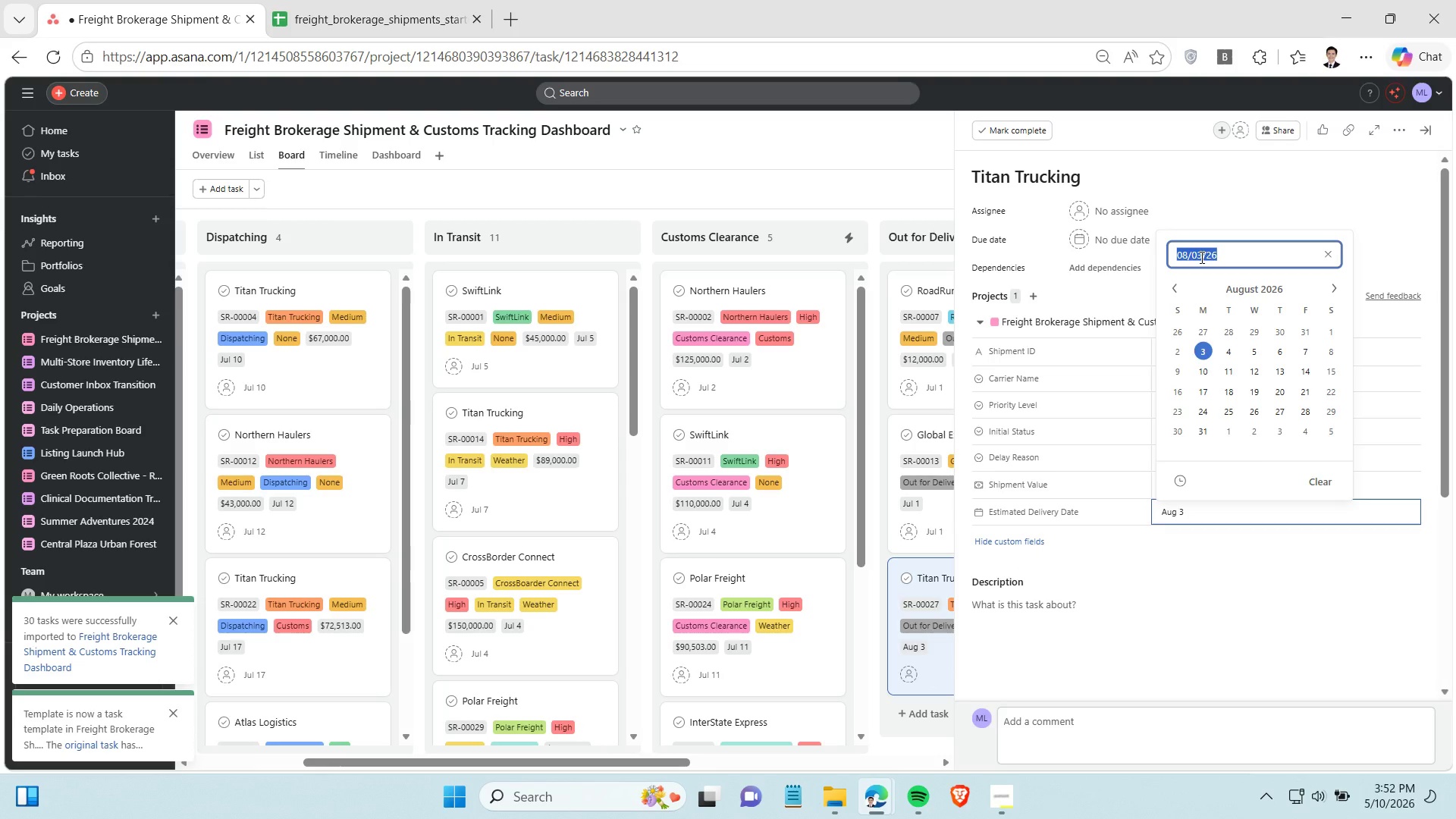 
key(Control+C)
 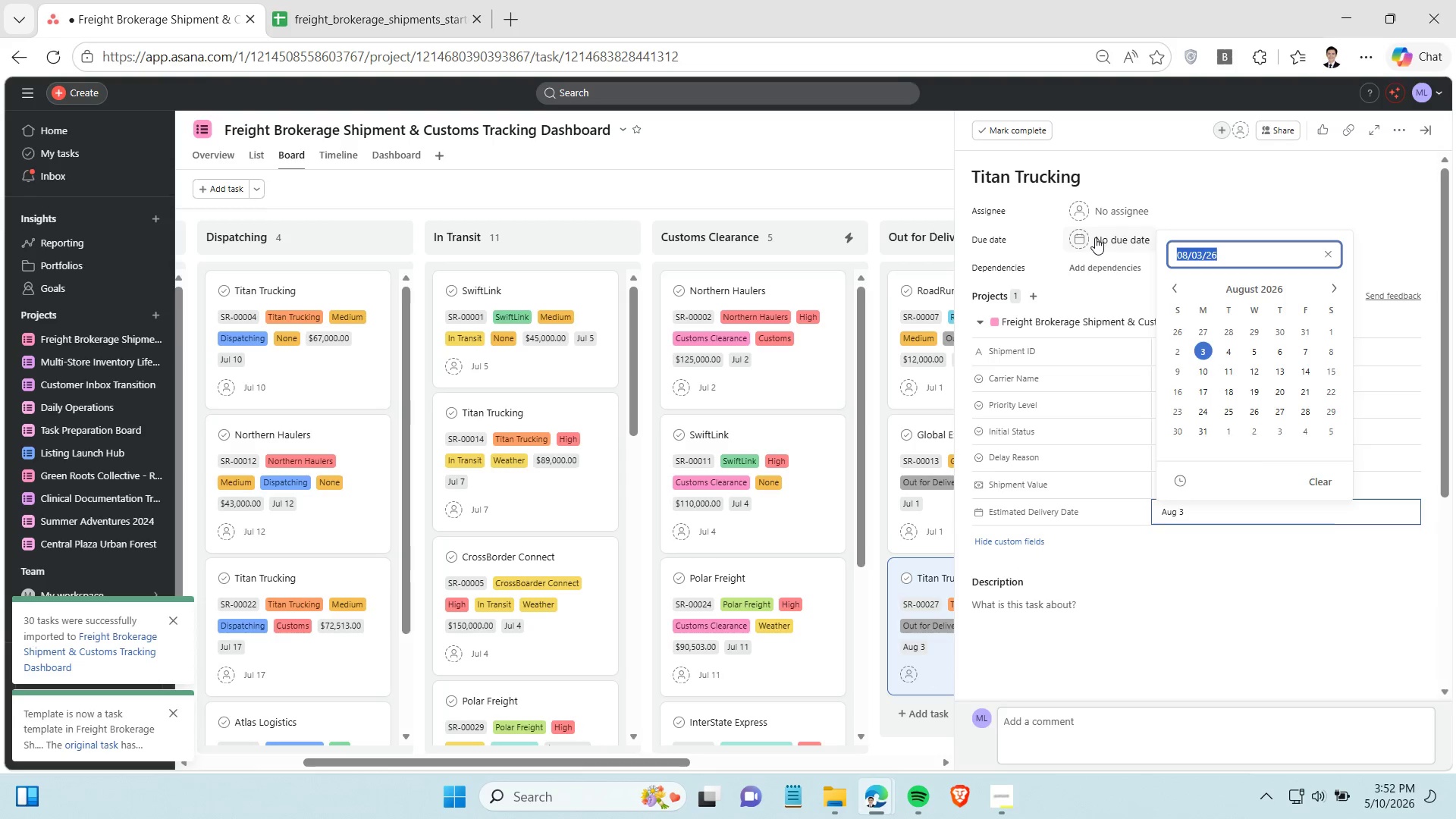 
left_click([1097, 237])
 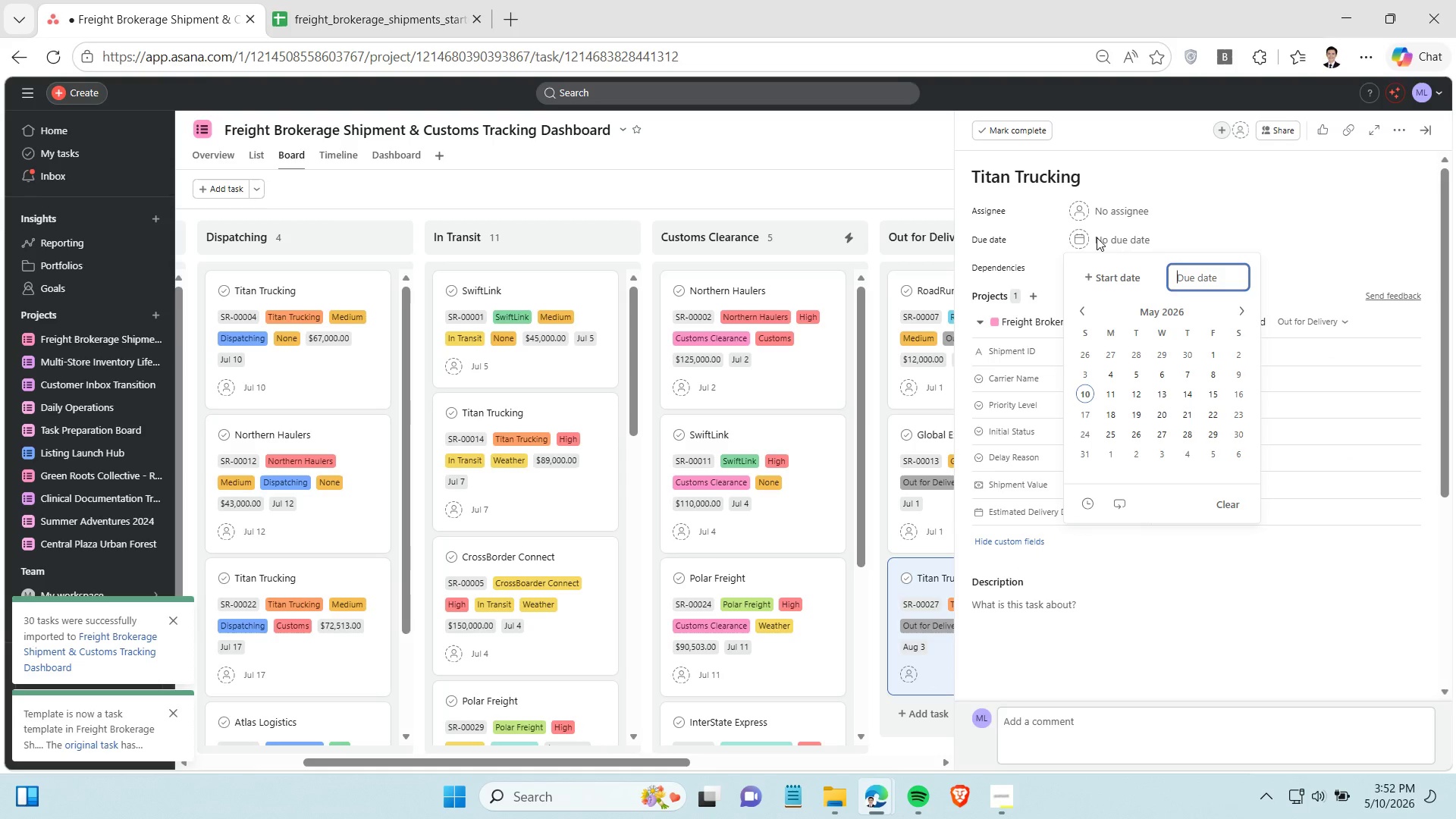 
key(Control+V)
 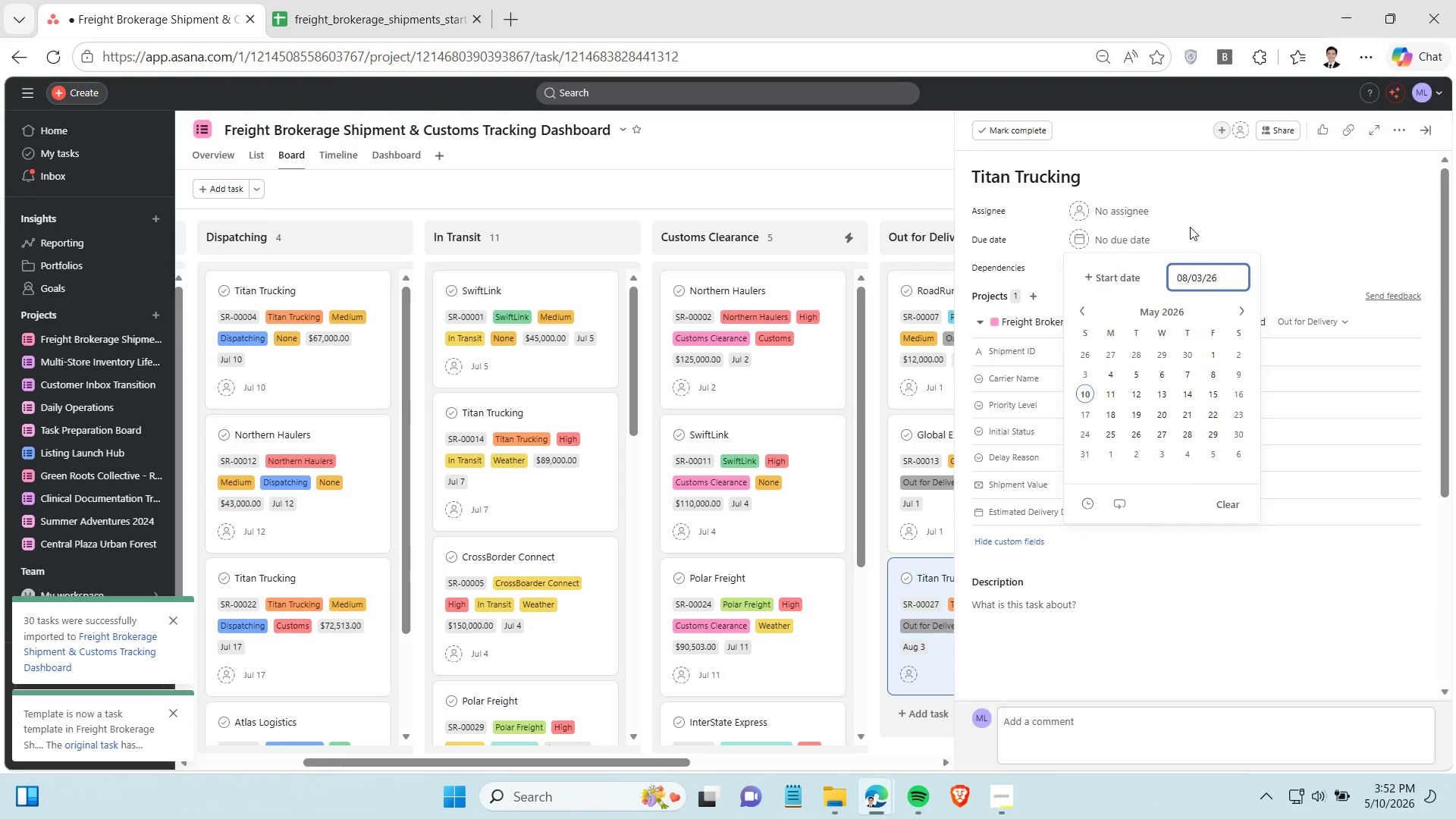 
left_click([1191, 226])
 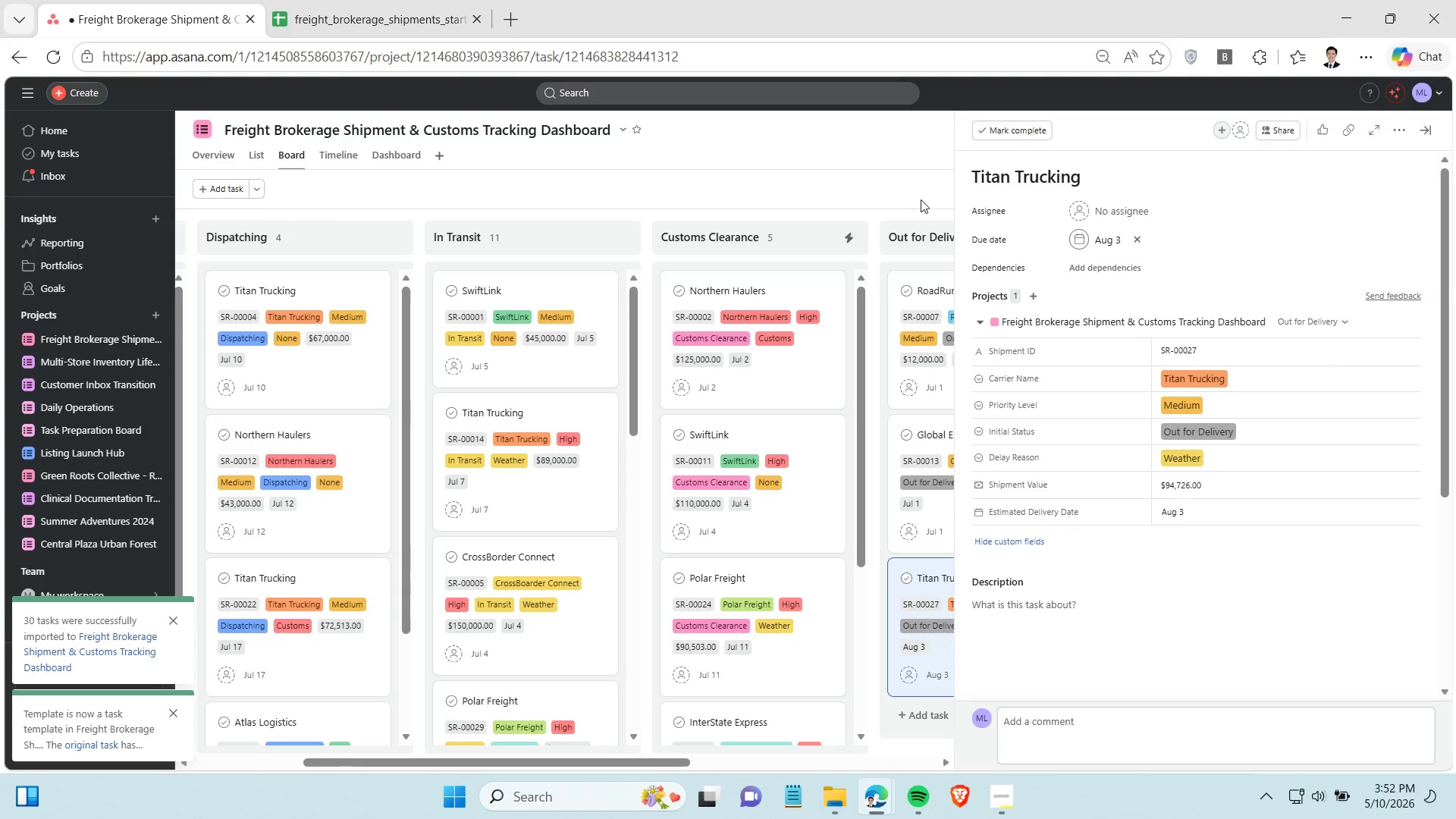 
left_click([921, 195])
 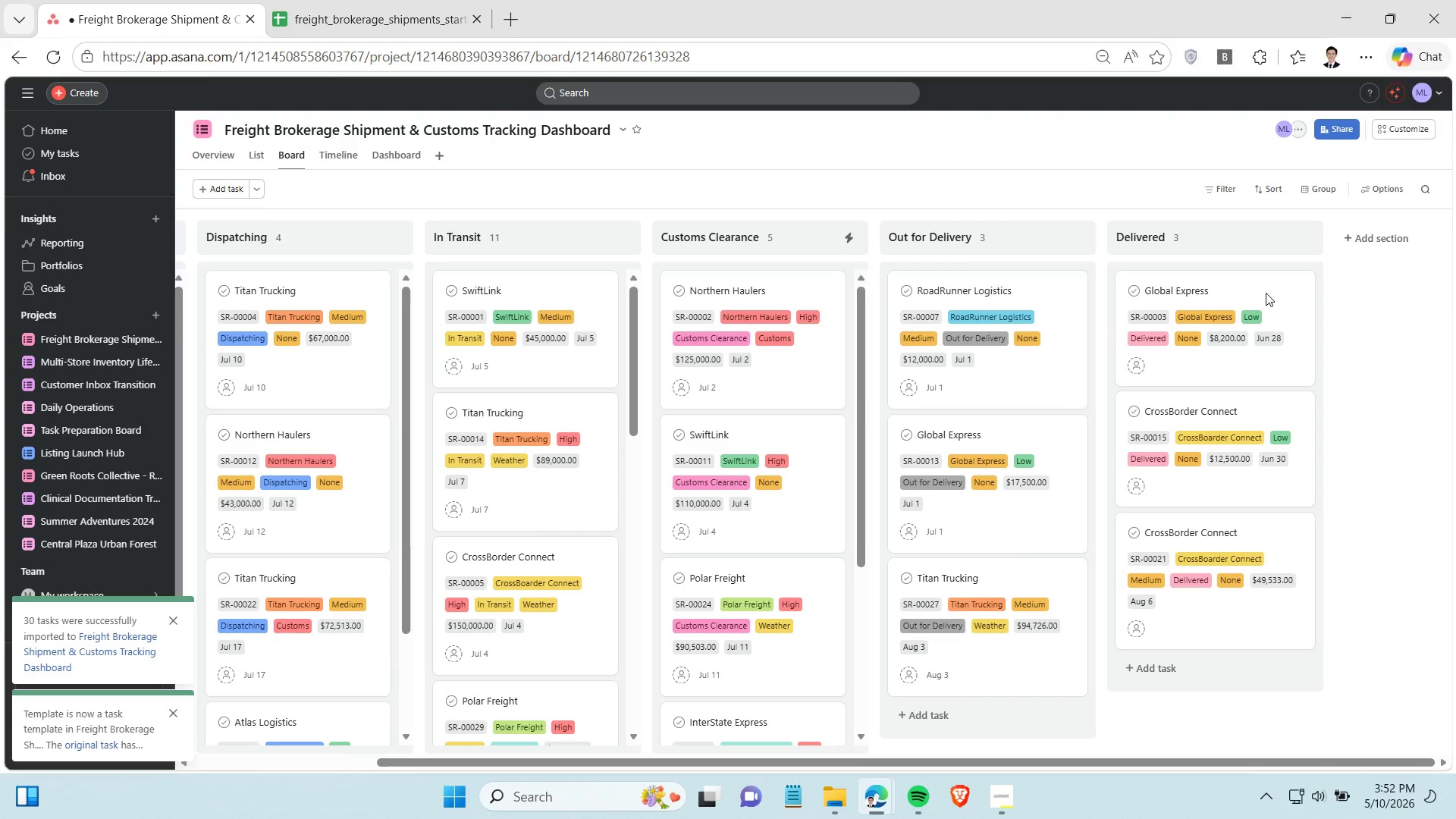 
left_click([1266, 290])
 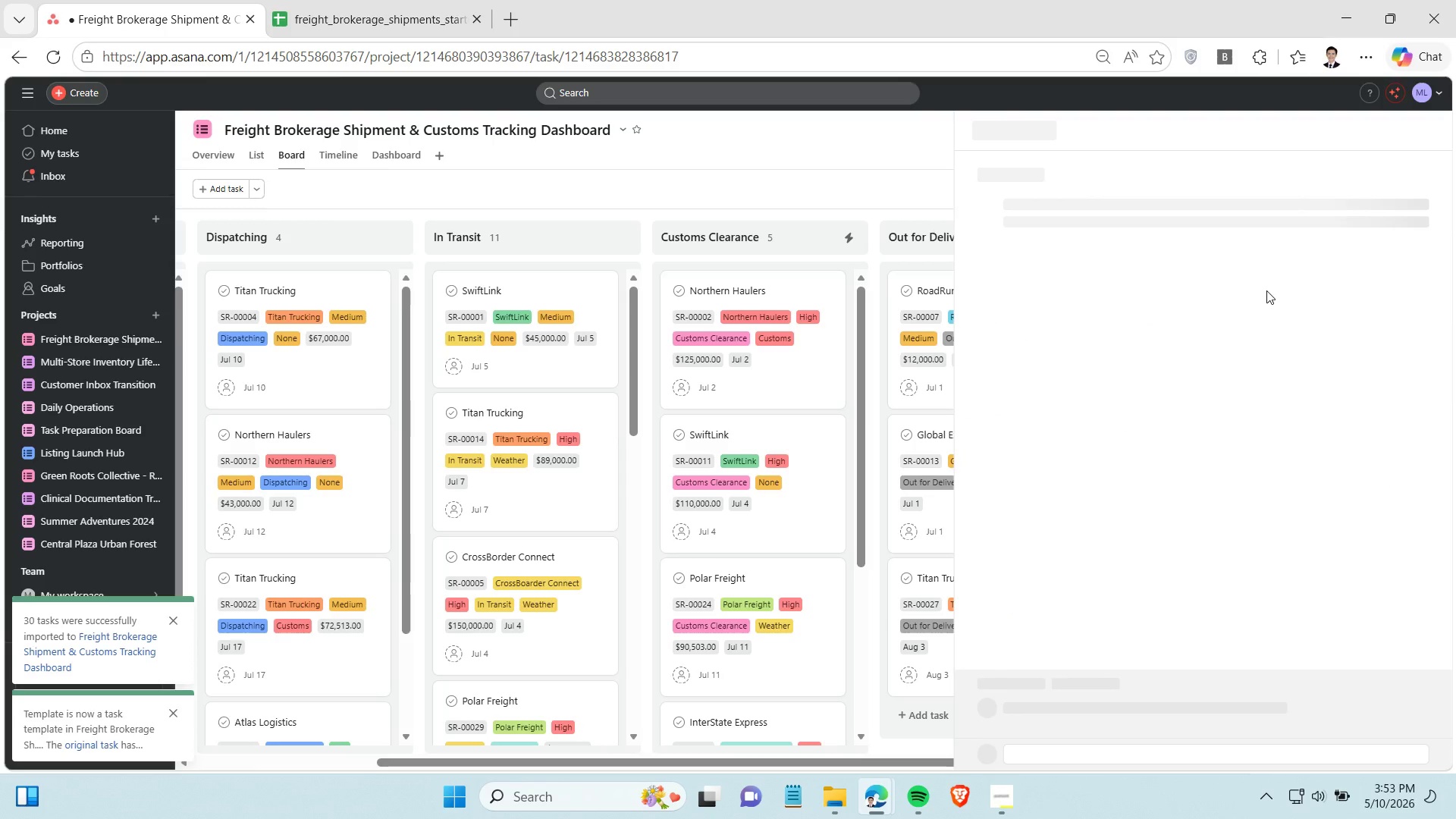 
left_click_drag(start_coordinate=[639, 768], to_coordinate=[774, 766])
 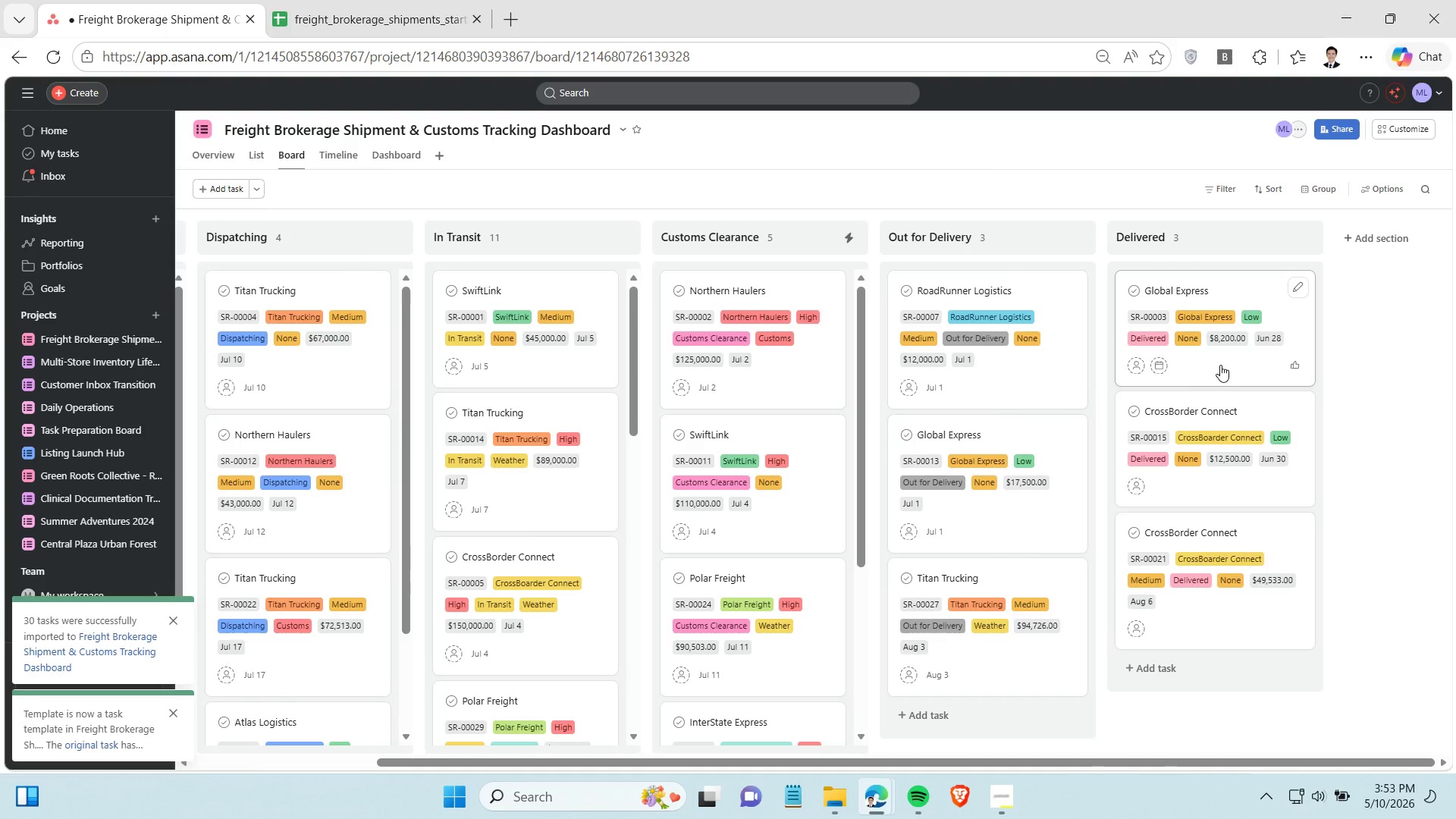 
left_click([1184, 362])
 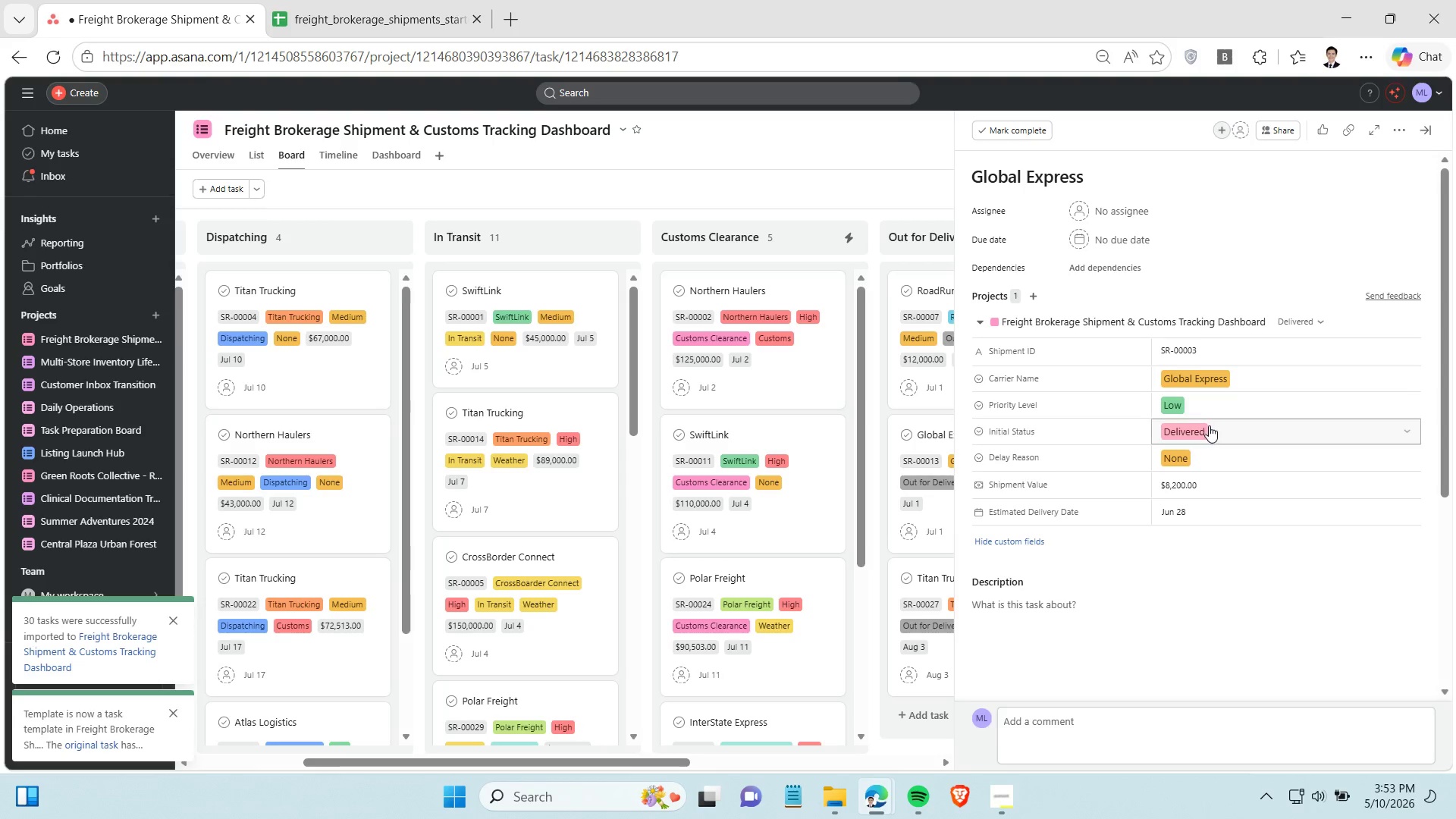 
wait(6.76)
 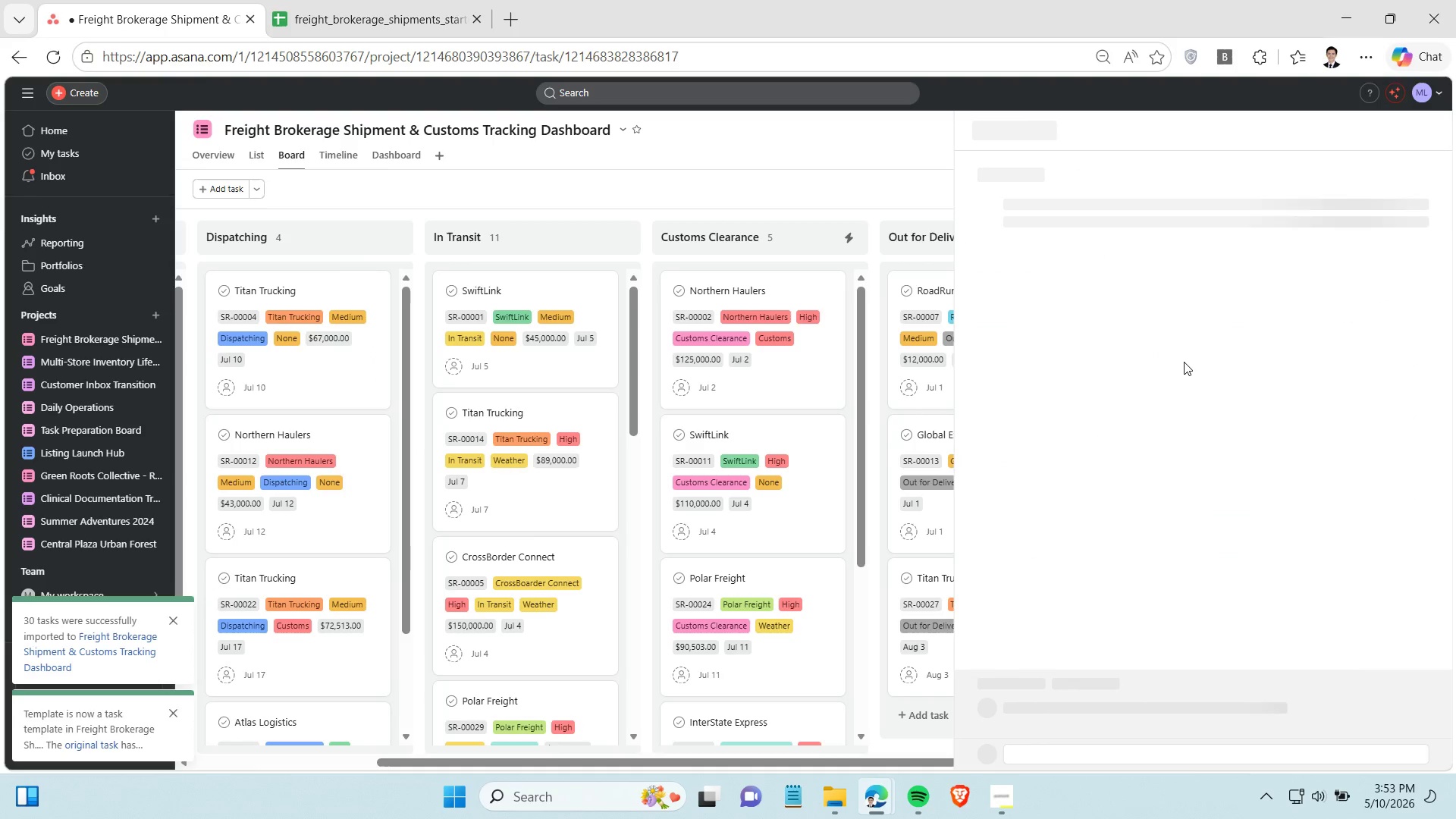 
double_click([1187, 261])
 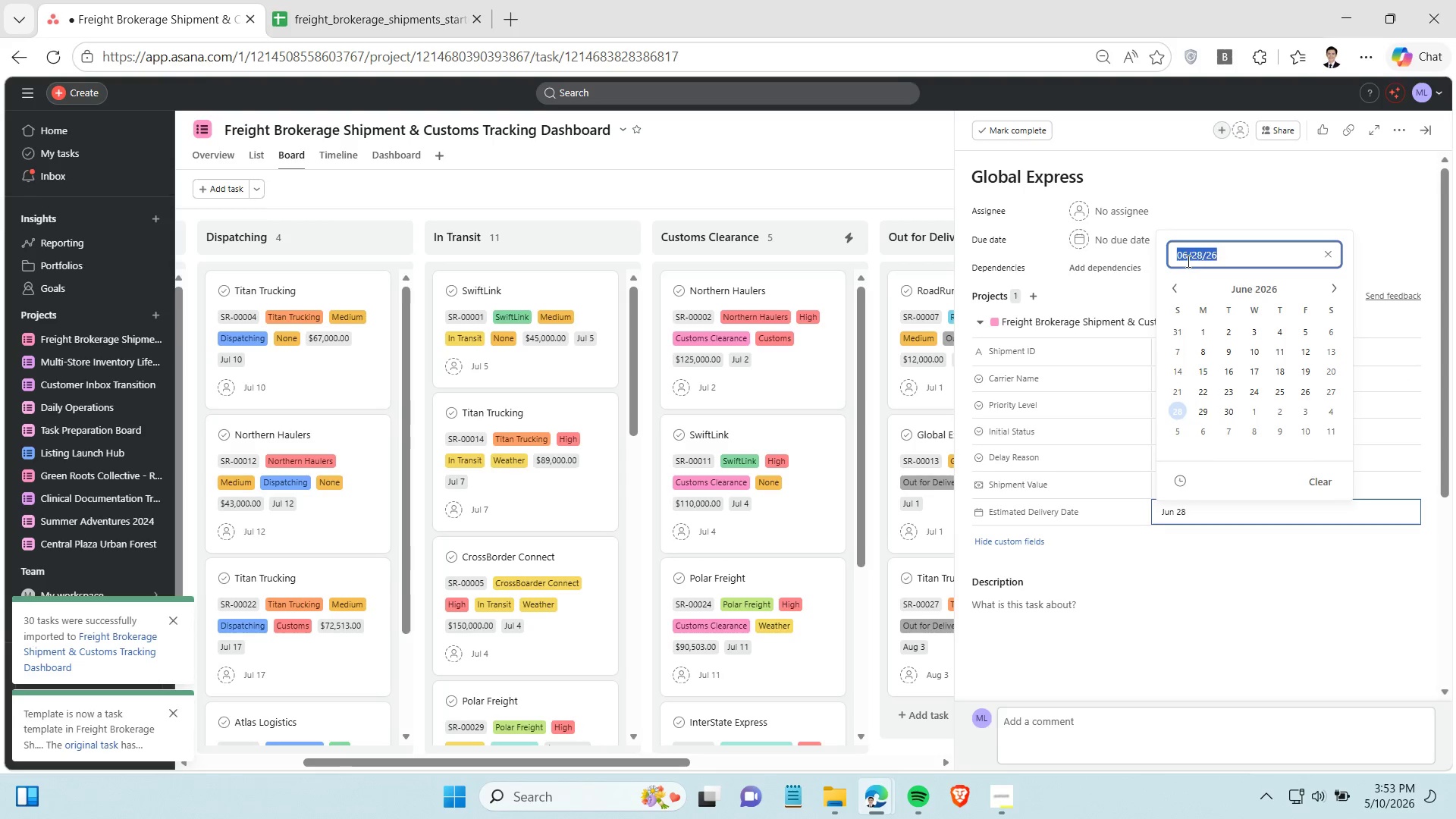 
triple_click([1187, 261])
 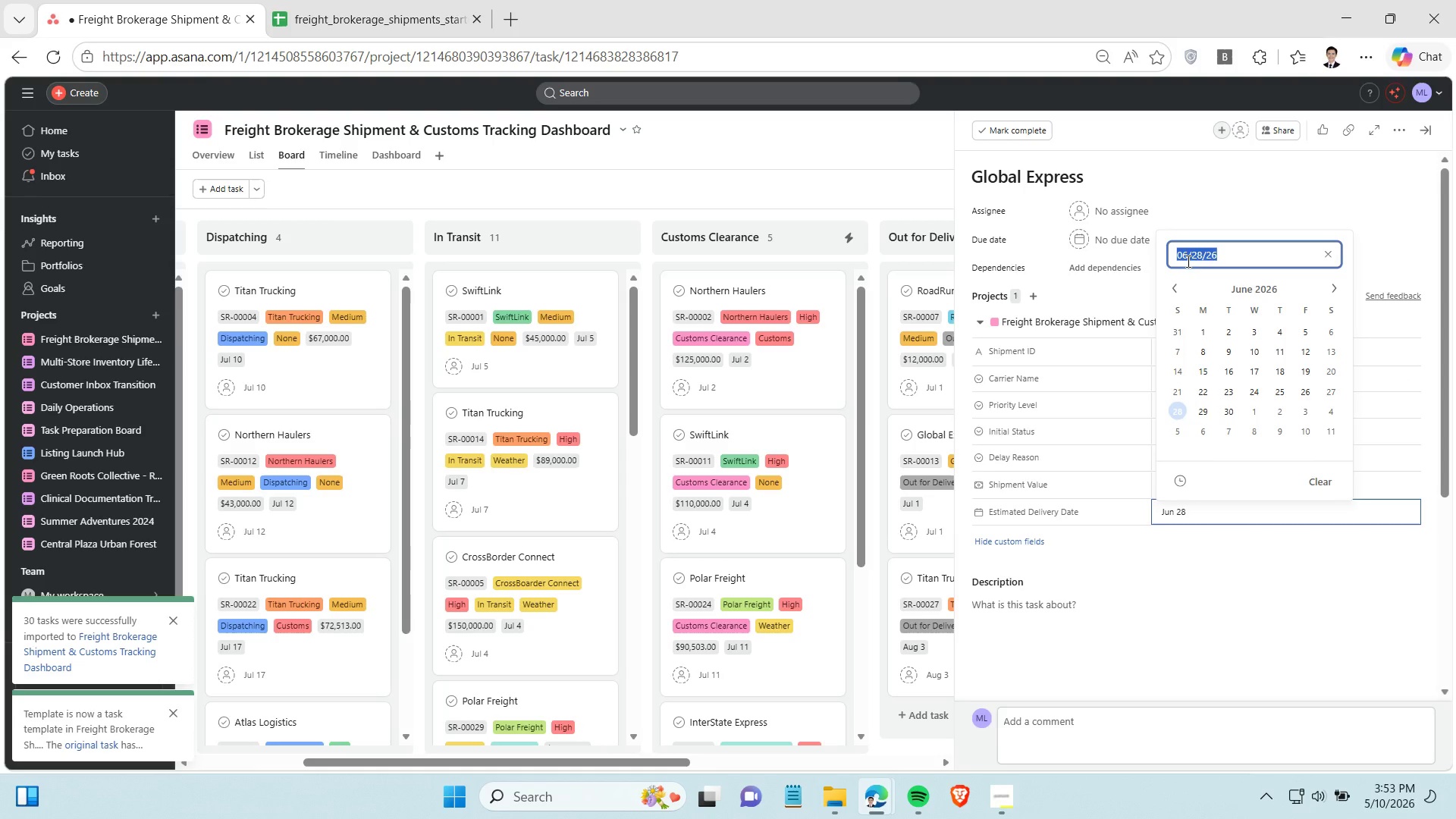 
key(Control+C)
 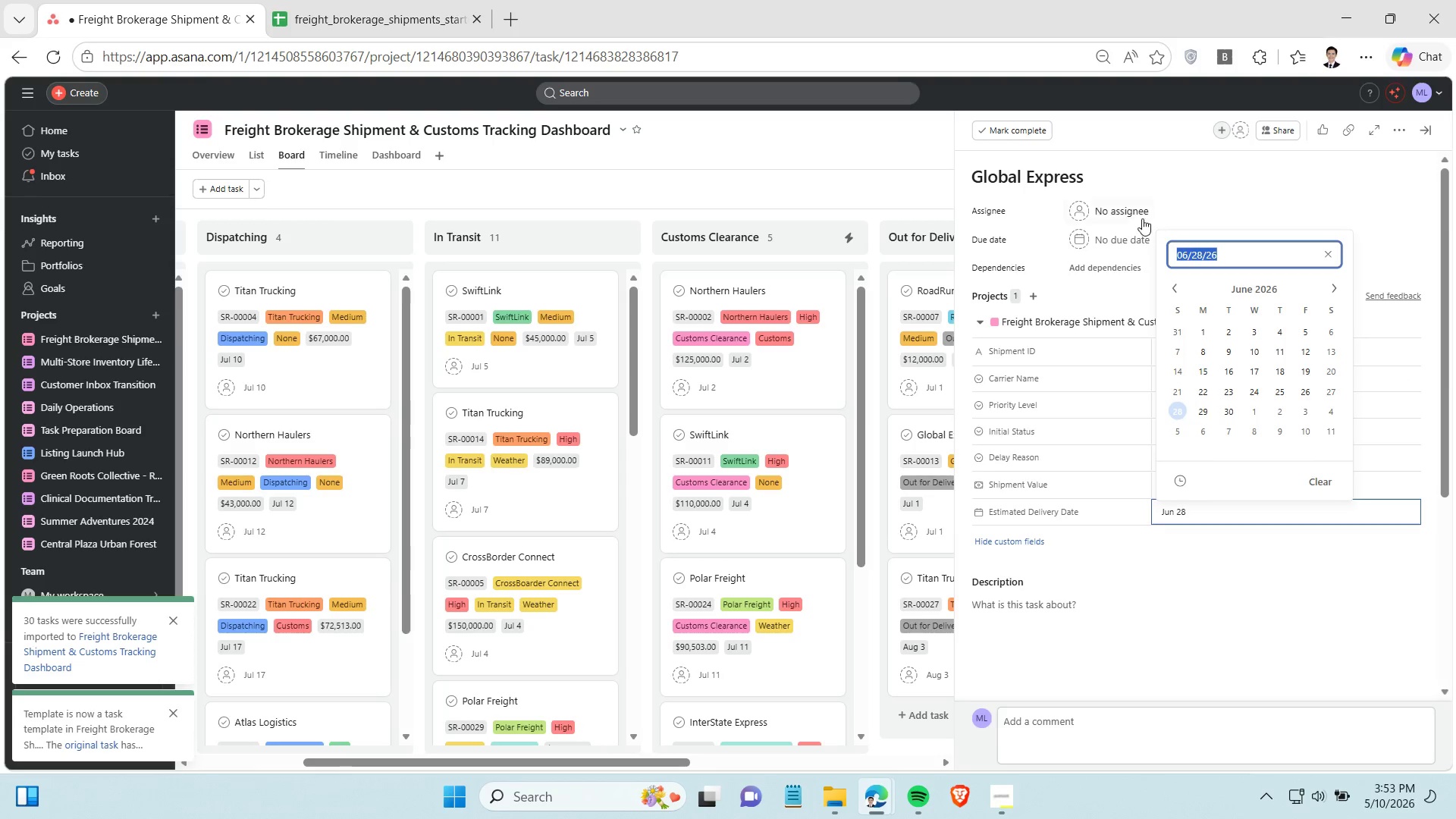 
left_click([1125, 240])
 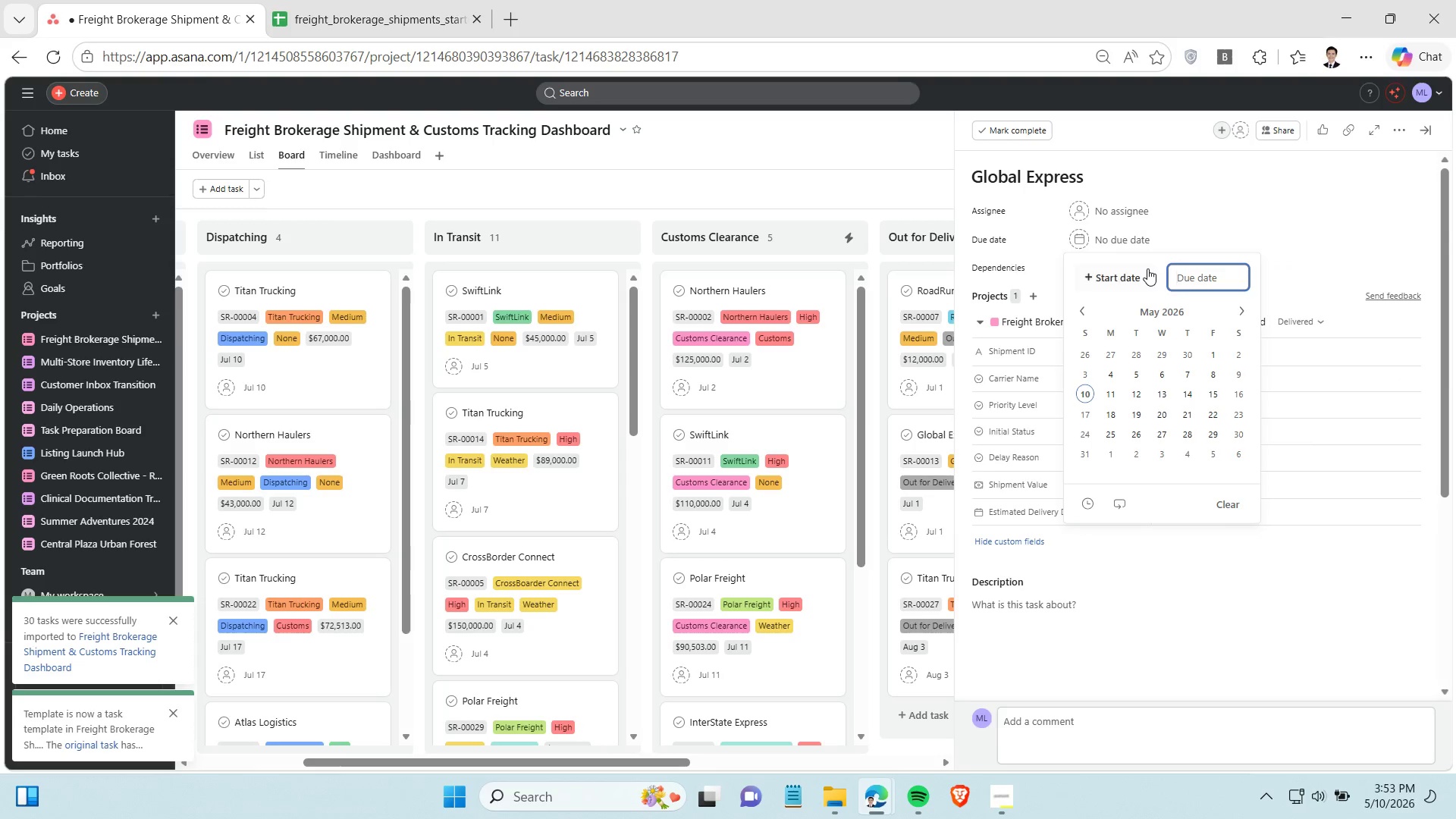 
key(Control+V)
 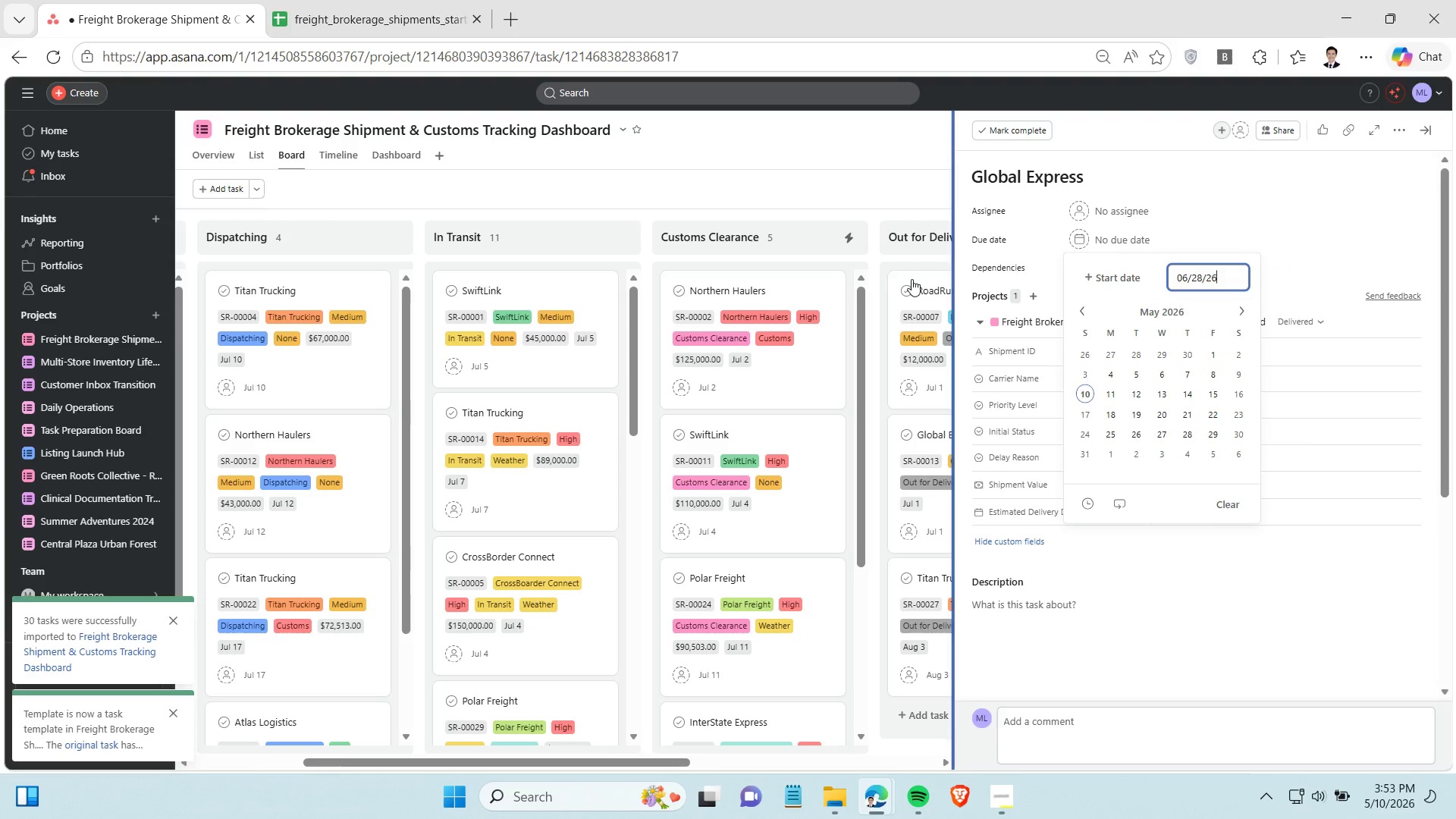 
left_click([888, 178])
 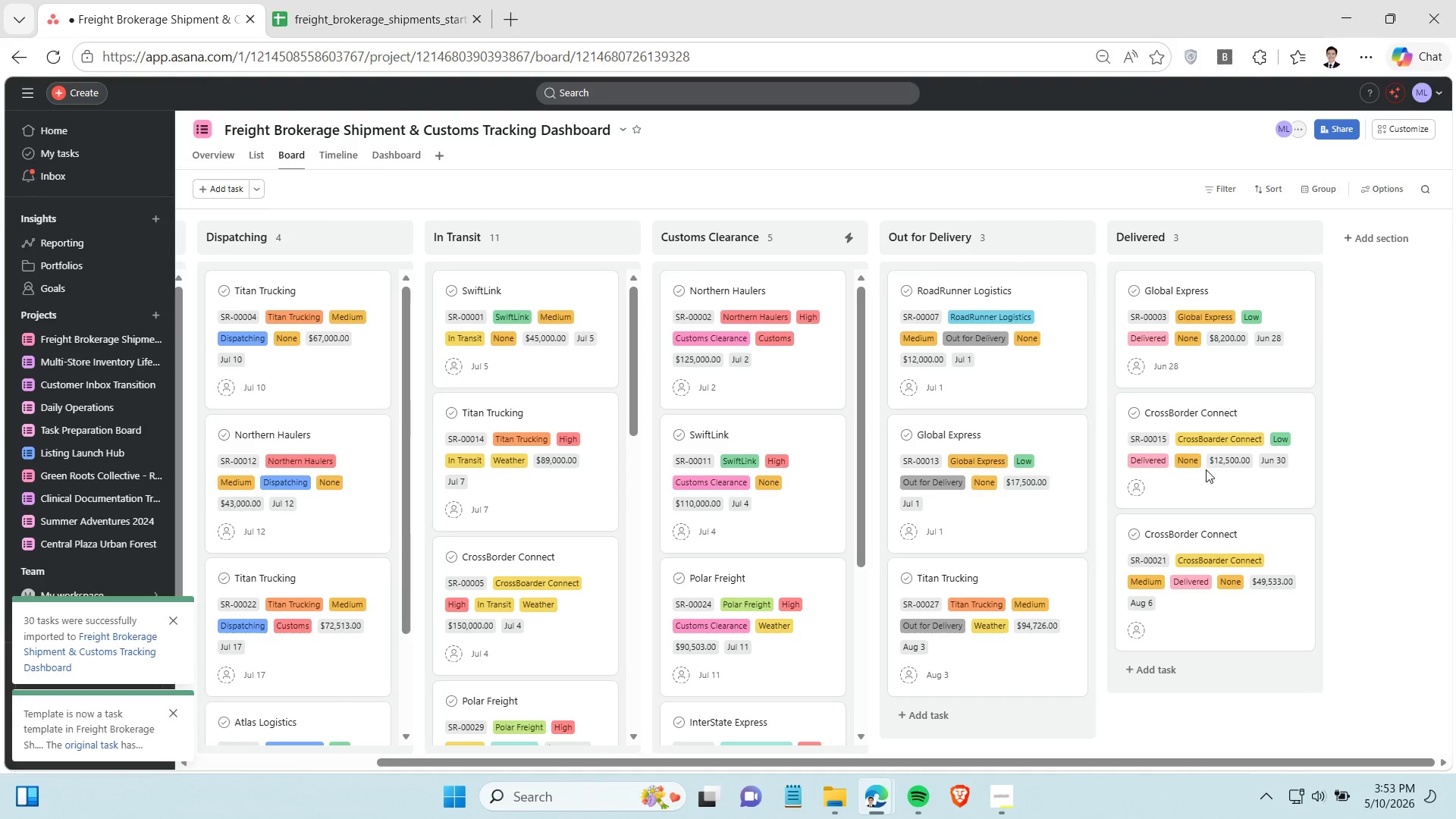 
left_click([1215, 491])
 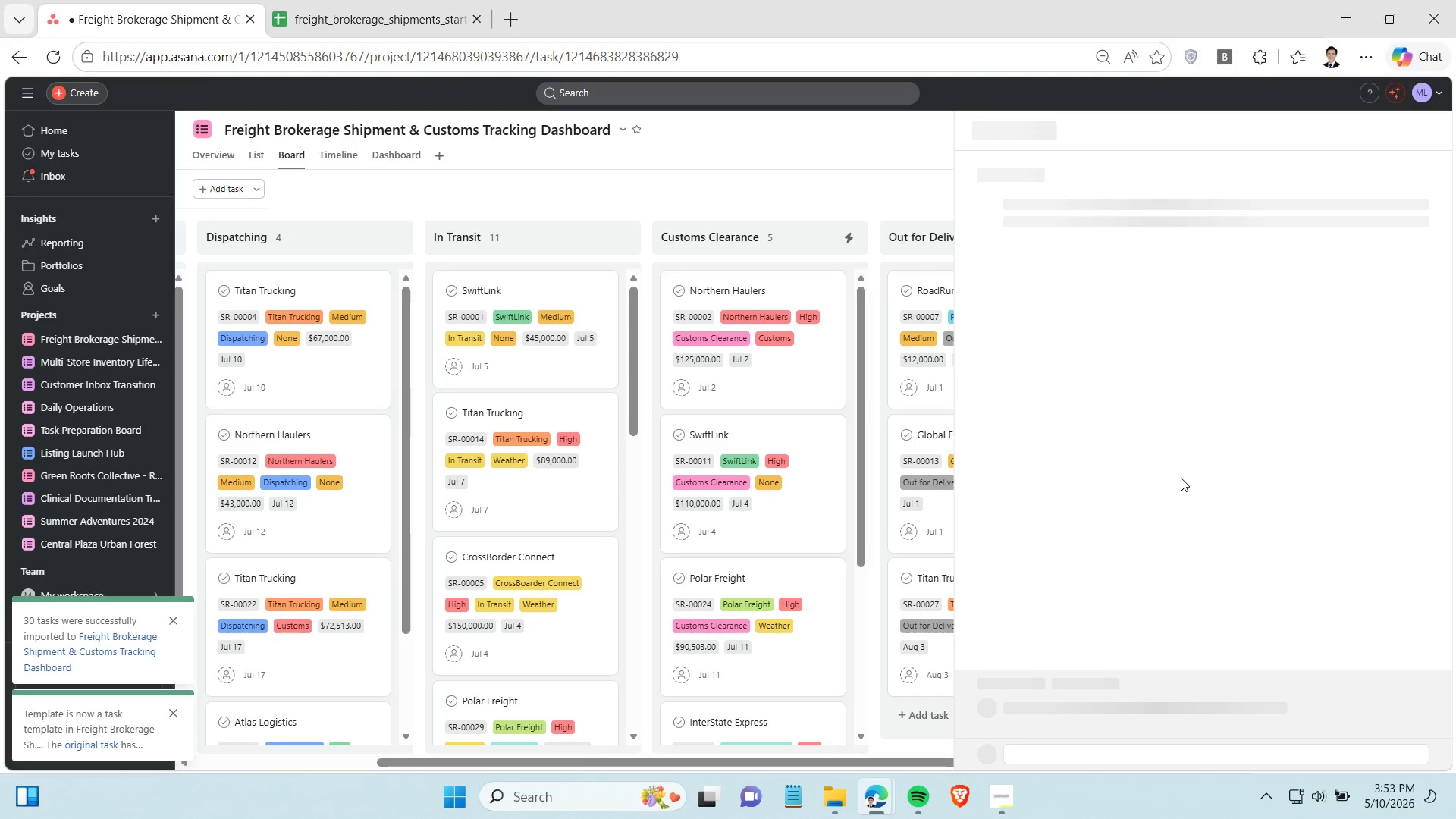 
left_click([1216, 519])
 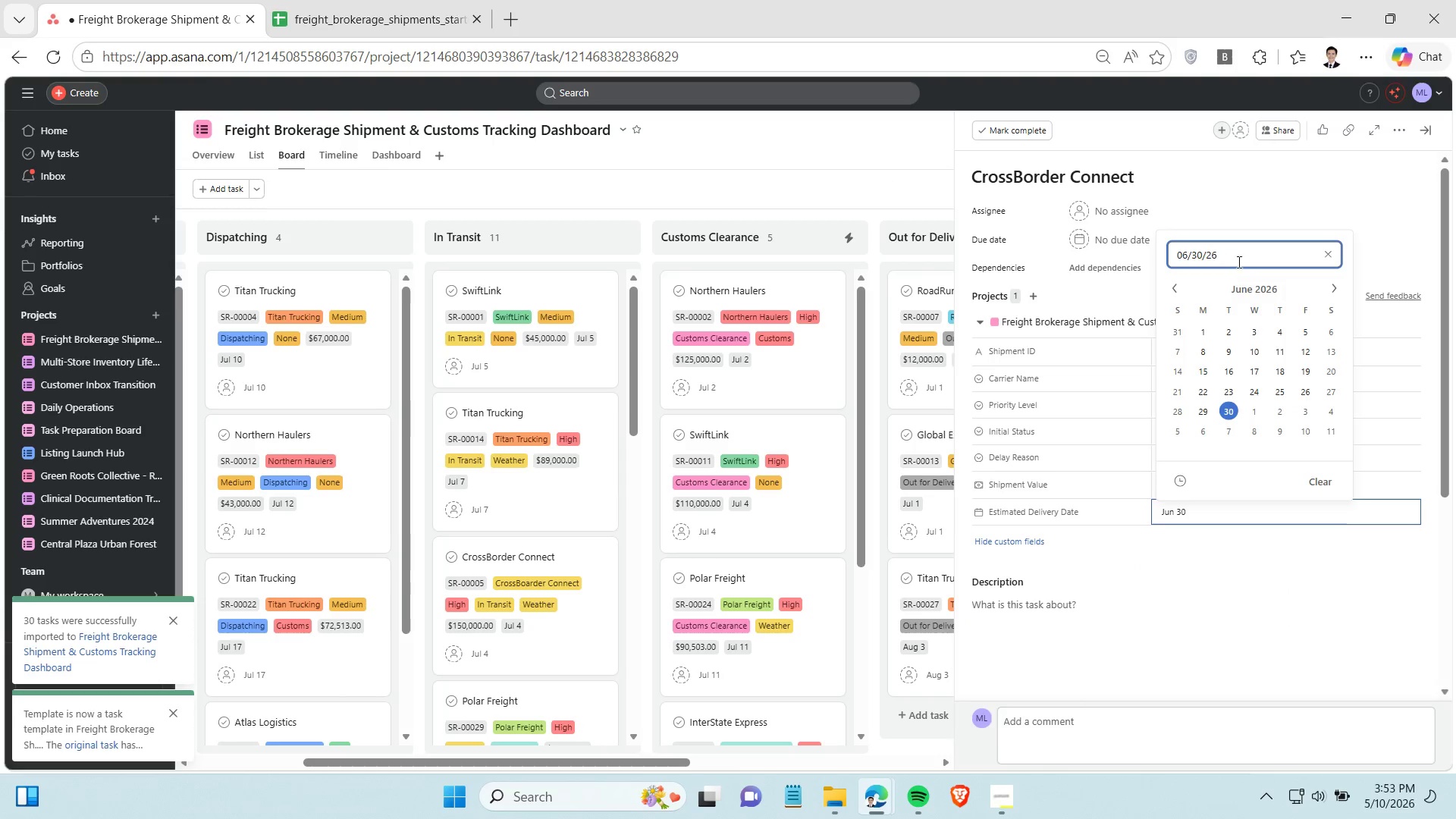 
double_click([1208, 257])
 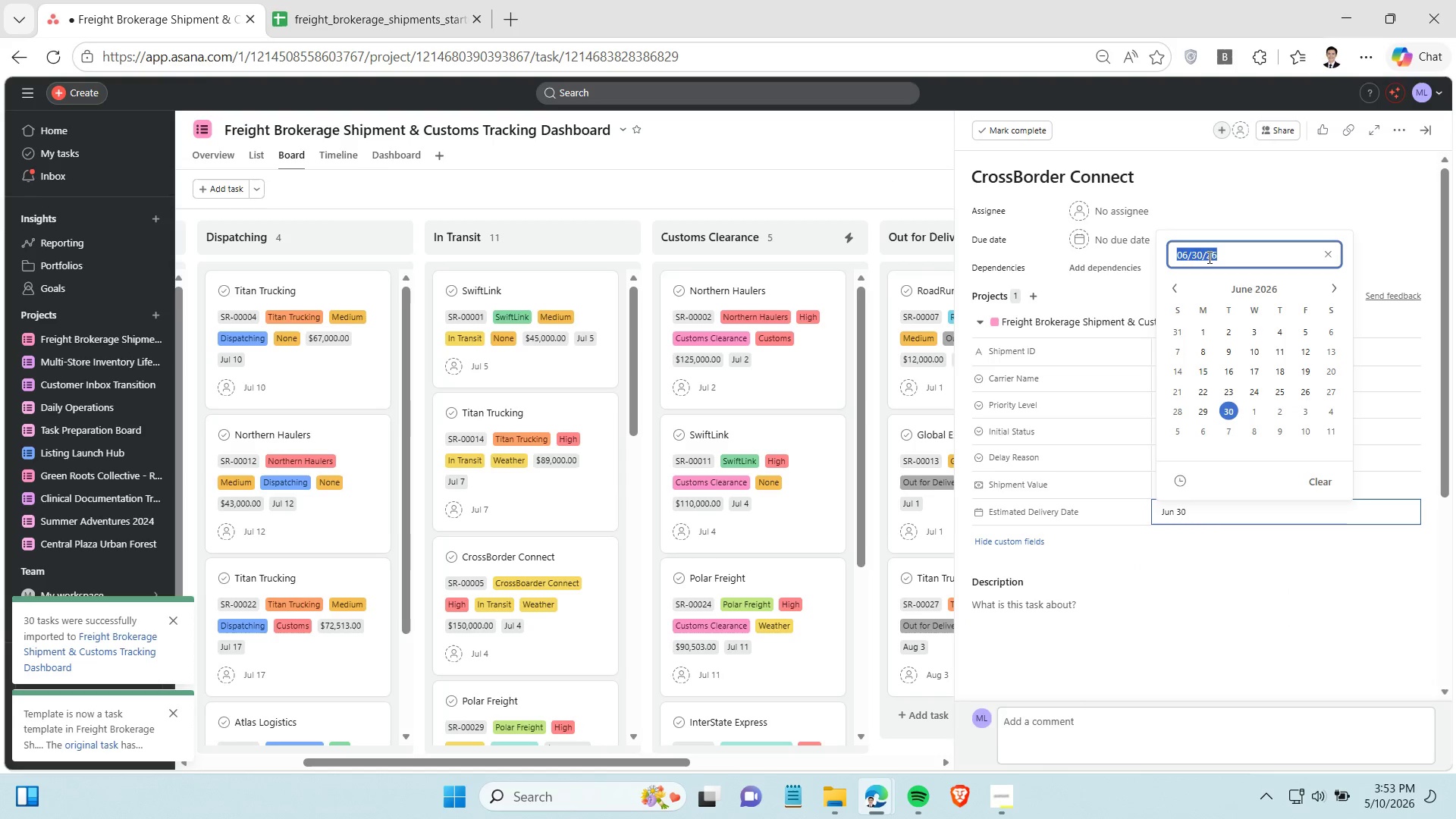 
triple_click([1208, 257])
 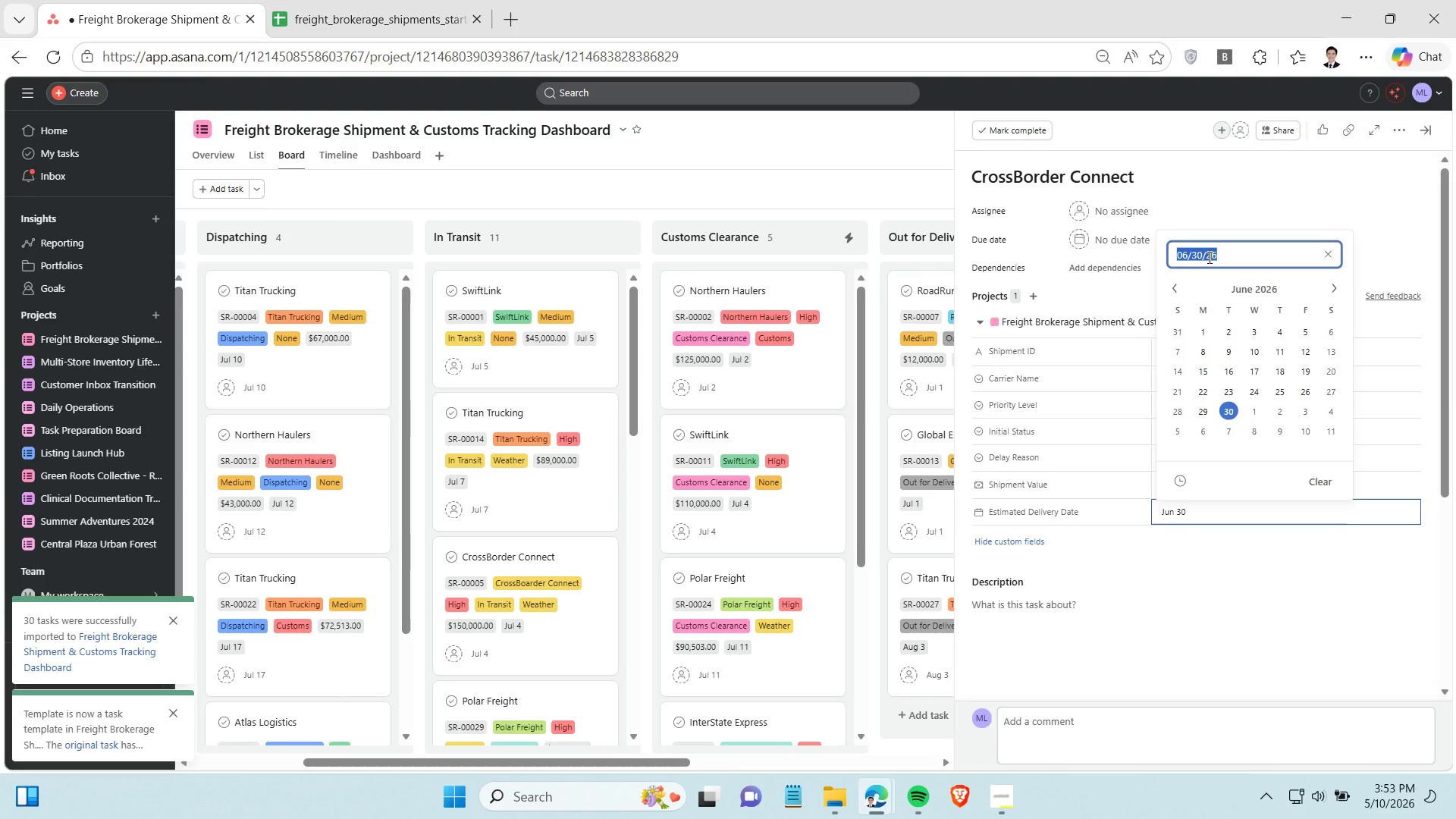 
key(Control+C)
 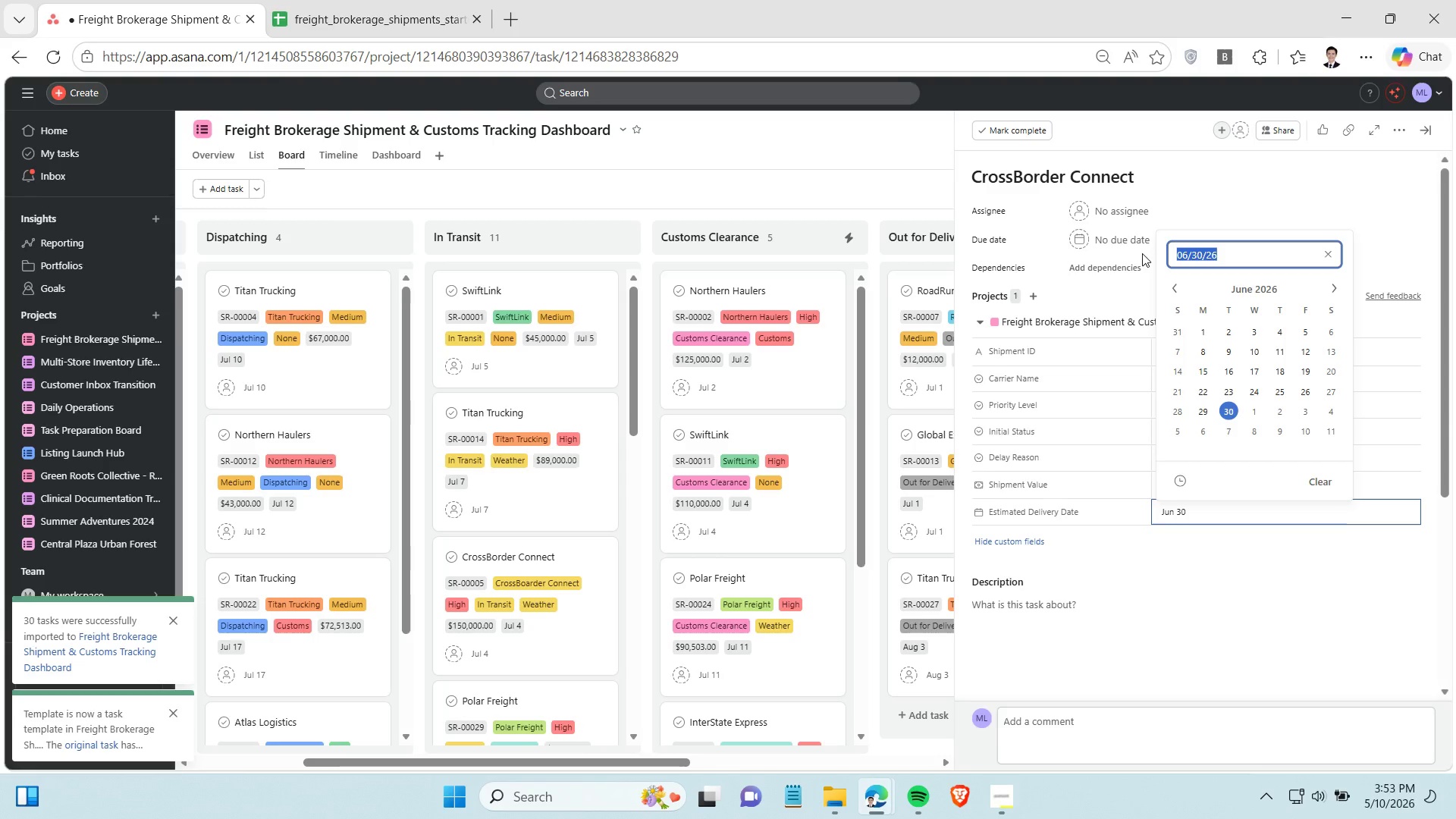 
left_click([1127, 238])
 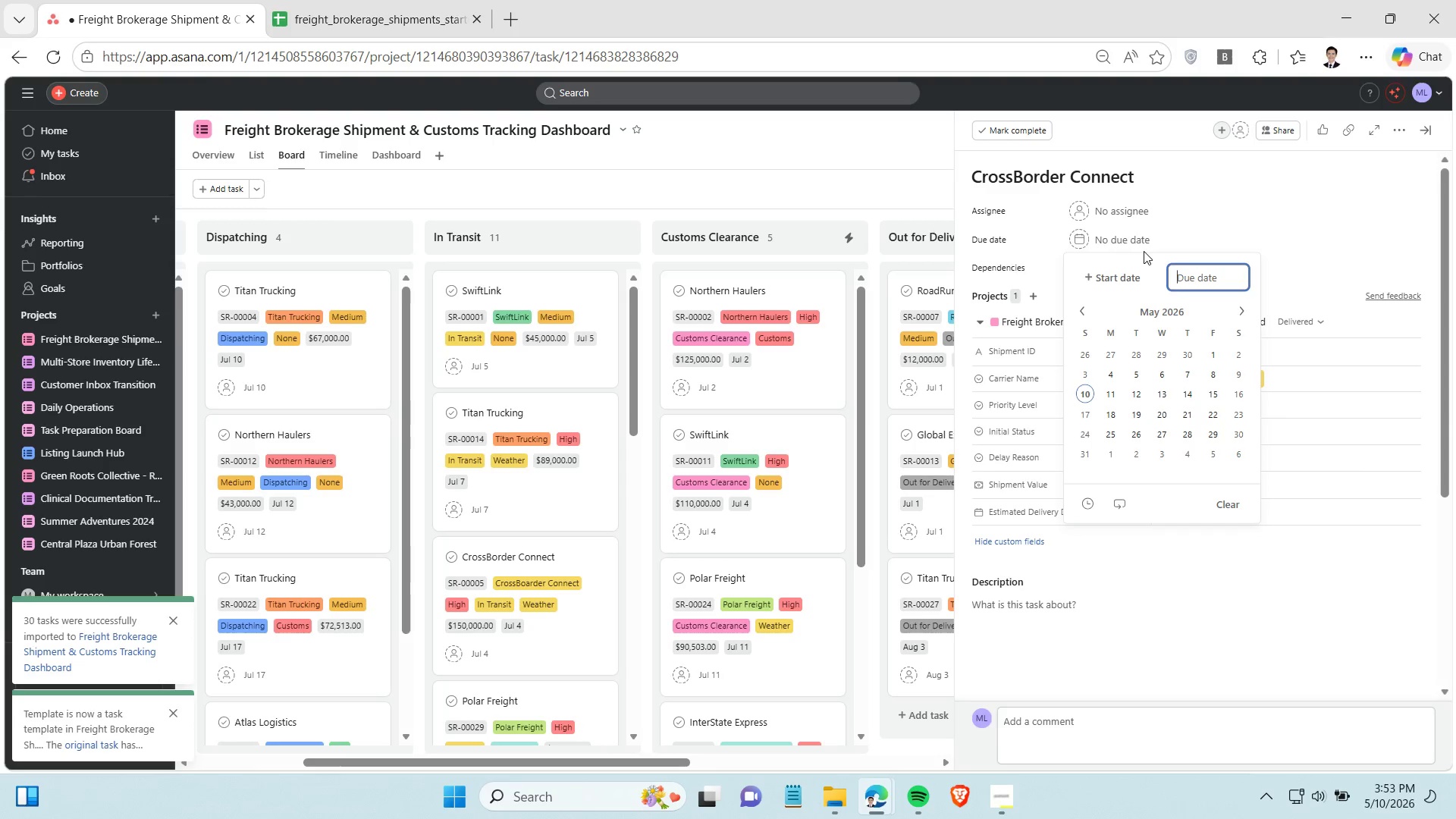 
key(Control+ControlLeft)
 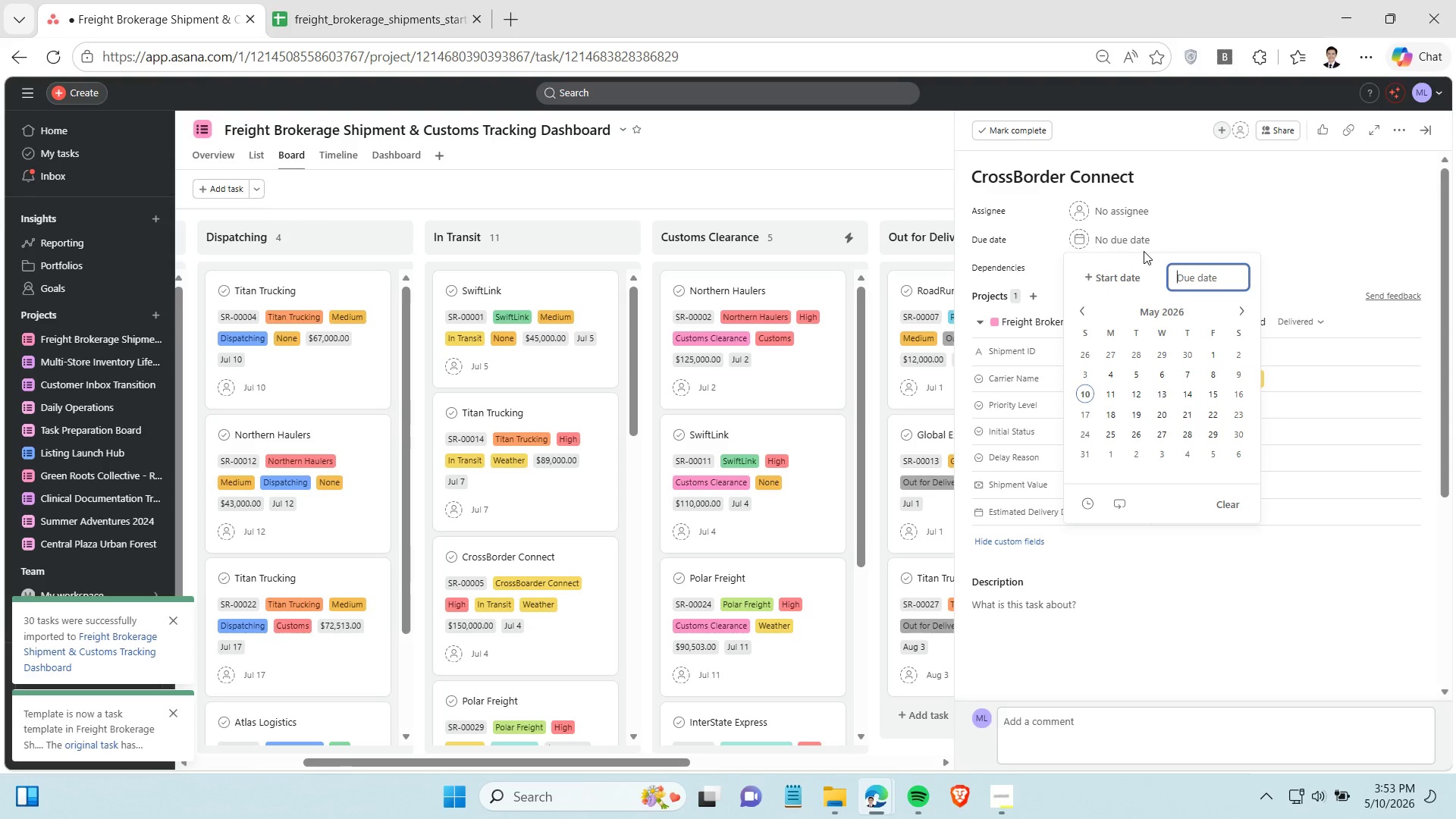 
key(Control+V)
 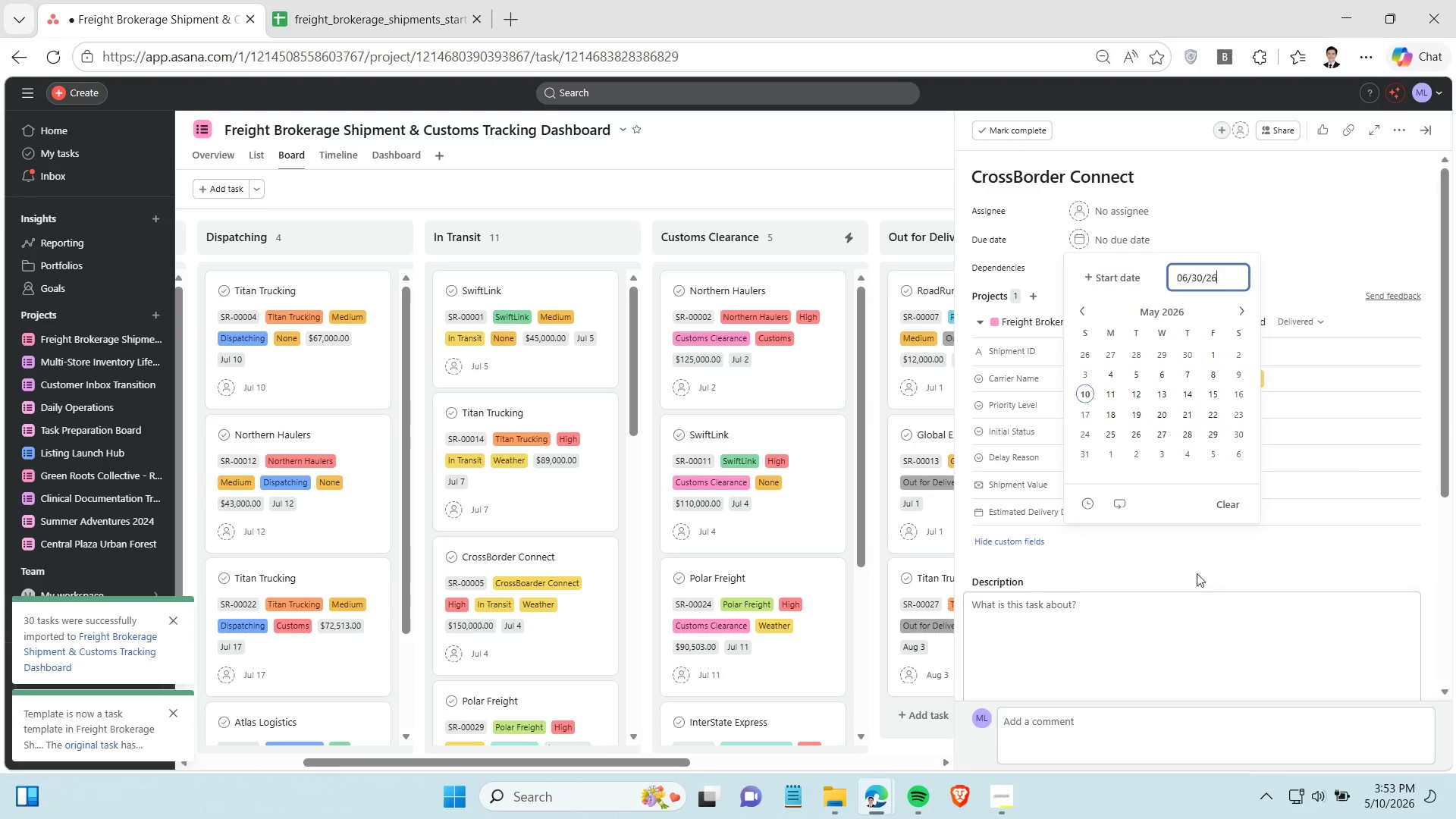 
left_click([1065, 563])
 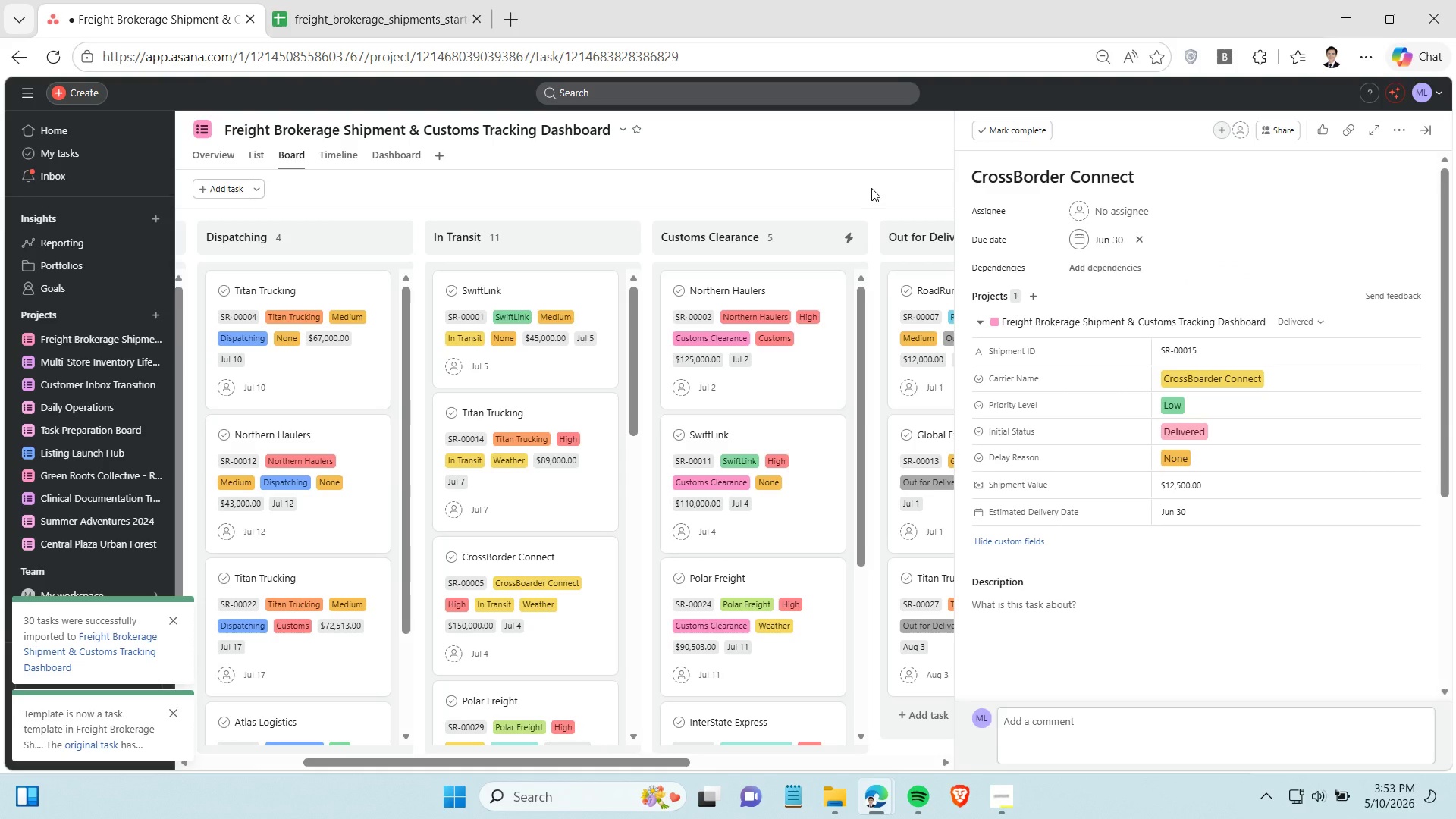 
left_click([871, 188])
 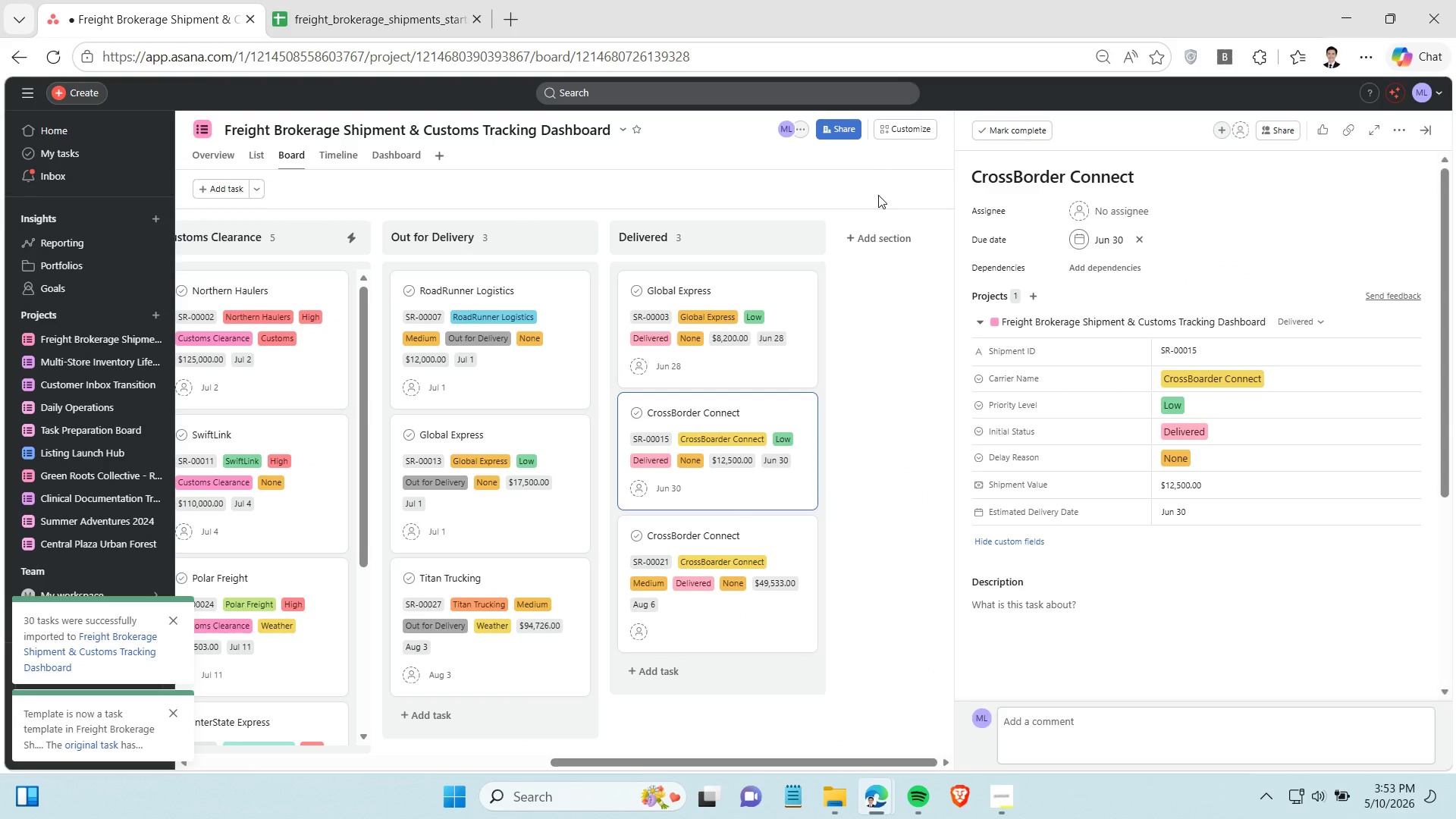 
left_click([879, 195])
 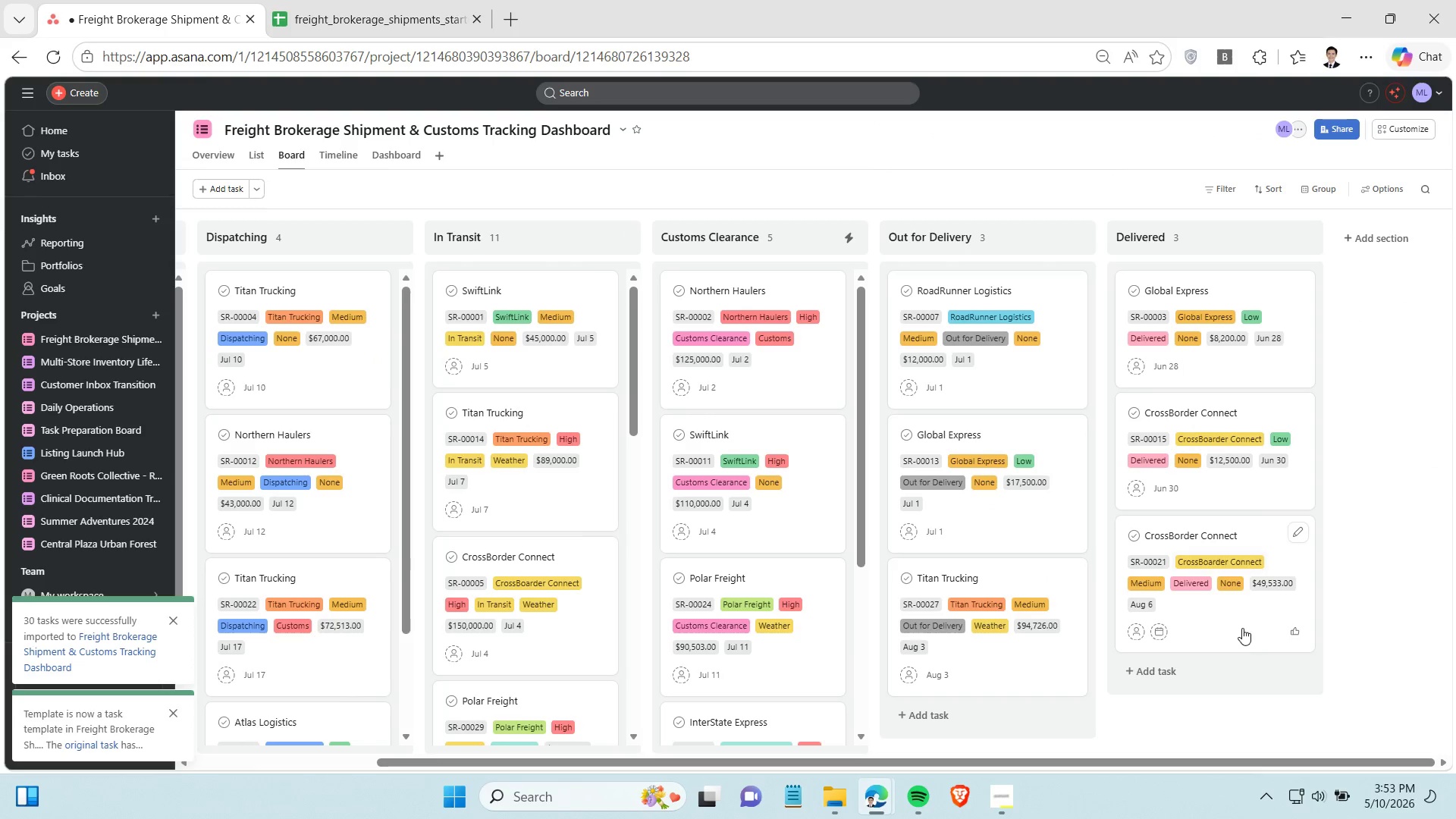 
left_click([1241, 628])
 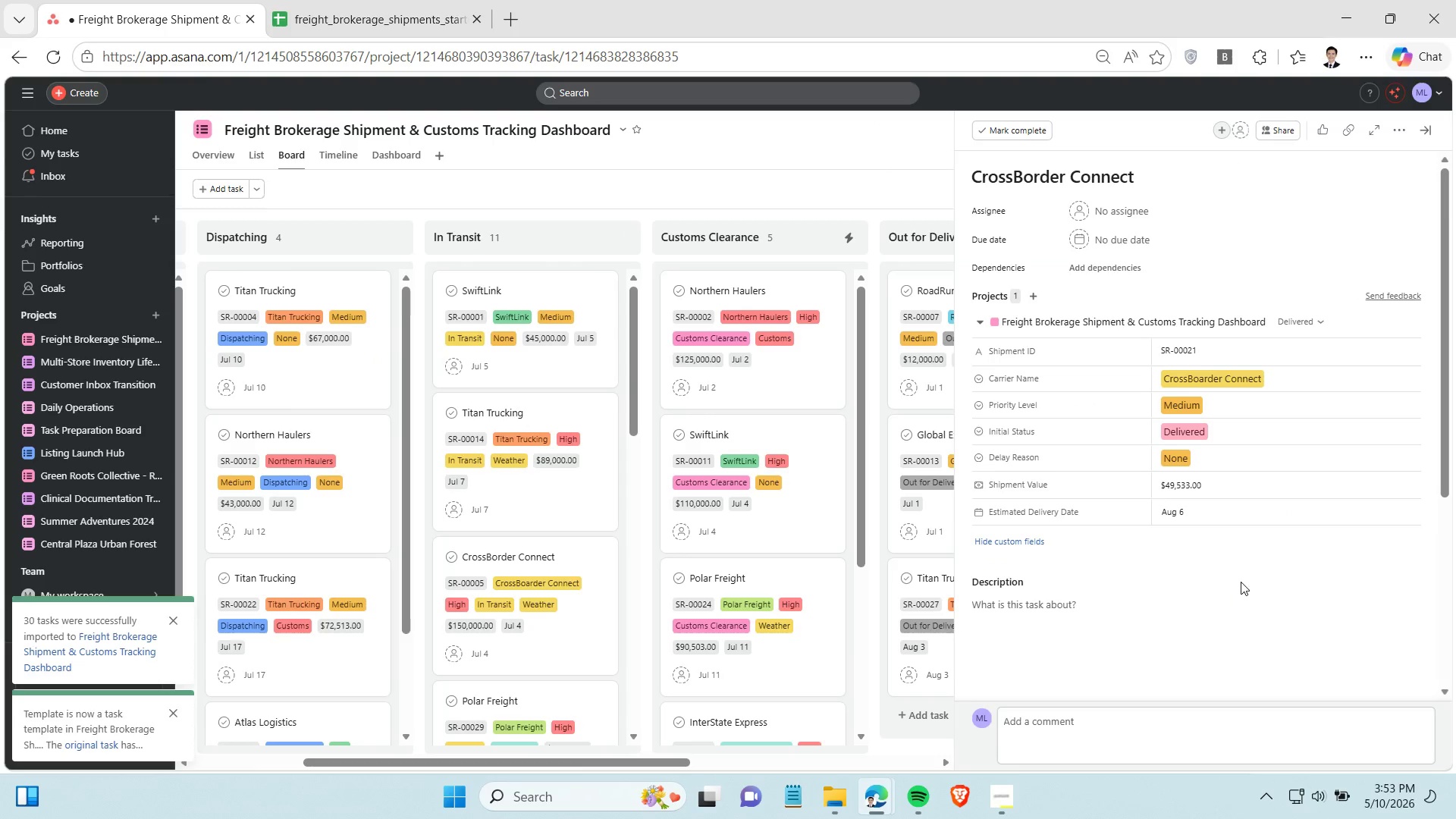 
left_click([1213, 508])
 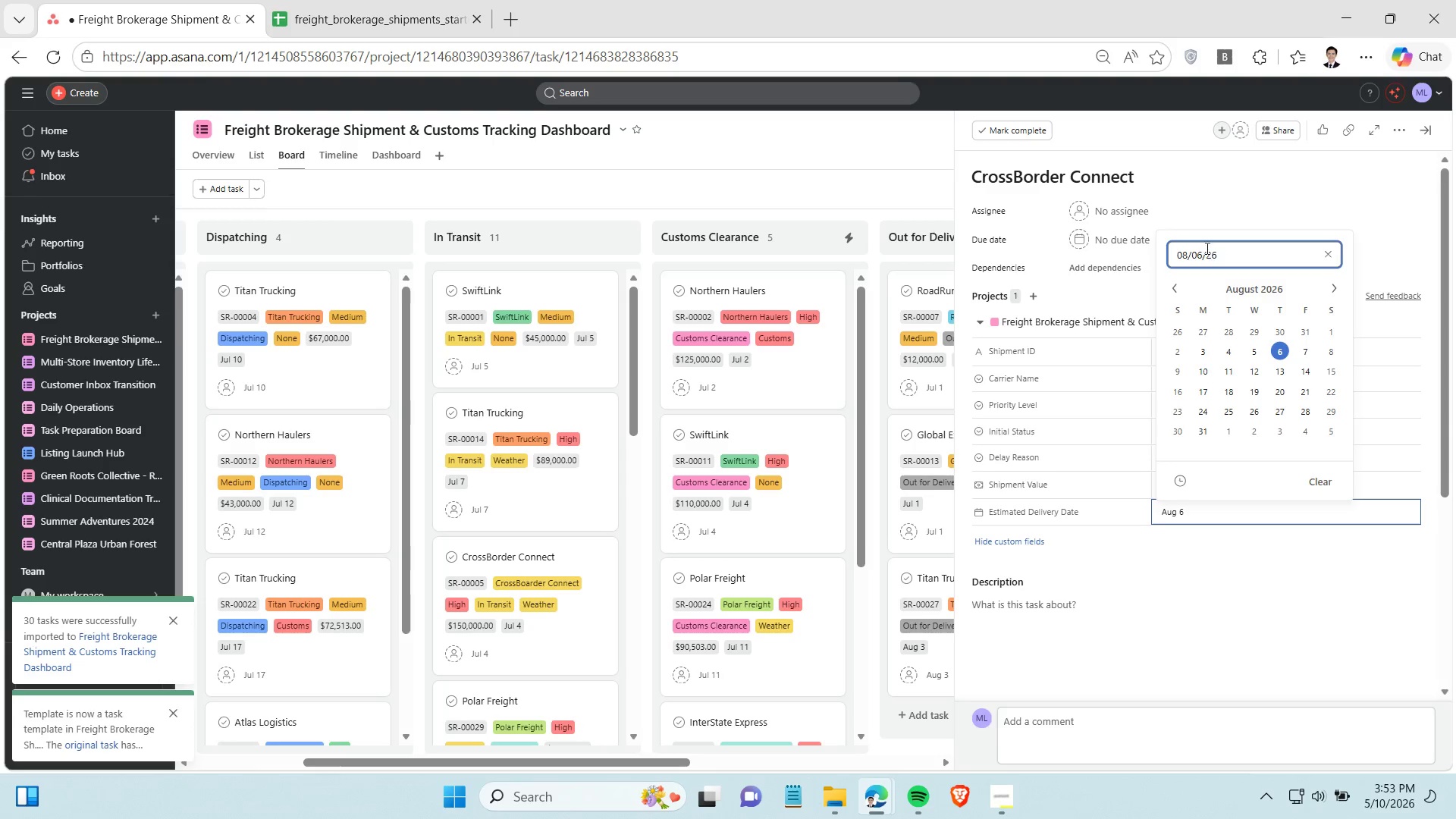 
double_click([1206, 247])
 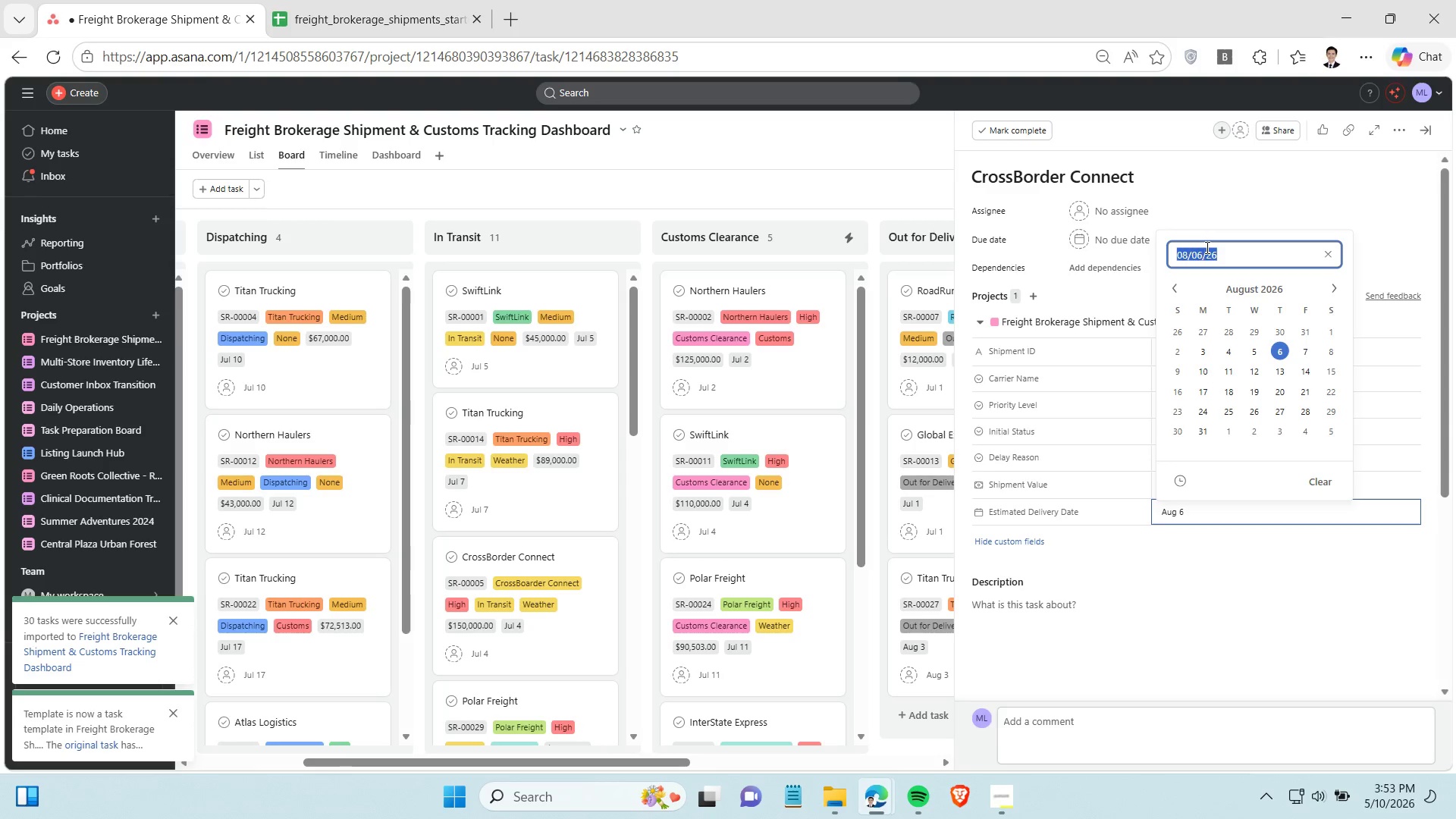 
triple_click([1206, 247])
 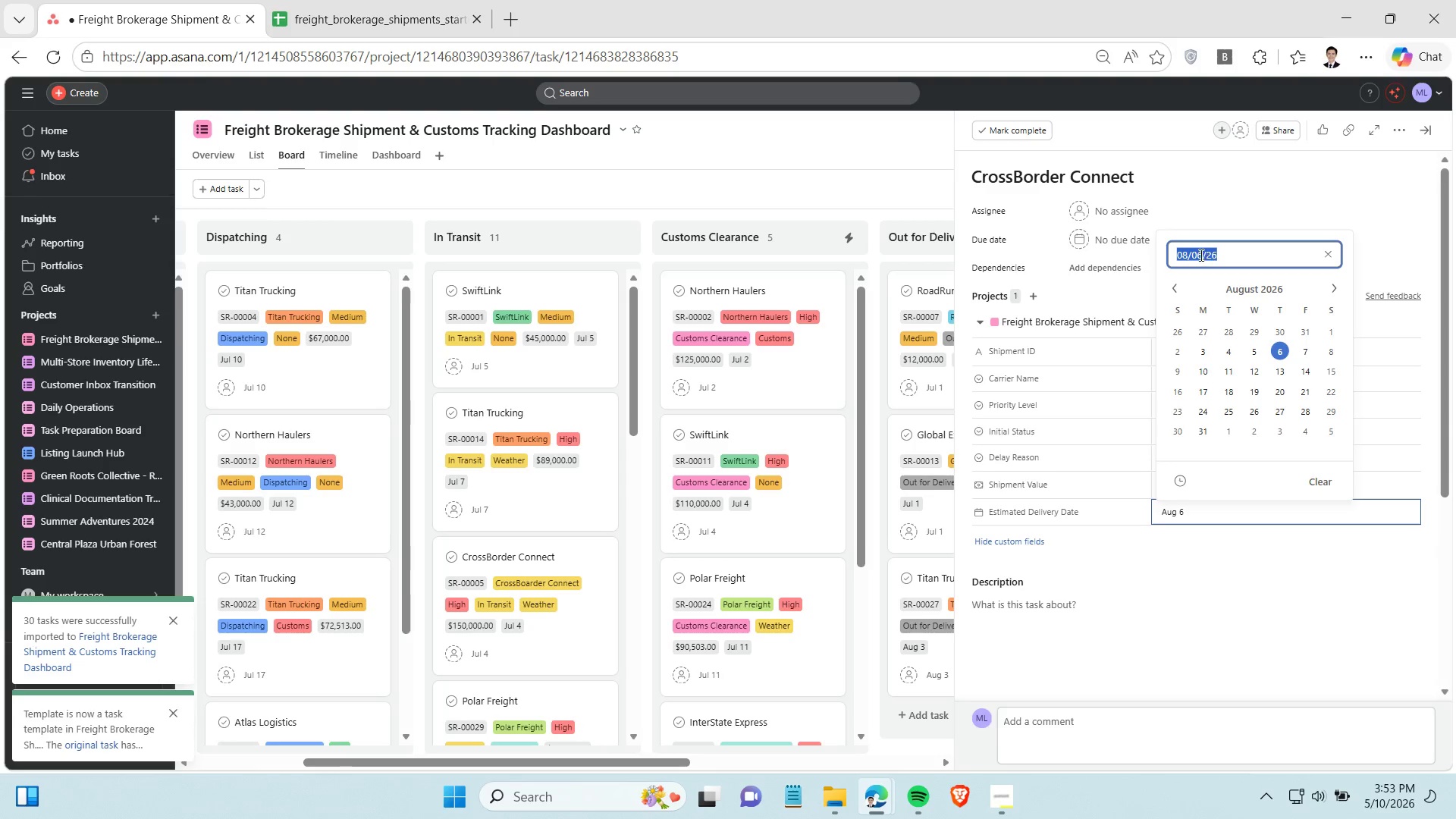 
key(Control+C)
 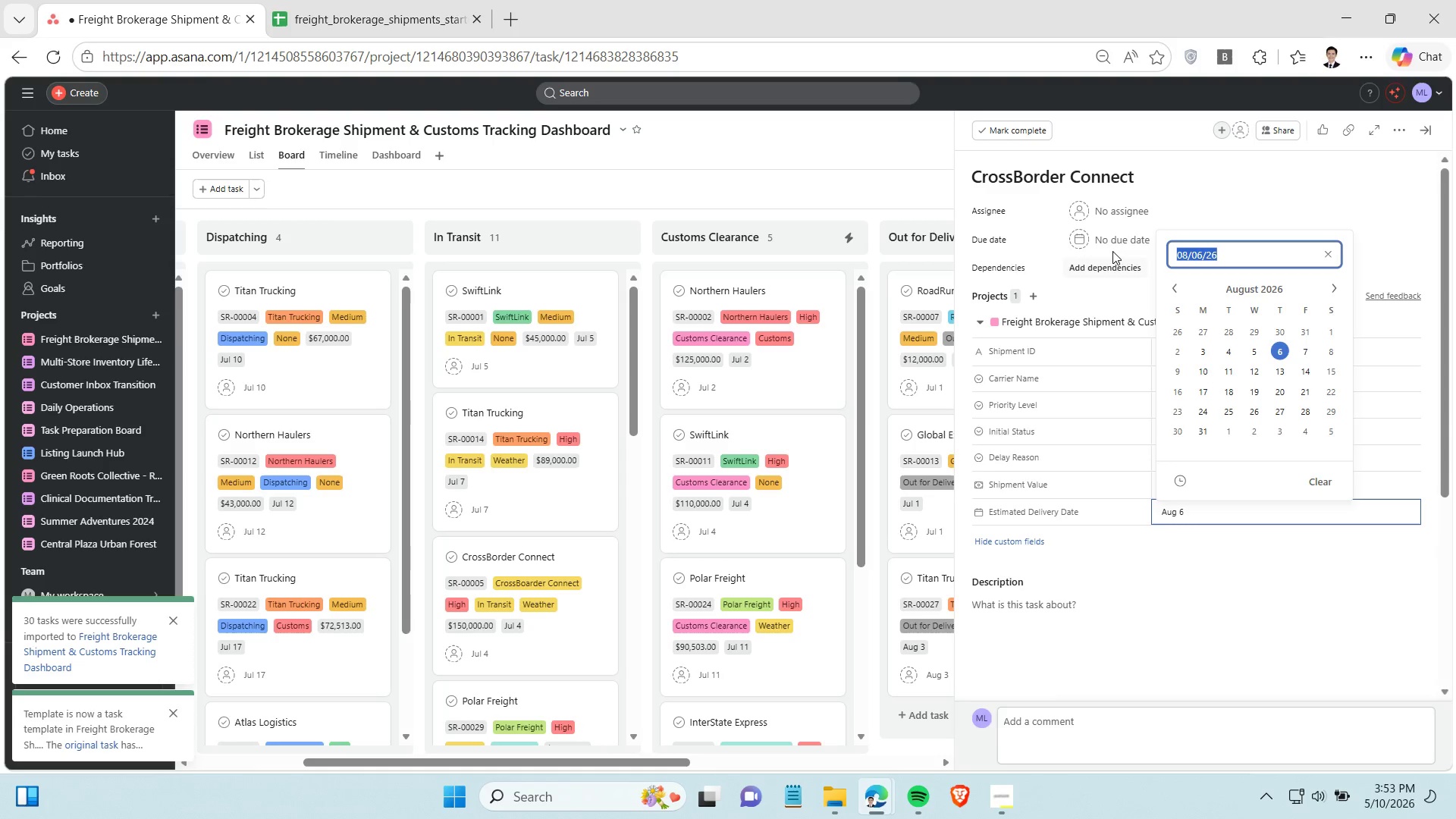 
left_click([1114, 246])
 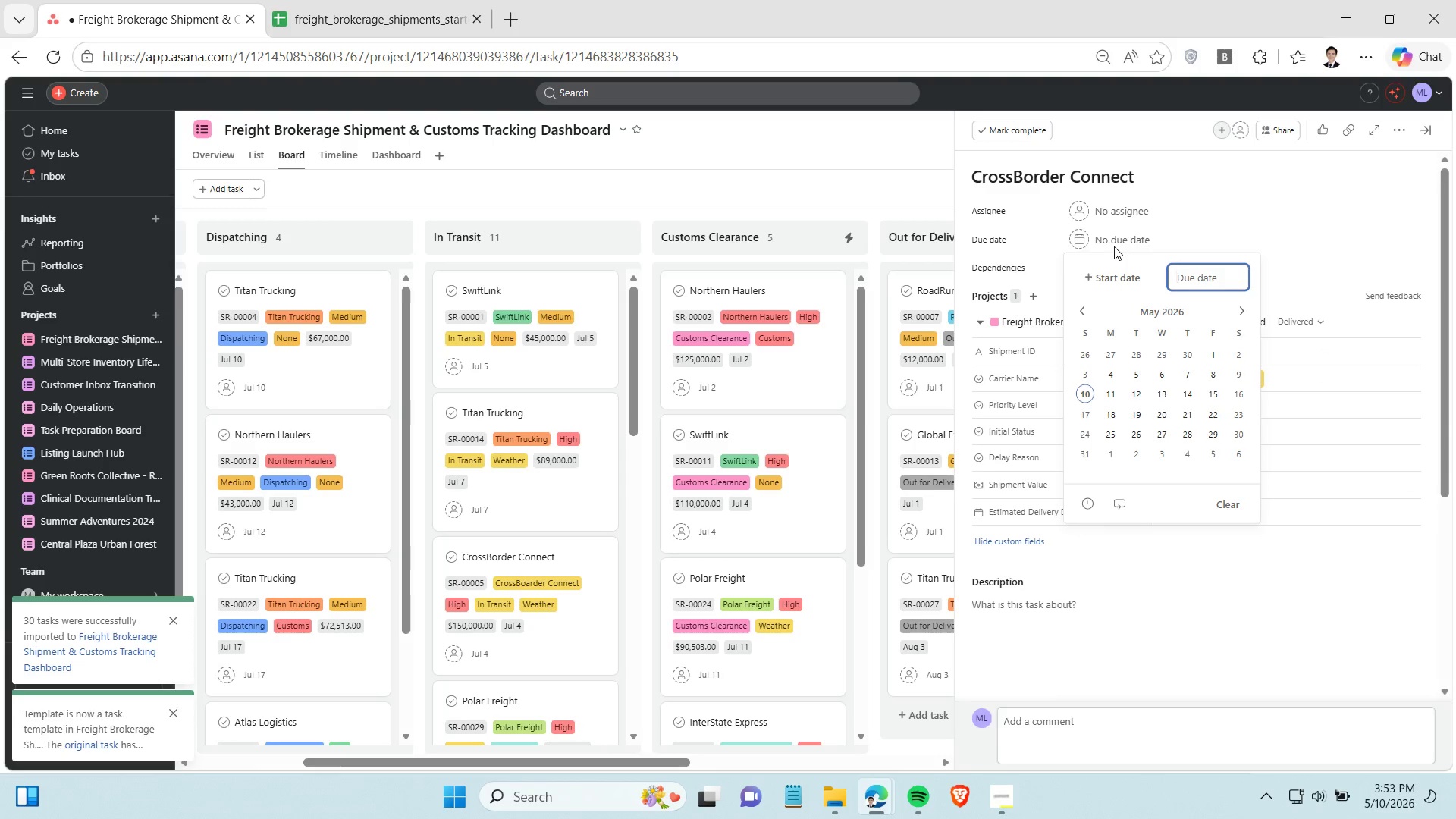 
key(Control+V)
 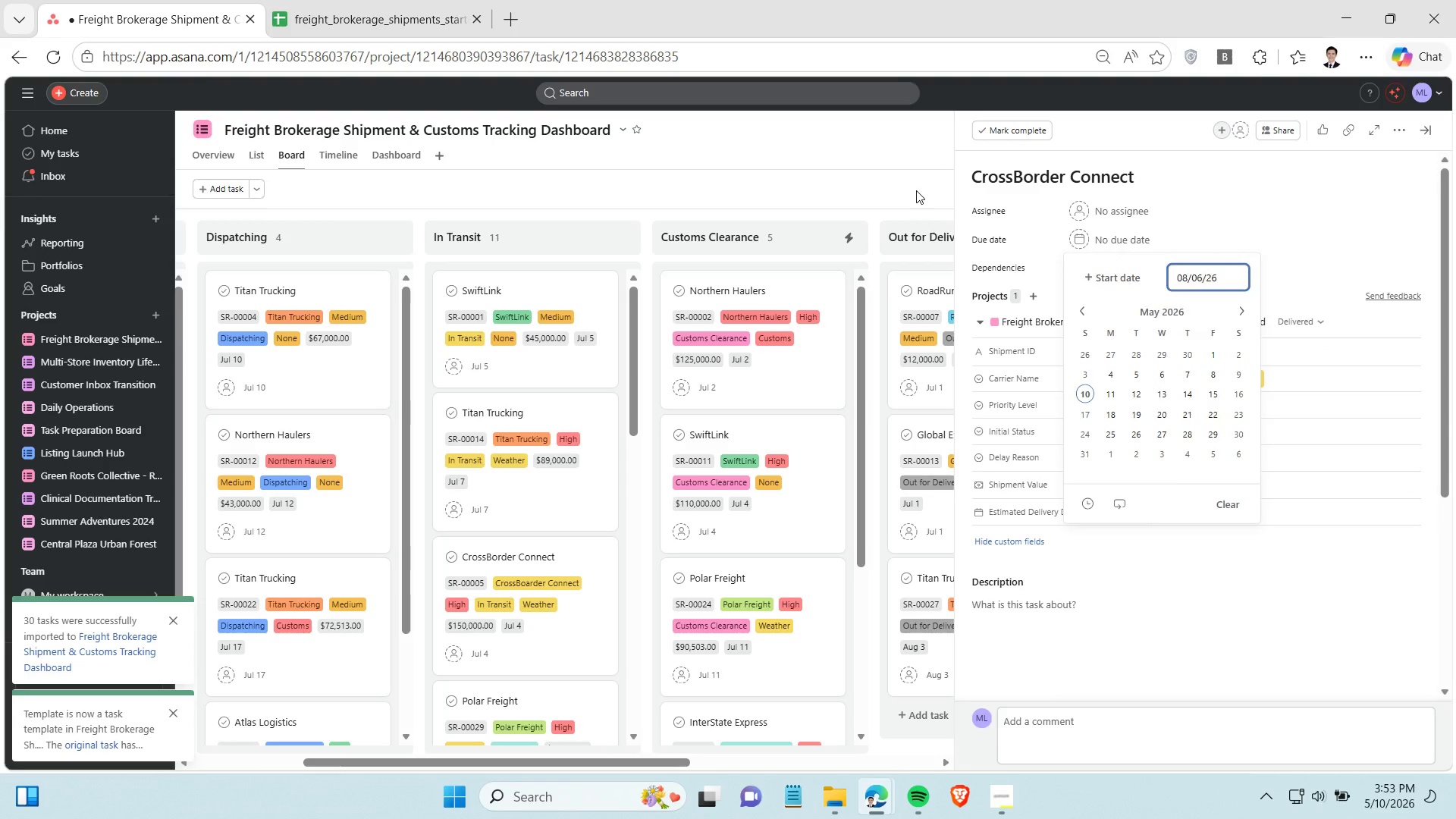 
left_click([916, 190])
 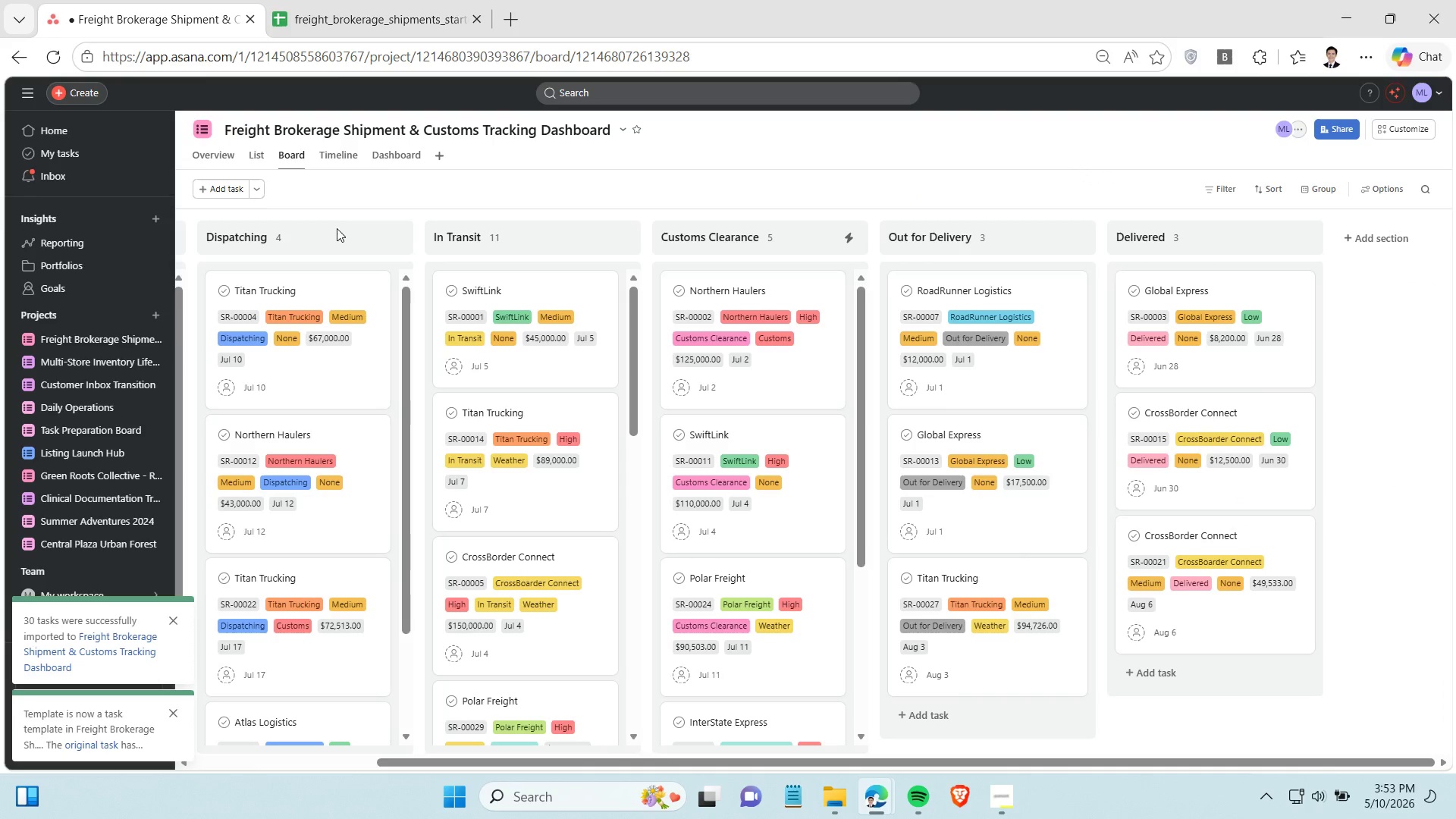 
left_click([350, 145])
 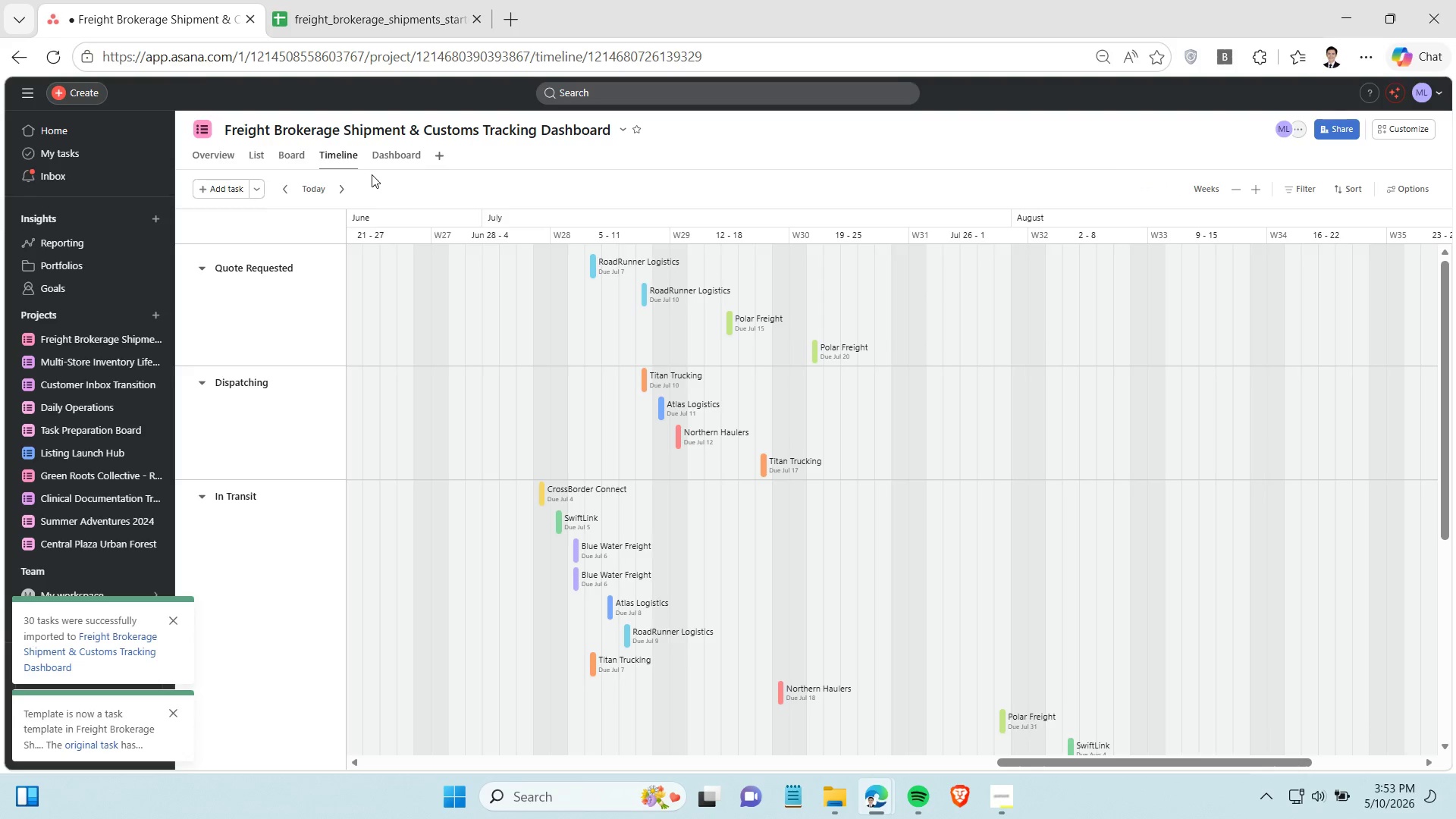 
scroll: coordinate [476, 306], scroll_direction: up, amount: 2.0
 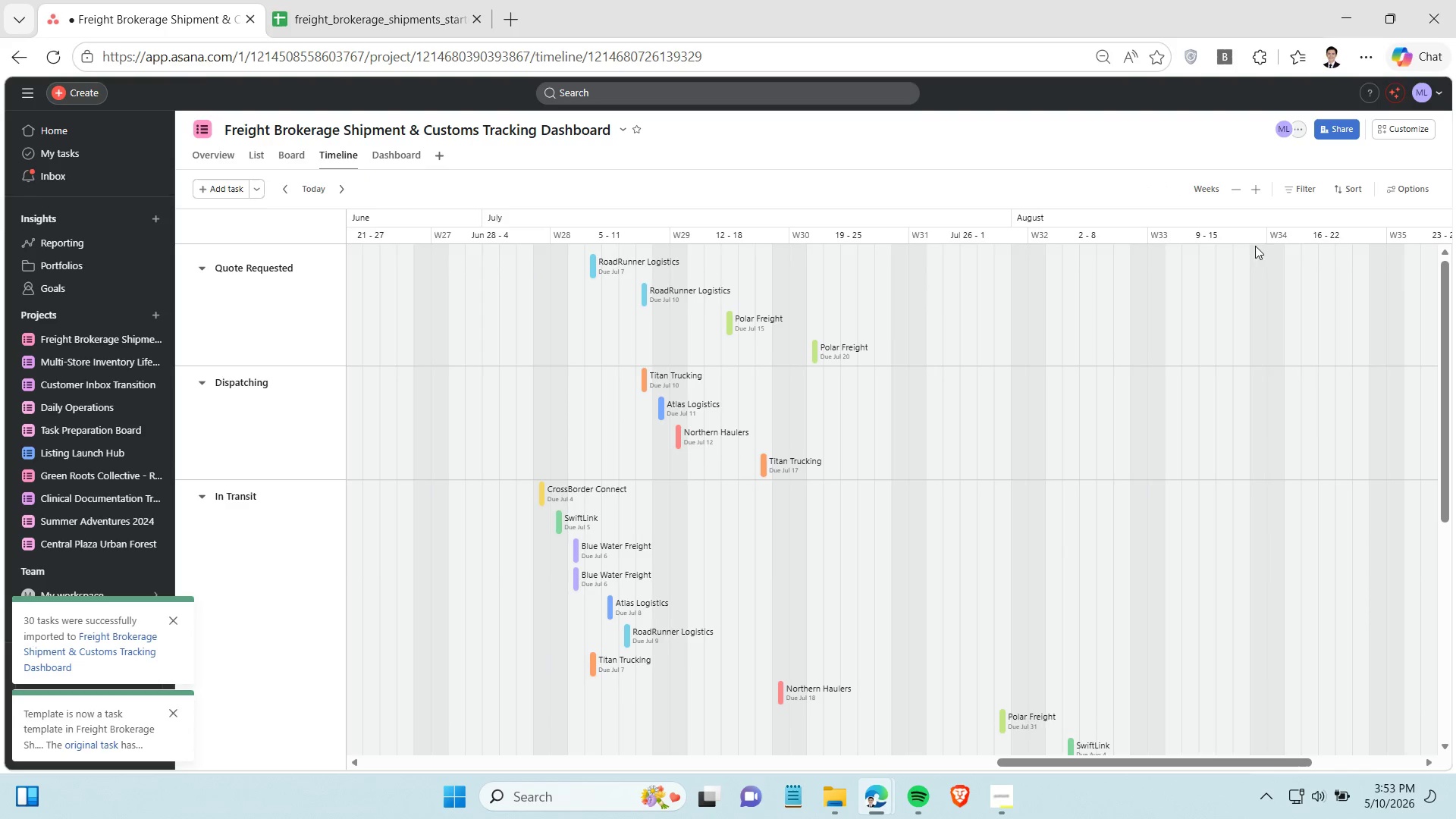 
left_click([1292, 193])
 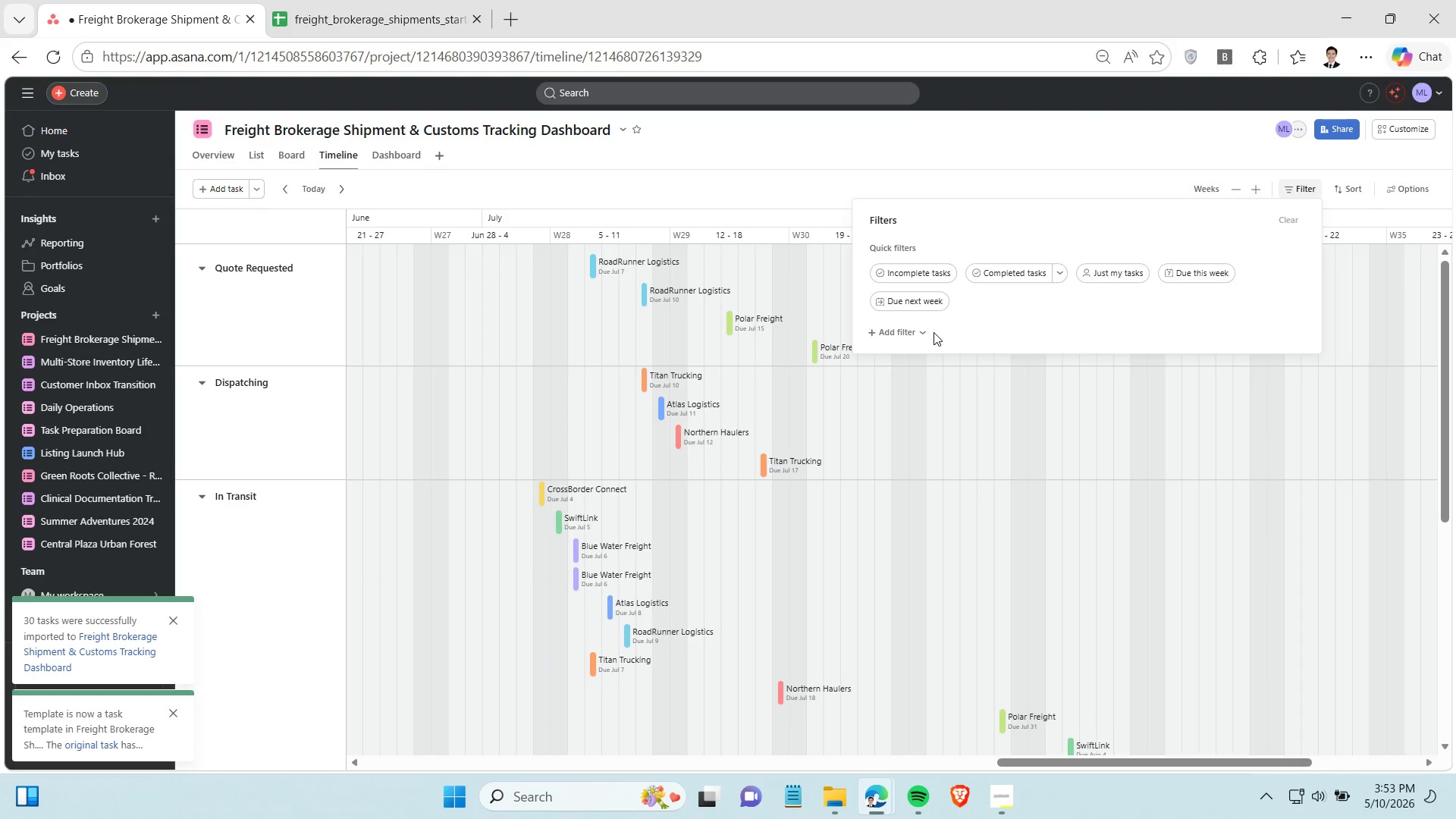 
left_click([915, 333])
 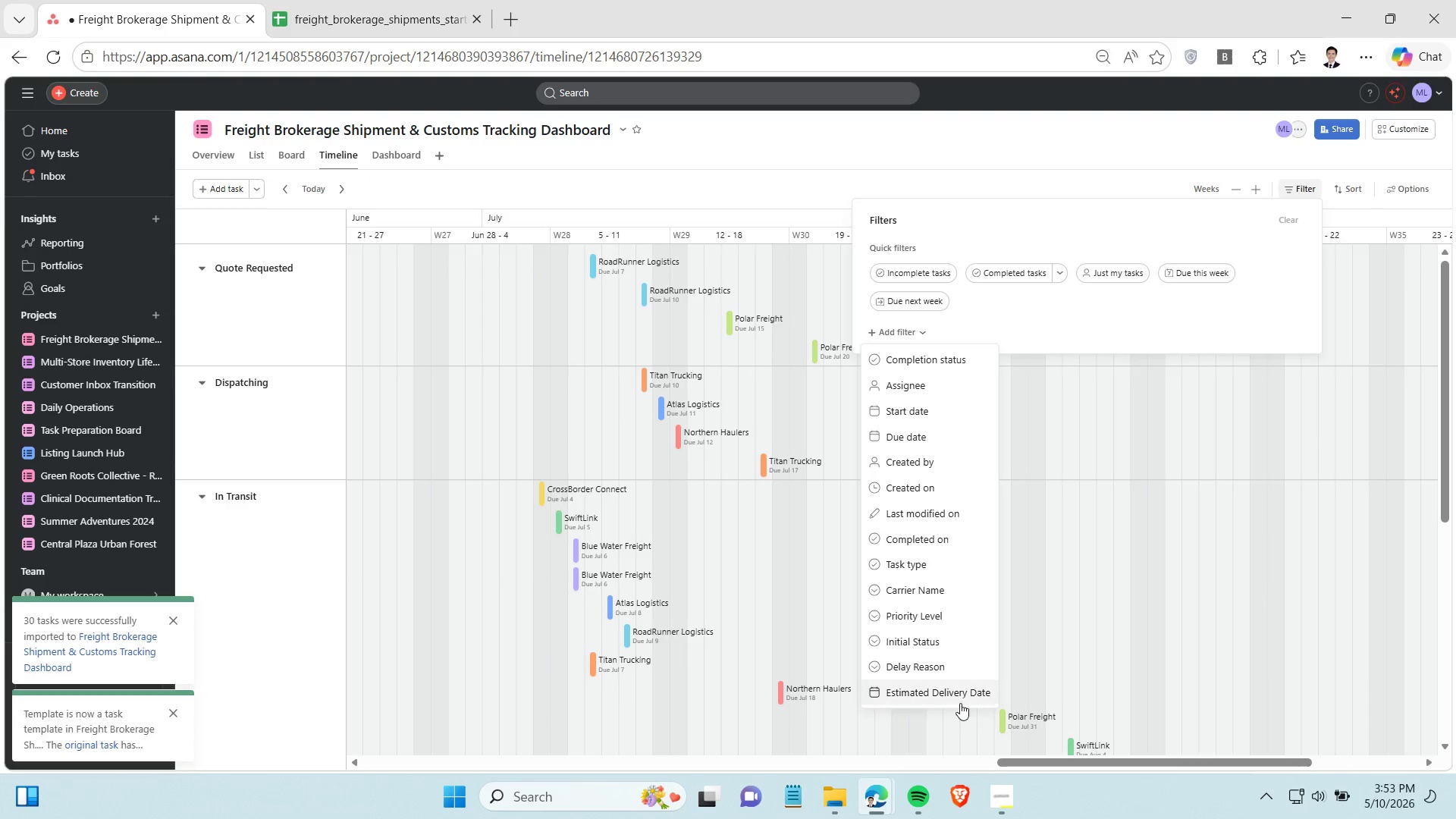 
left_click([959, 696])
 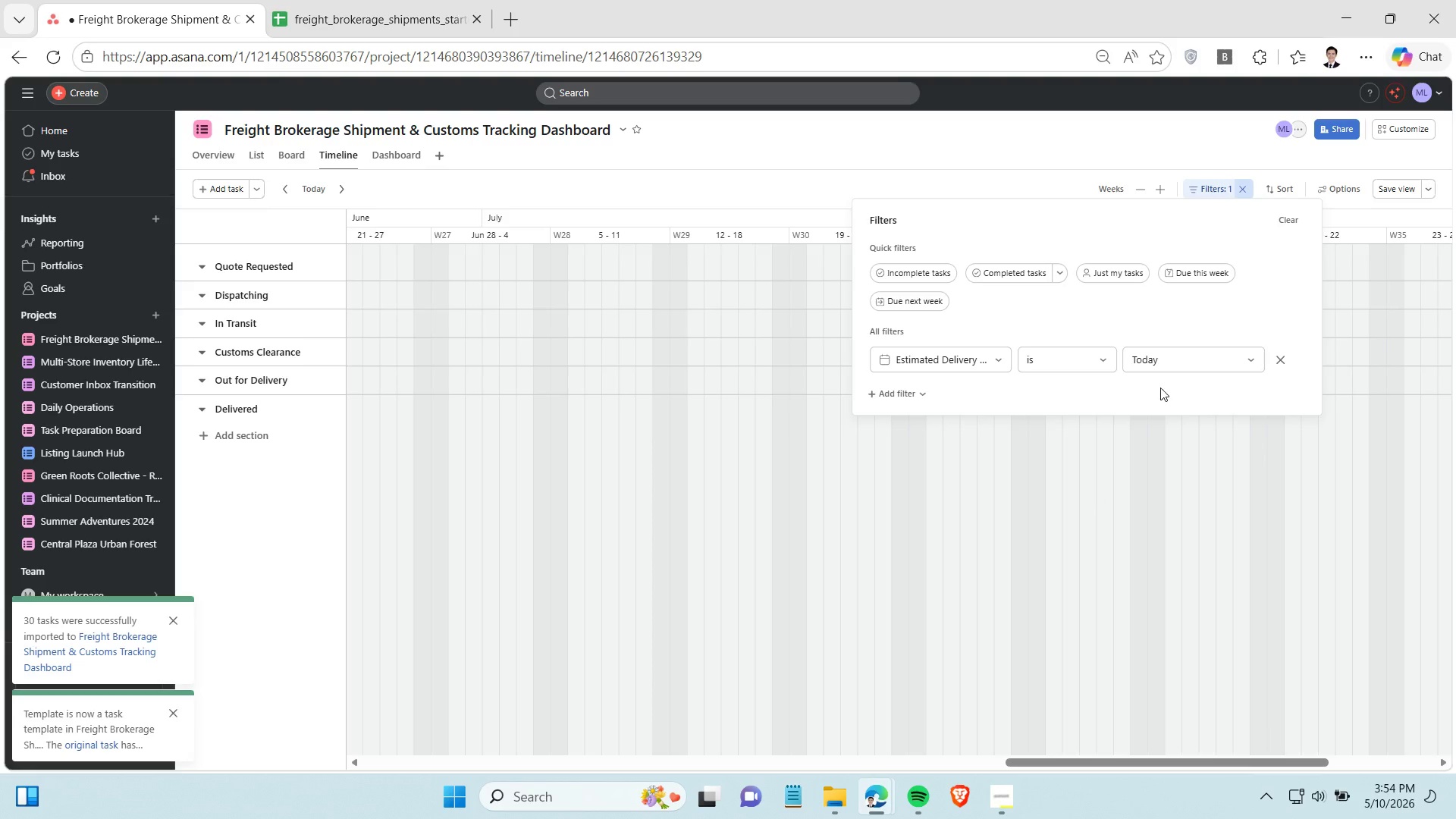 
left_click([1184, 353])
 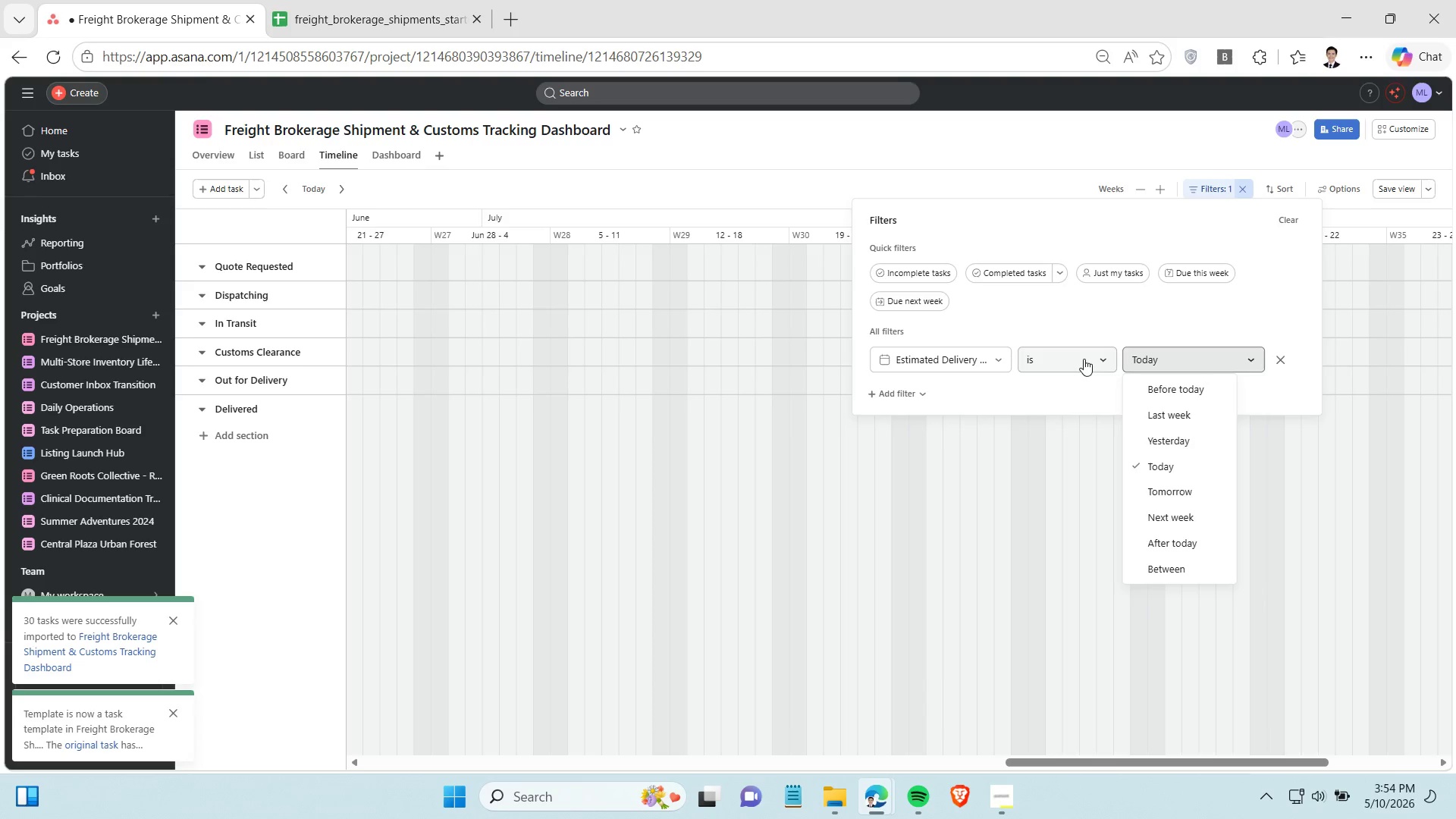 
left_click([1083, 359])
 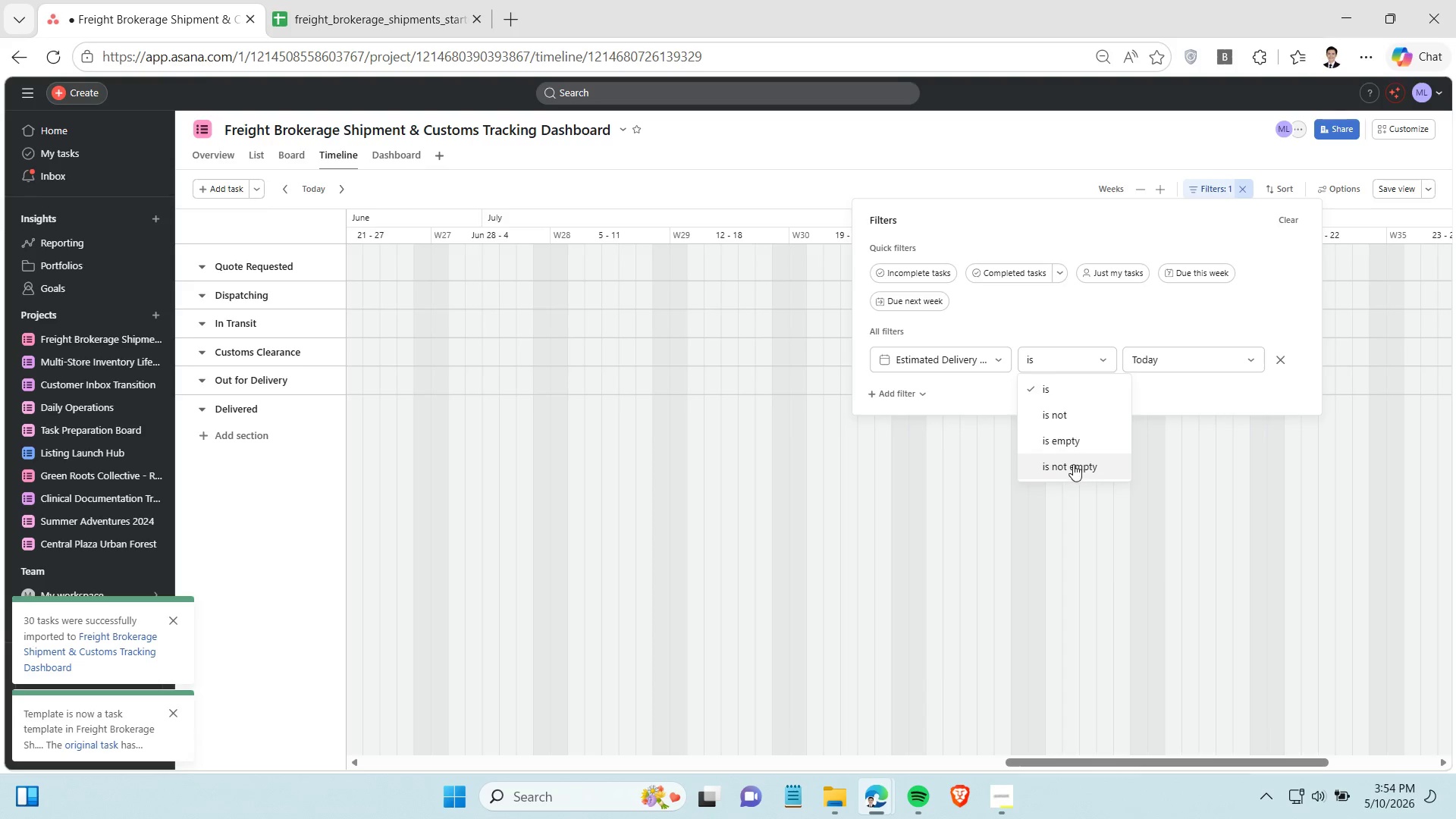 
left_click([1072, 469])
 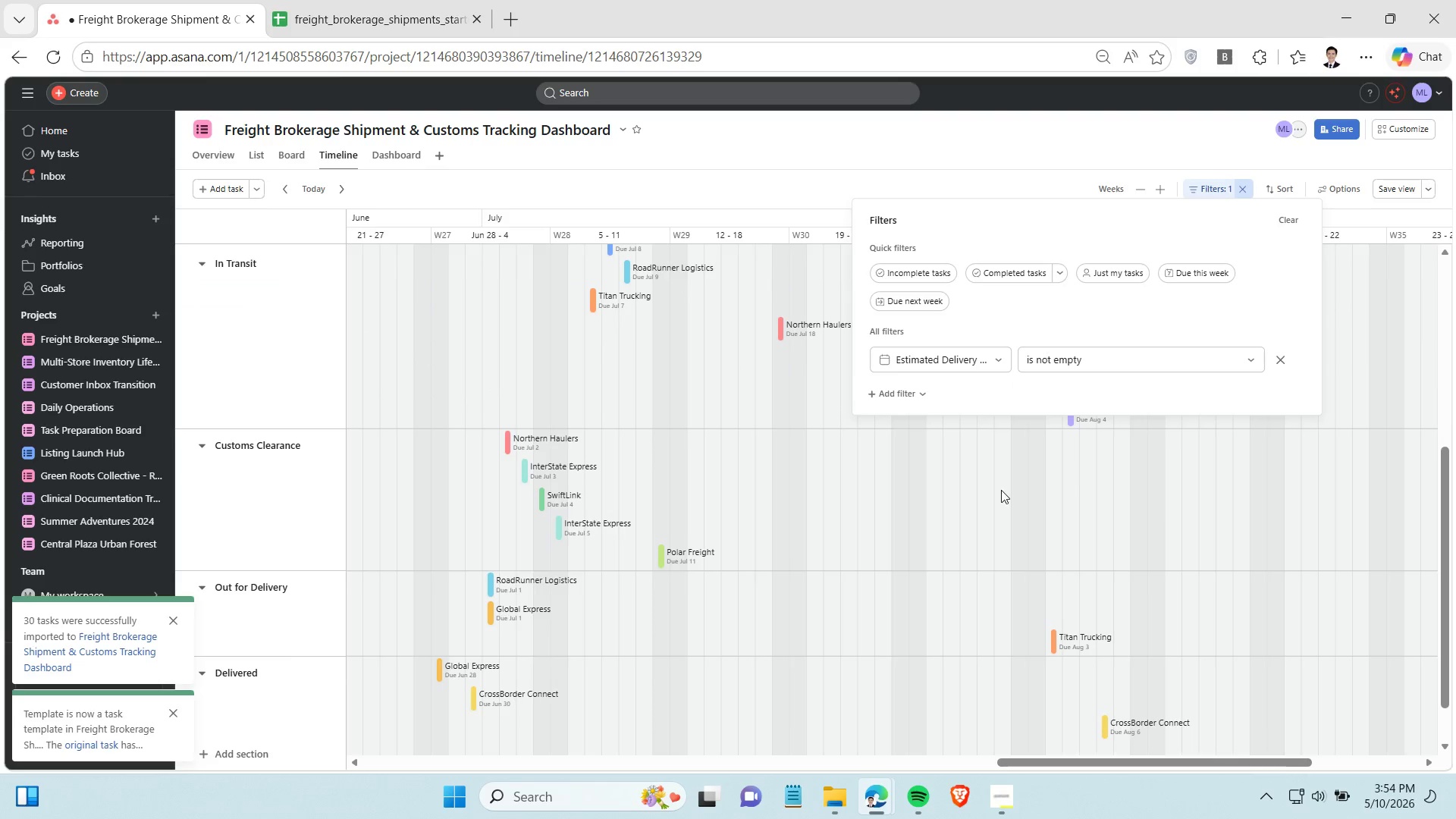 
left_click([878, 521])
 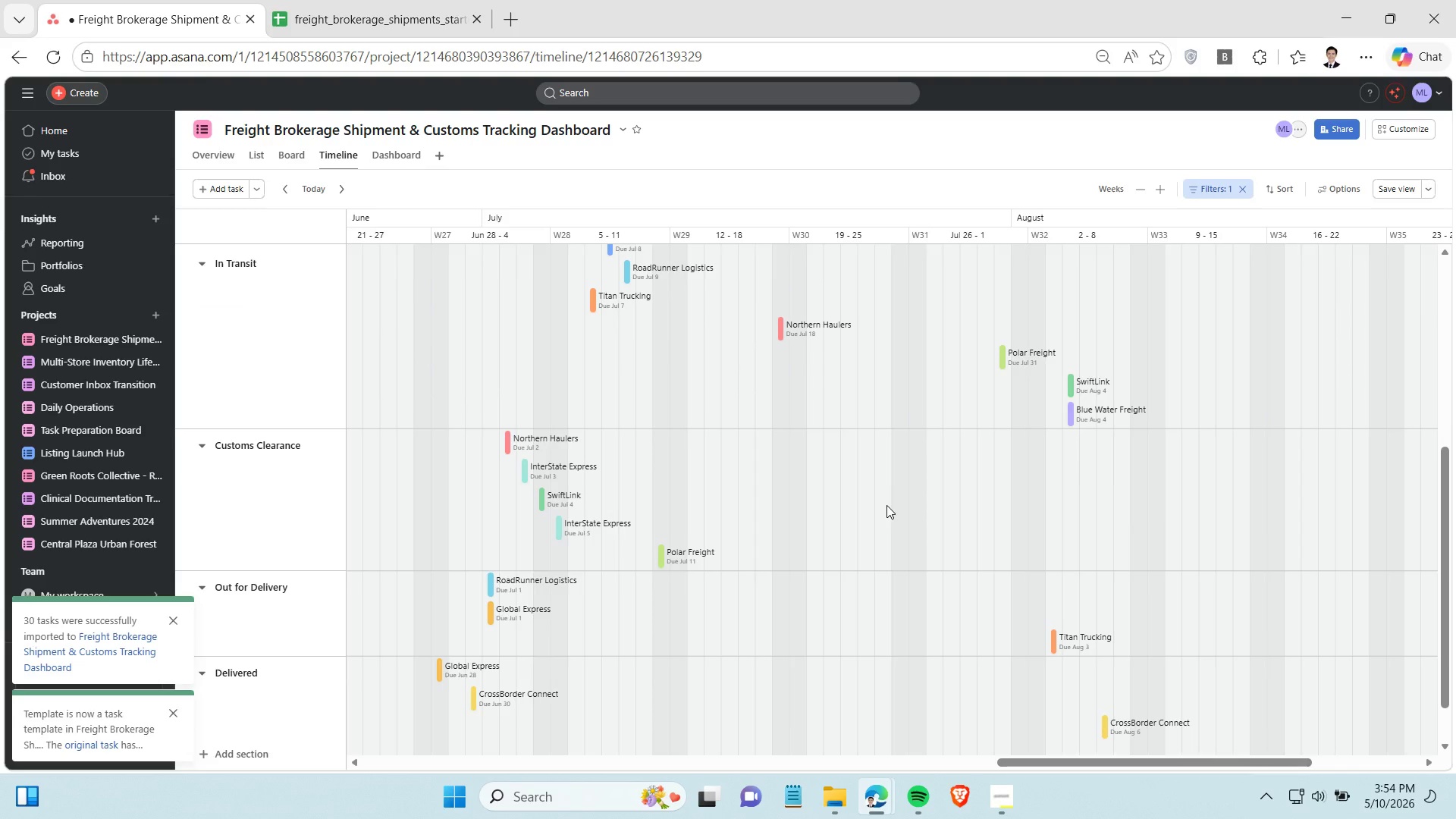 
scroll: coordinate [886, 505], scroll_direction: up, amount: 3.0
 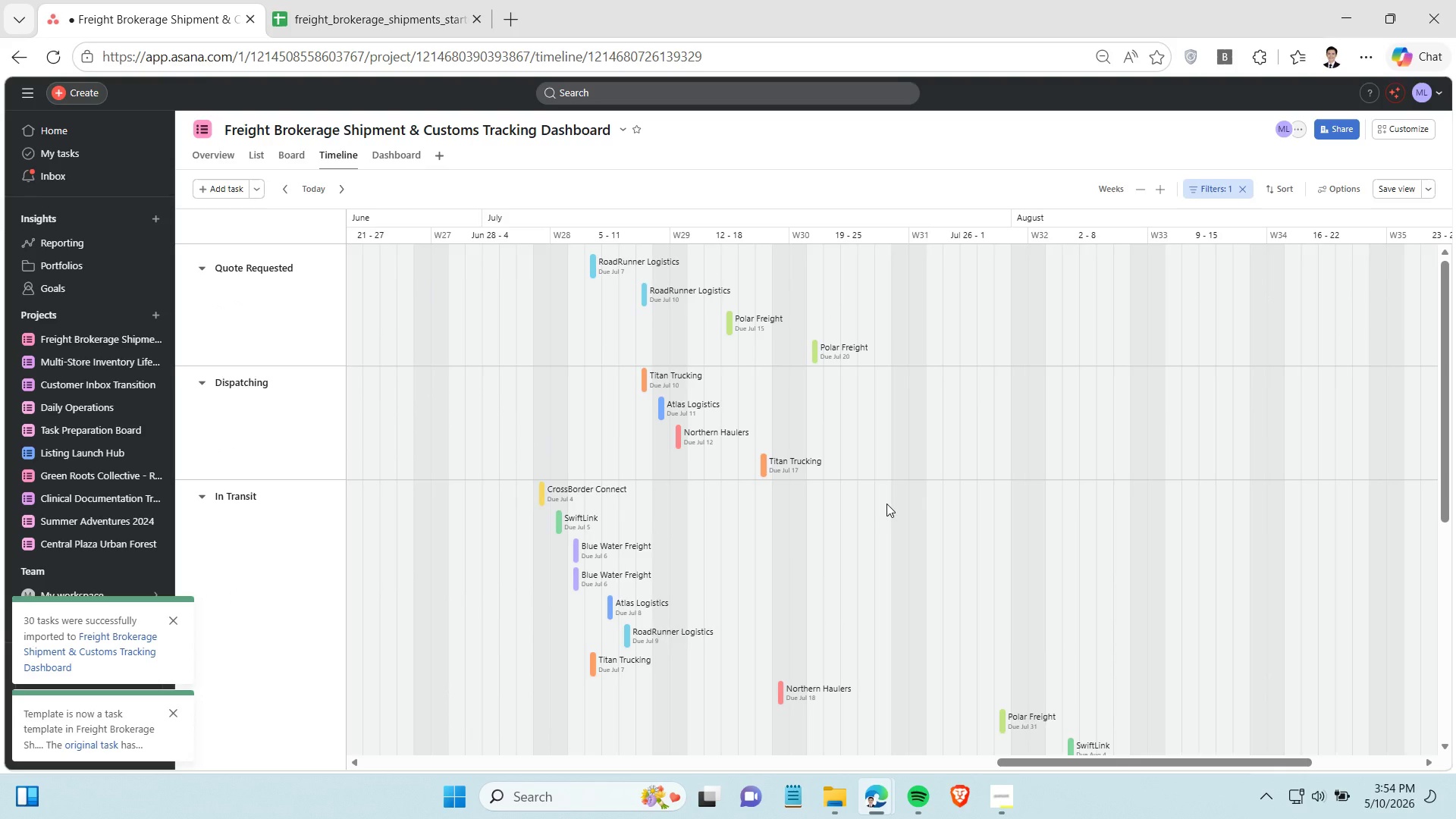 
wait(6.23)
 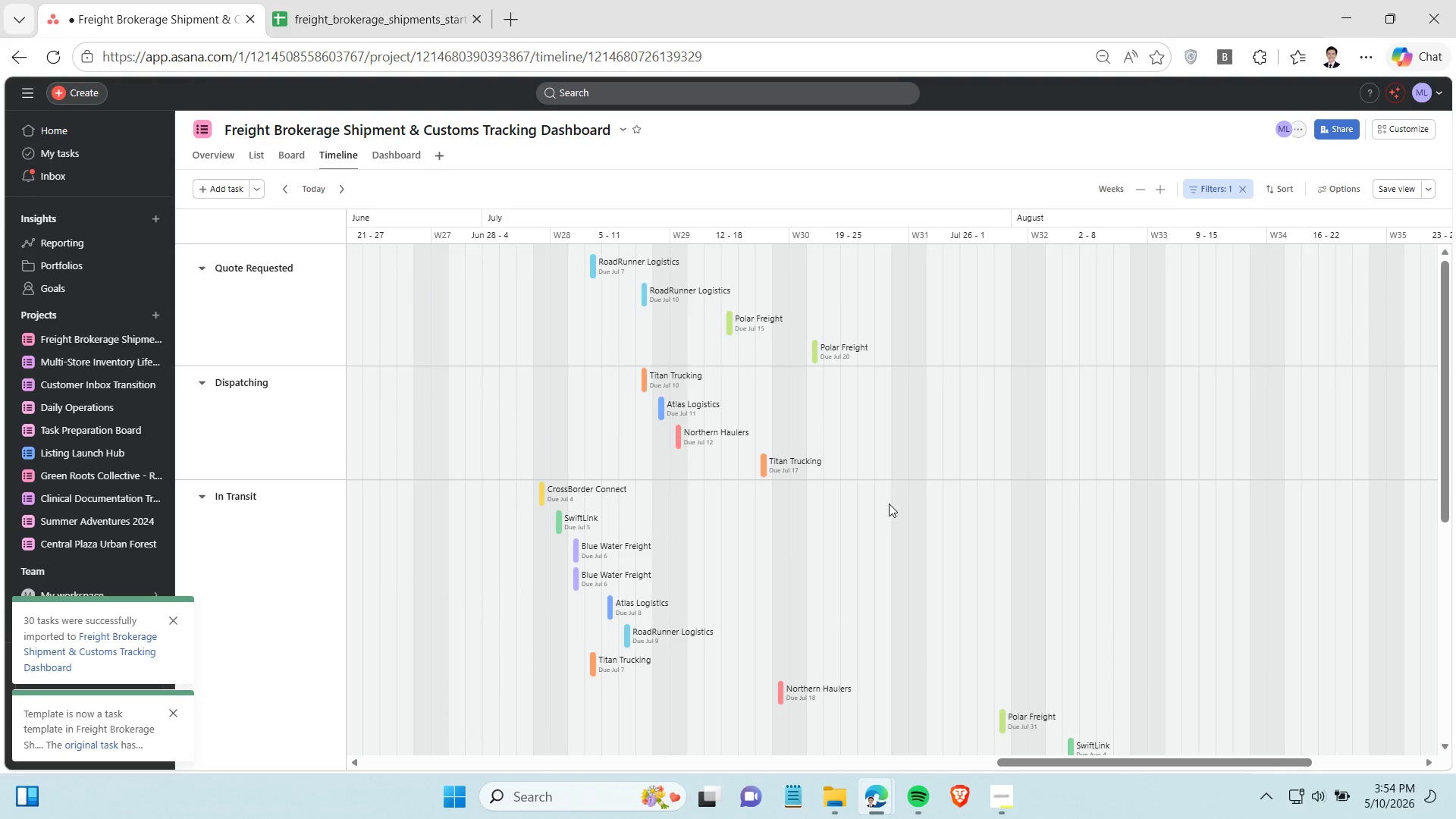 
left_click([1398, 190])
 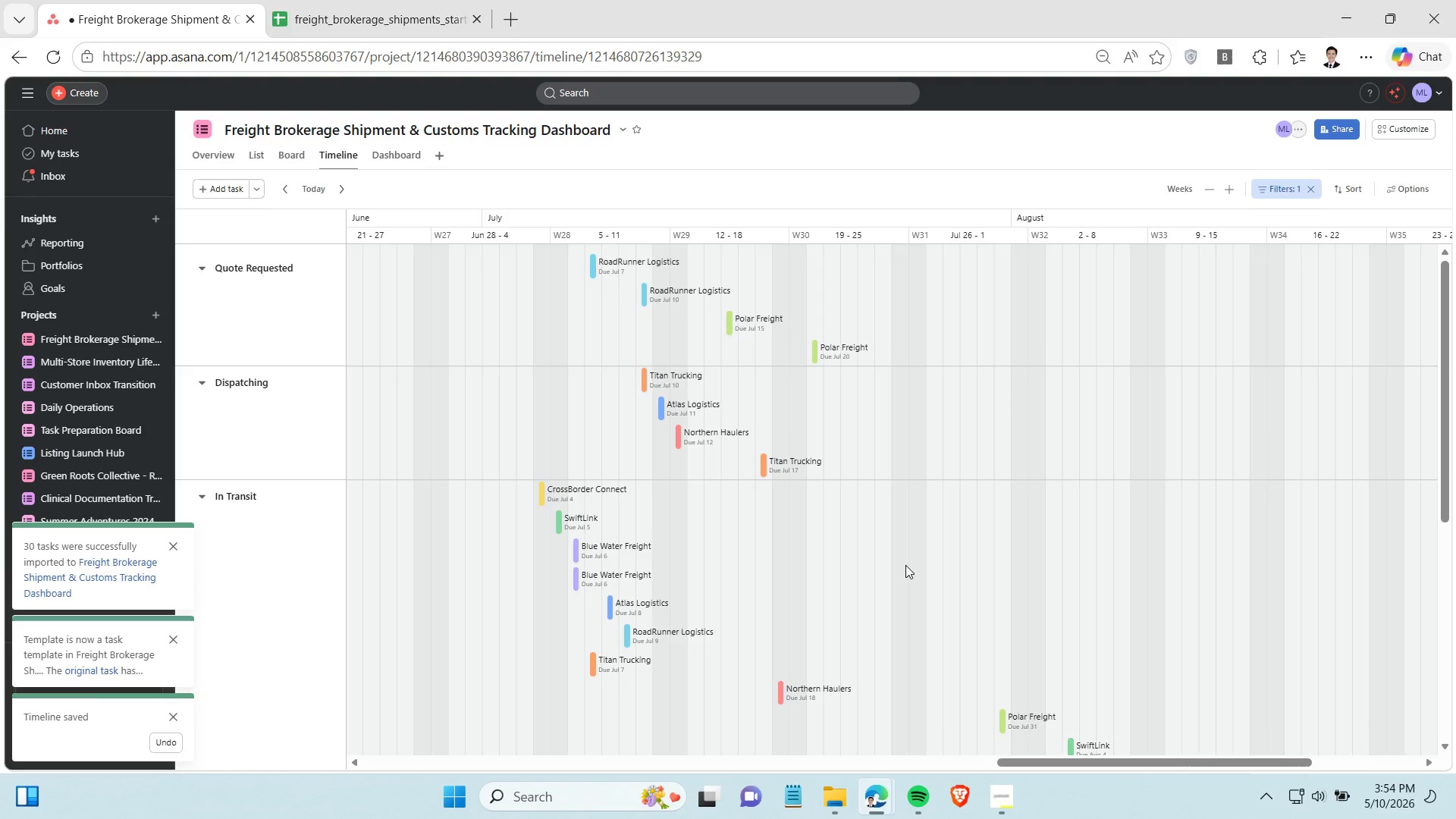 
wait(11.84)
 